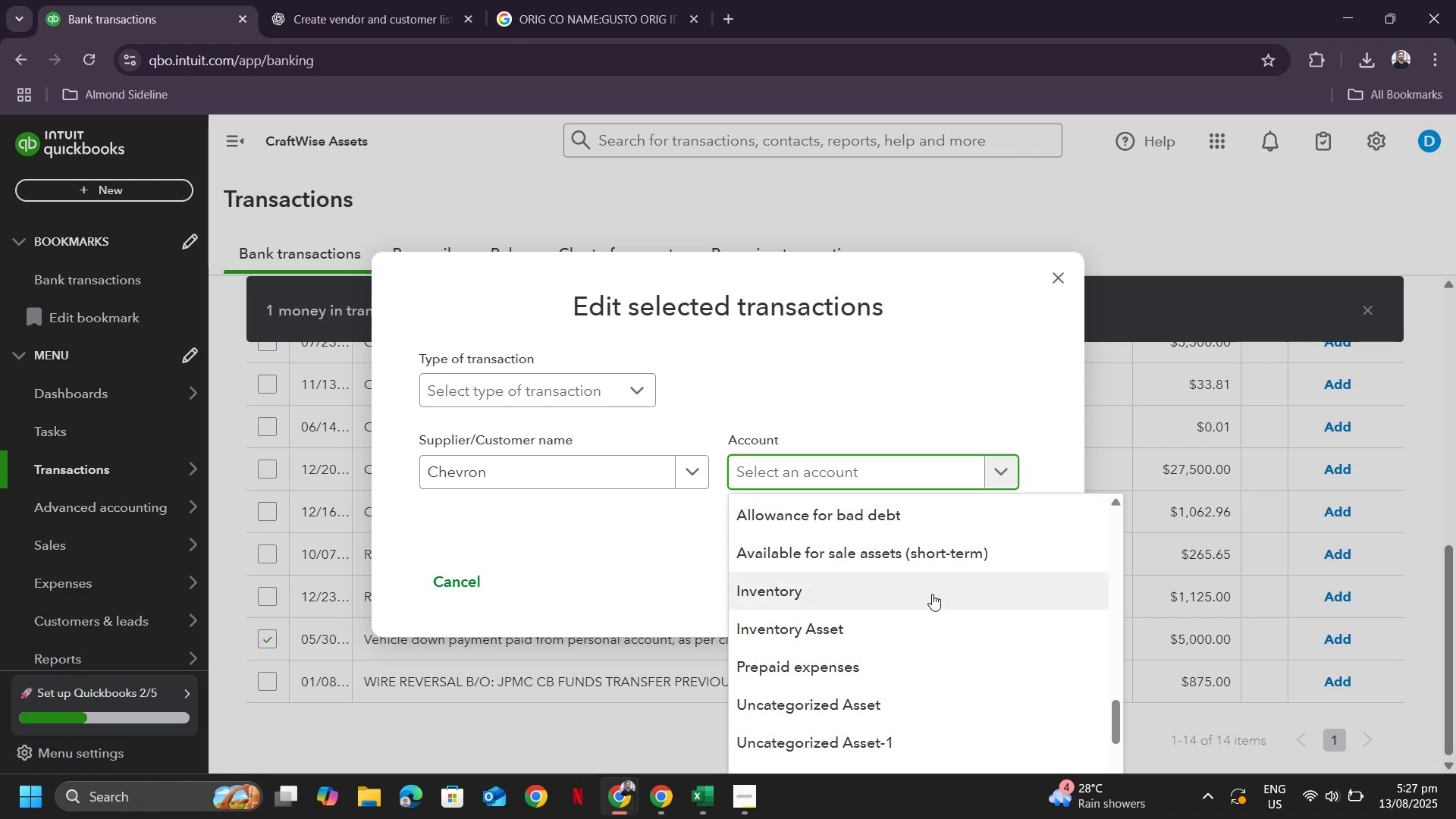 
left_click([930, 594])
 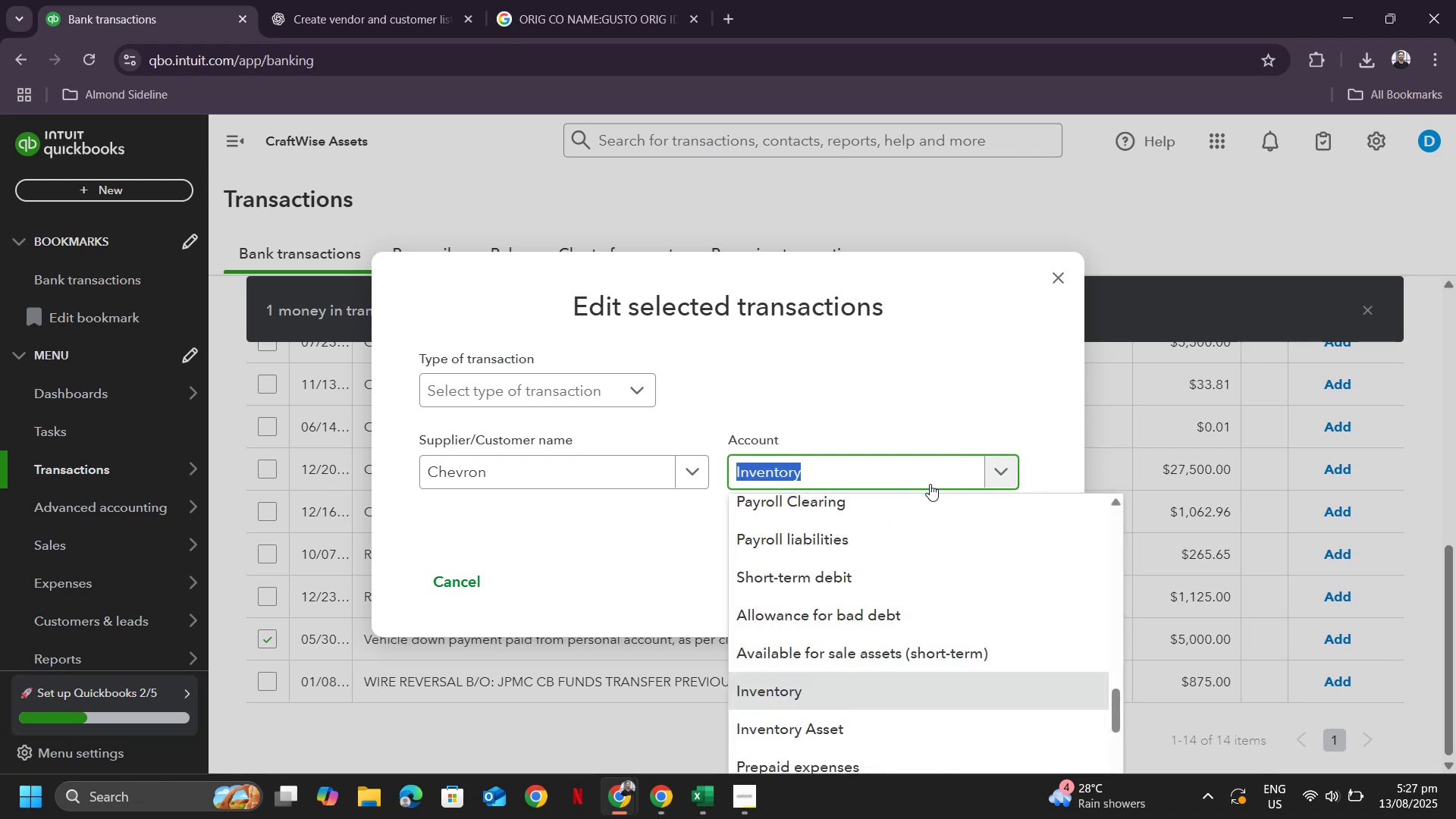 
scroll: coordinate [930, 608], scroll_direction: down, amount: 7.0
 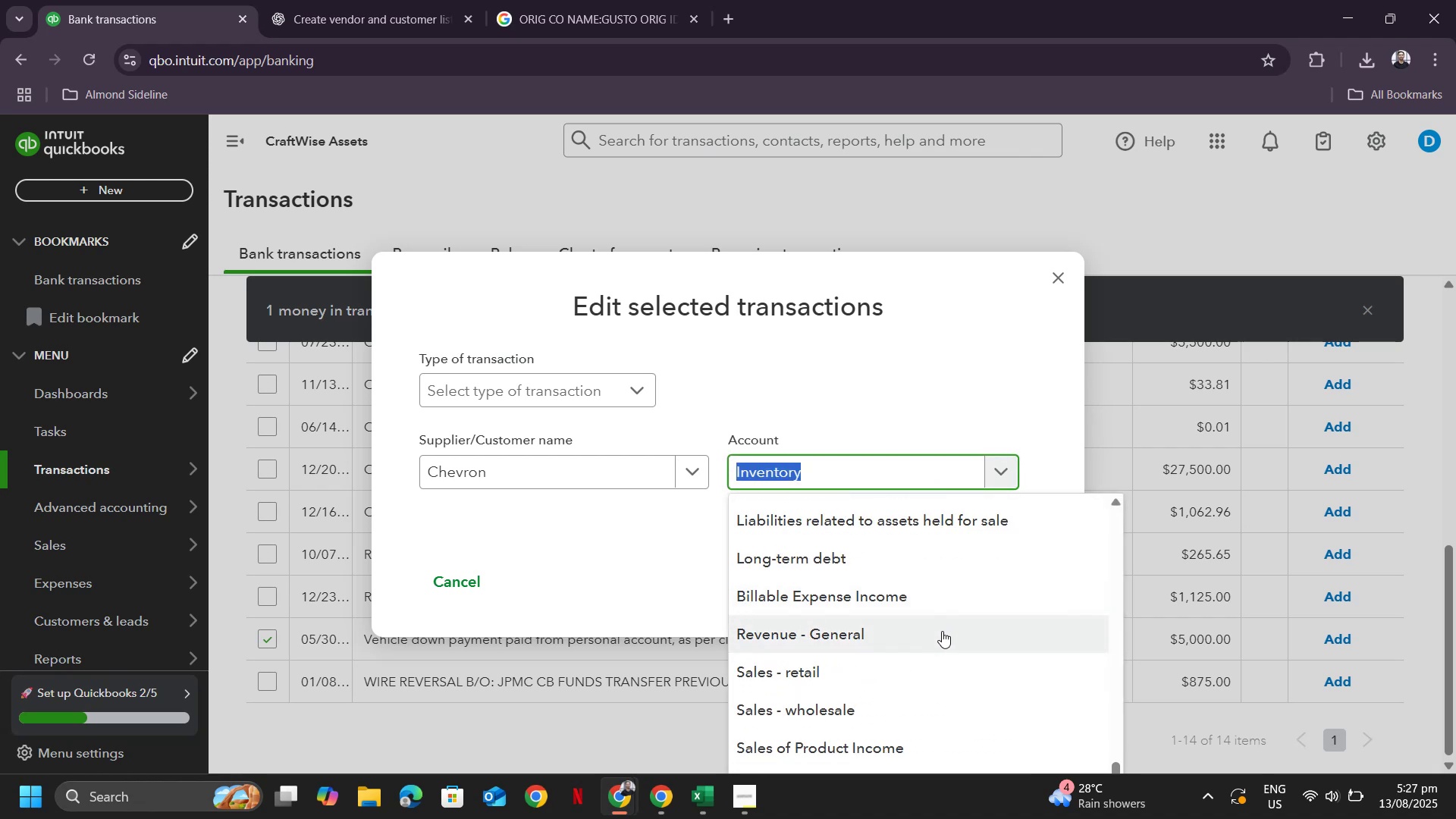 
scroll: coordinate [942, 631], scroll_direction: up, amount: 1.0
 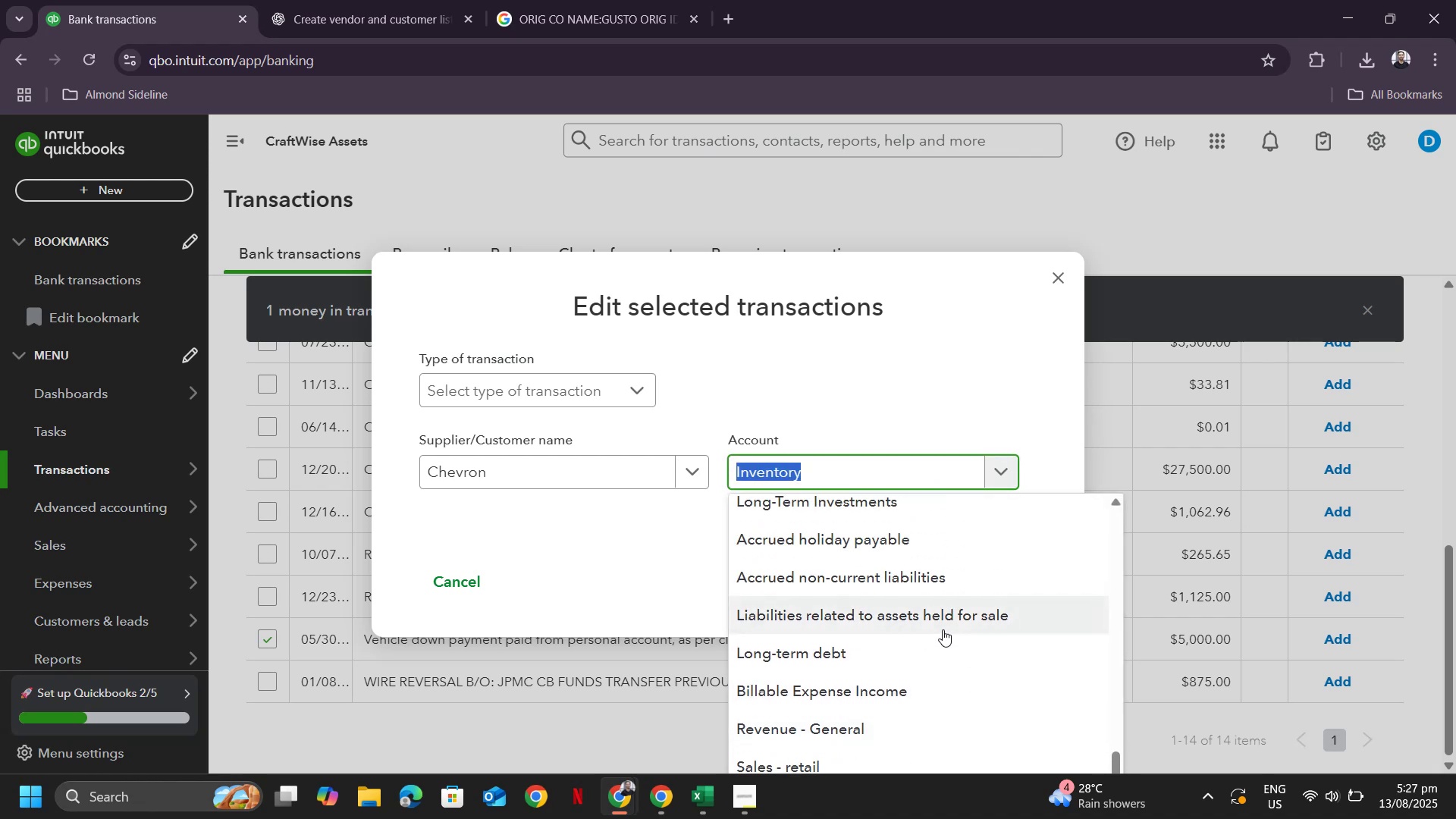 
scroll: coordinate [887, 595], scroll_direction: down, amount: 6.0
 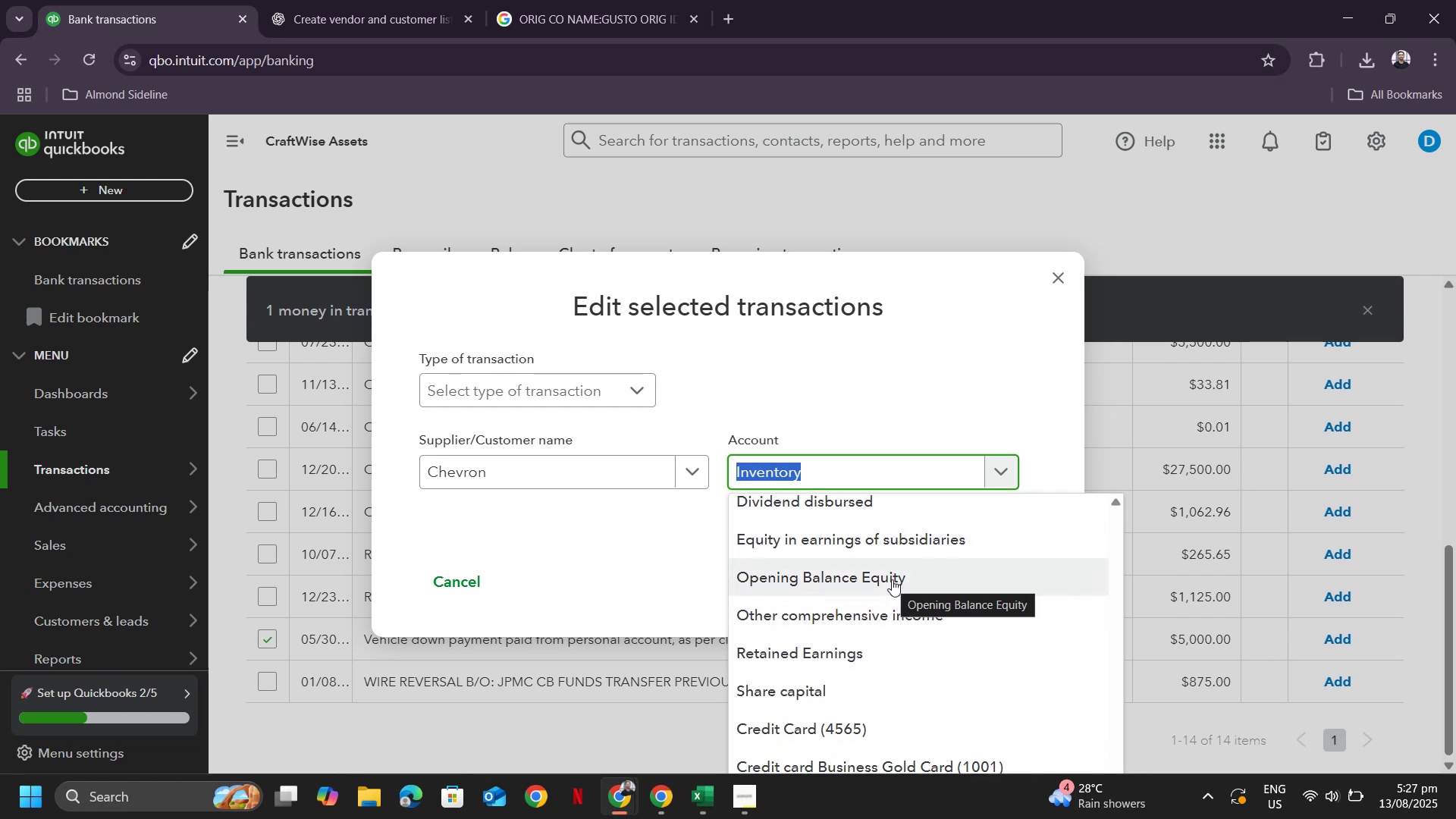 
type(machin)
 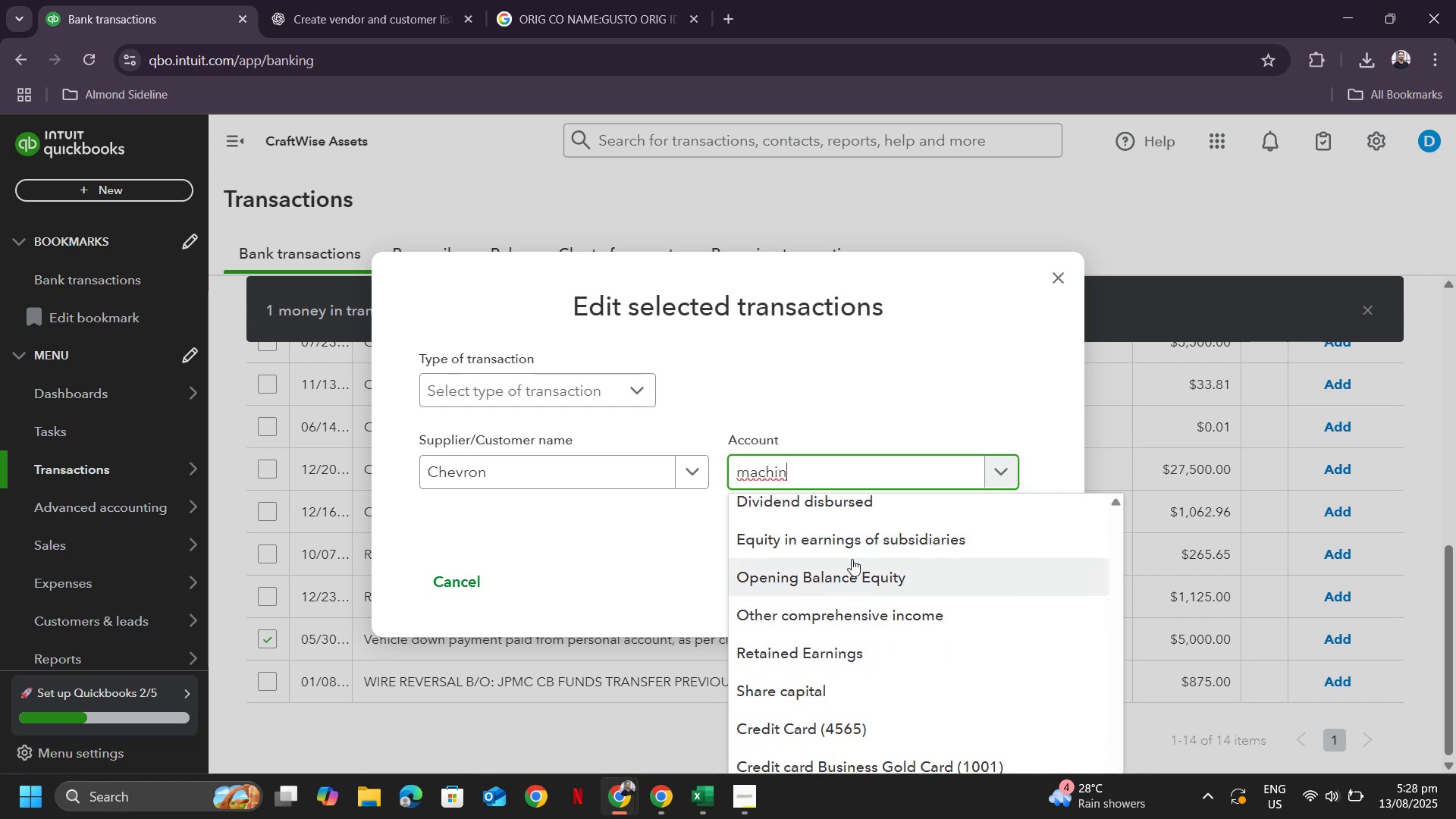 
scroll: coordinate [861, 550], scroll_direction: up, amount: 1.0
 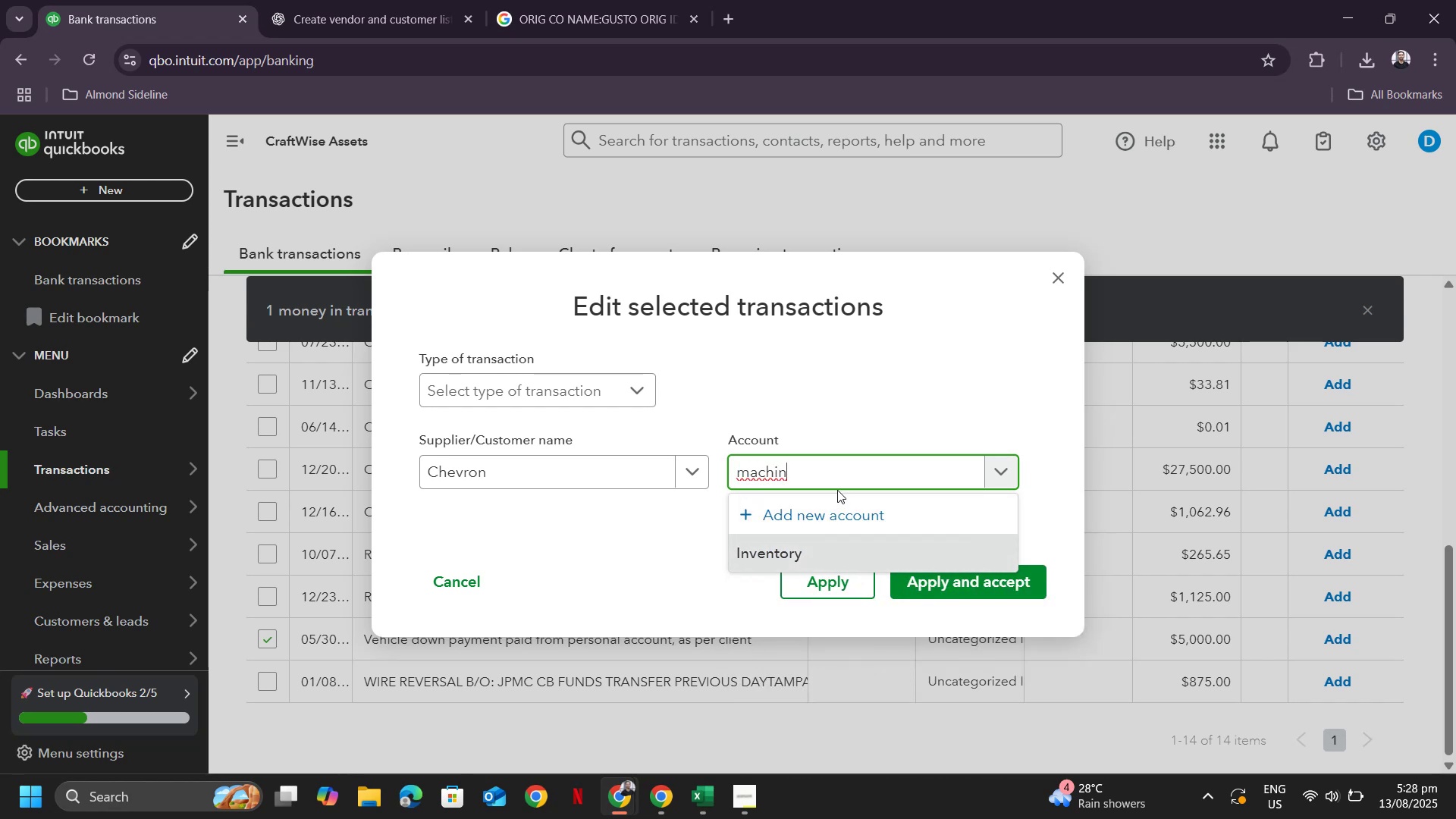 
left_click_drag(start_coordinate=[828, 480], to_coordinate=[651, 469])
 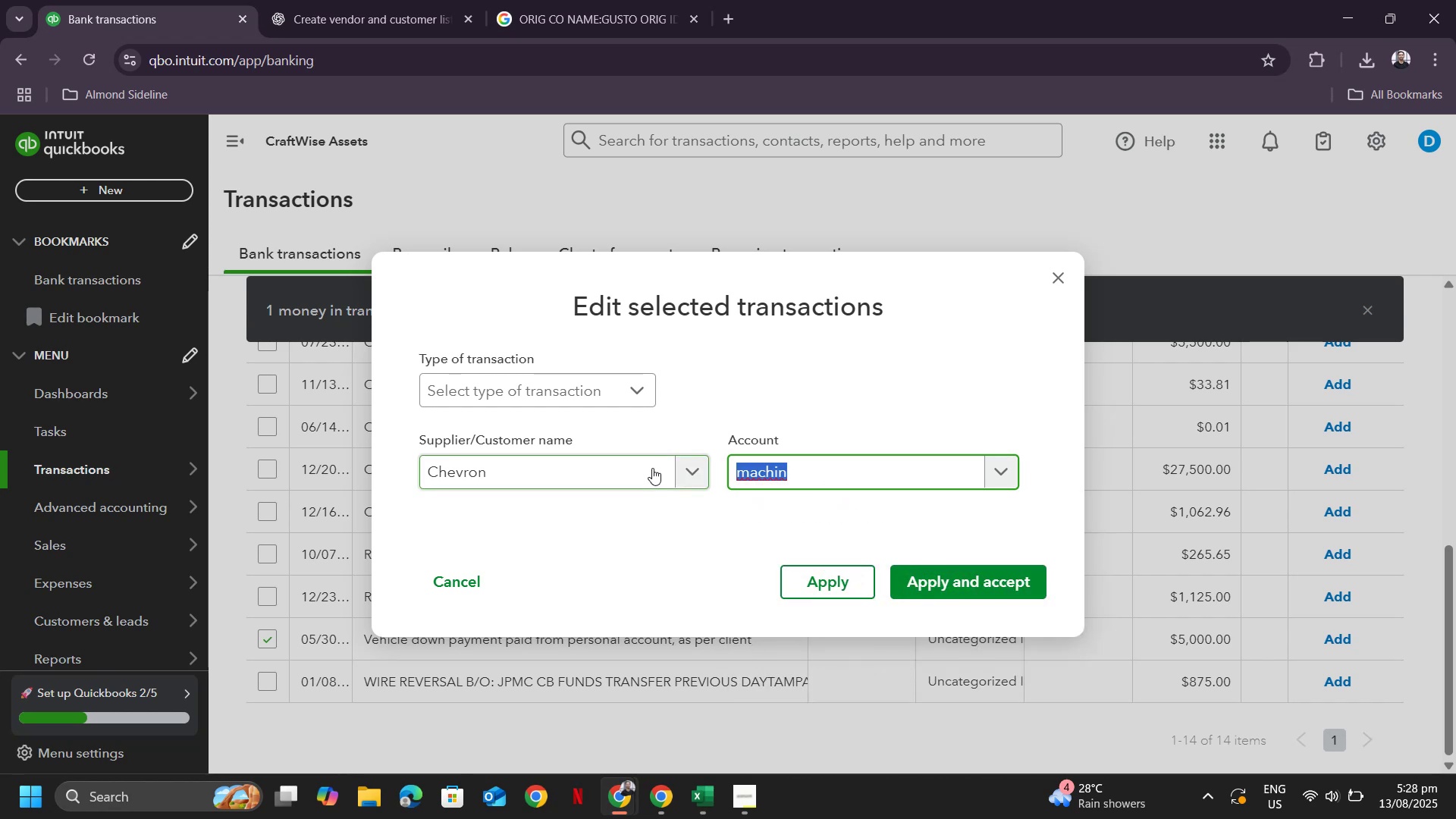 
key(Backspace)
type(equip)
key(Tab)
key(Tab)
type(equi)
 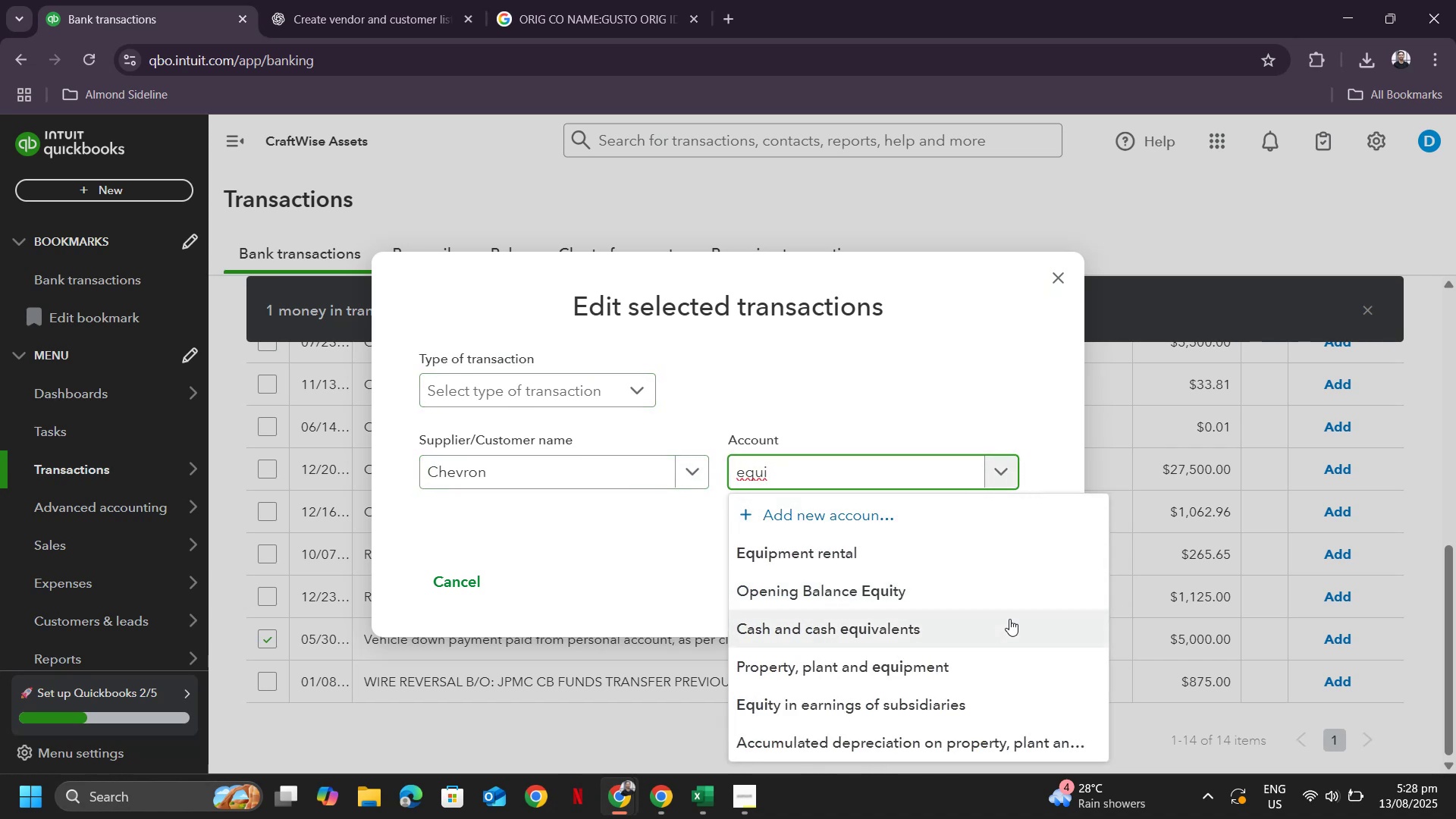 
left_click([930, 664])
 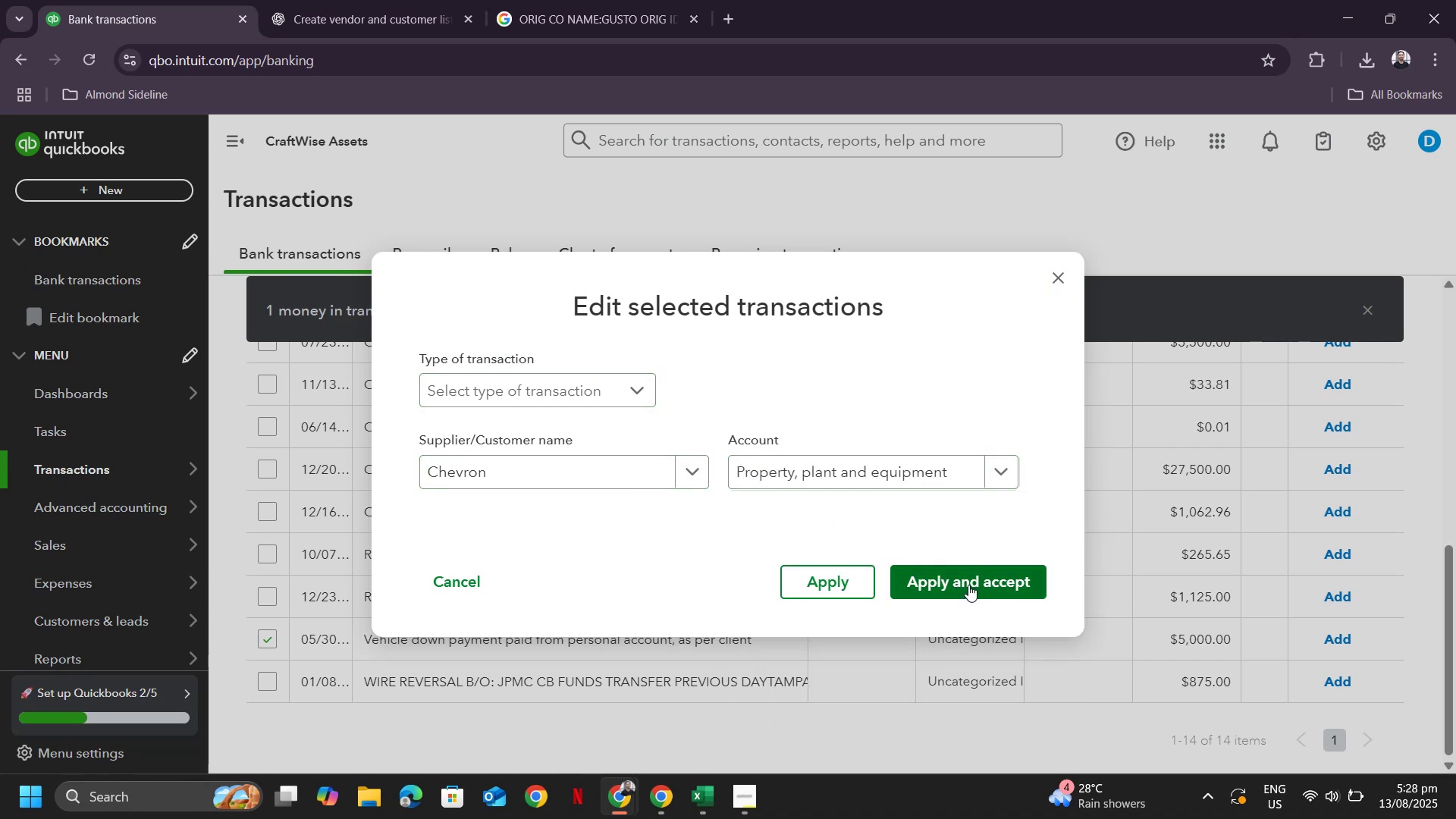 
left_click([968, 585])
 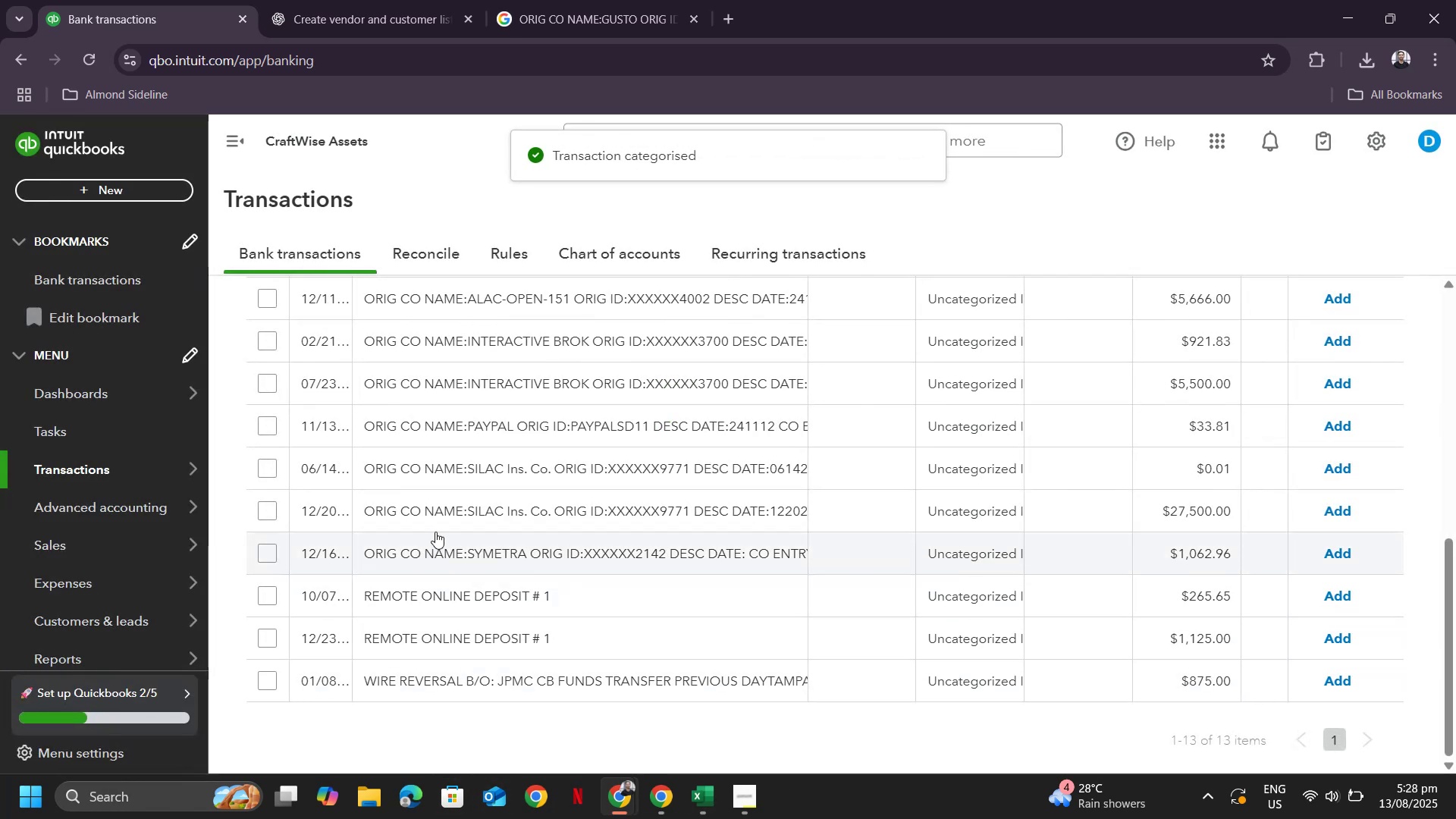 
wait(5.53)
 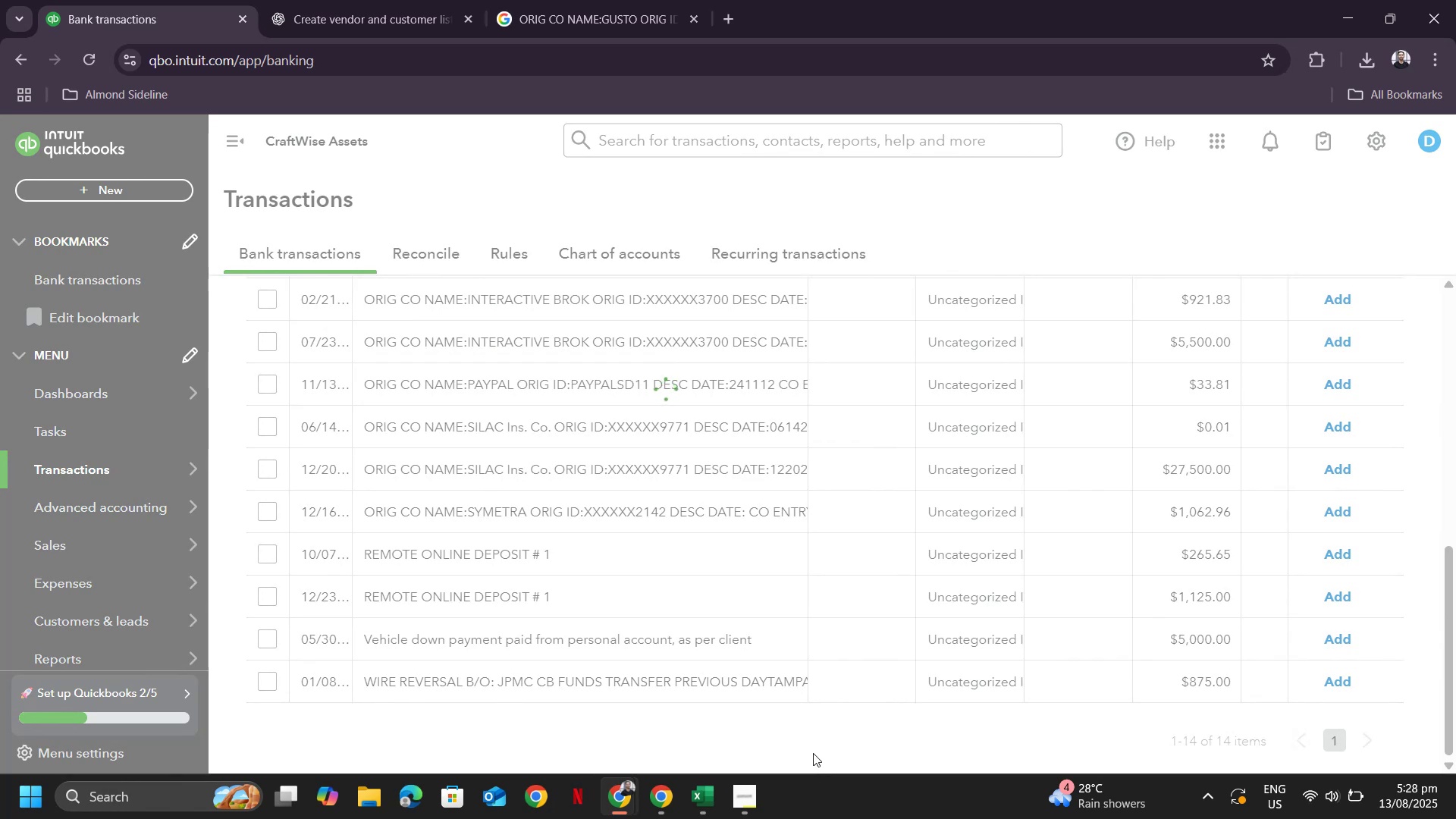 
double_click([268, 477])
 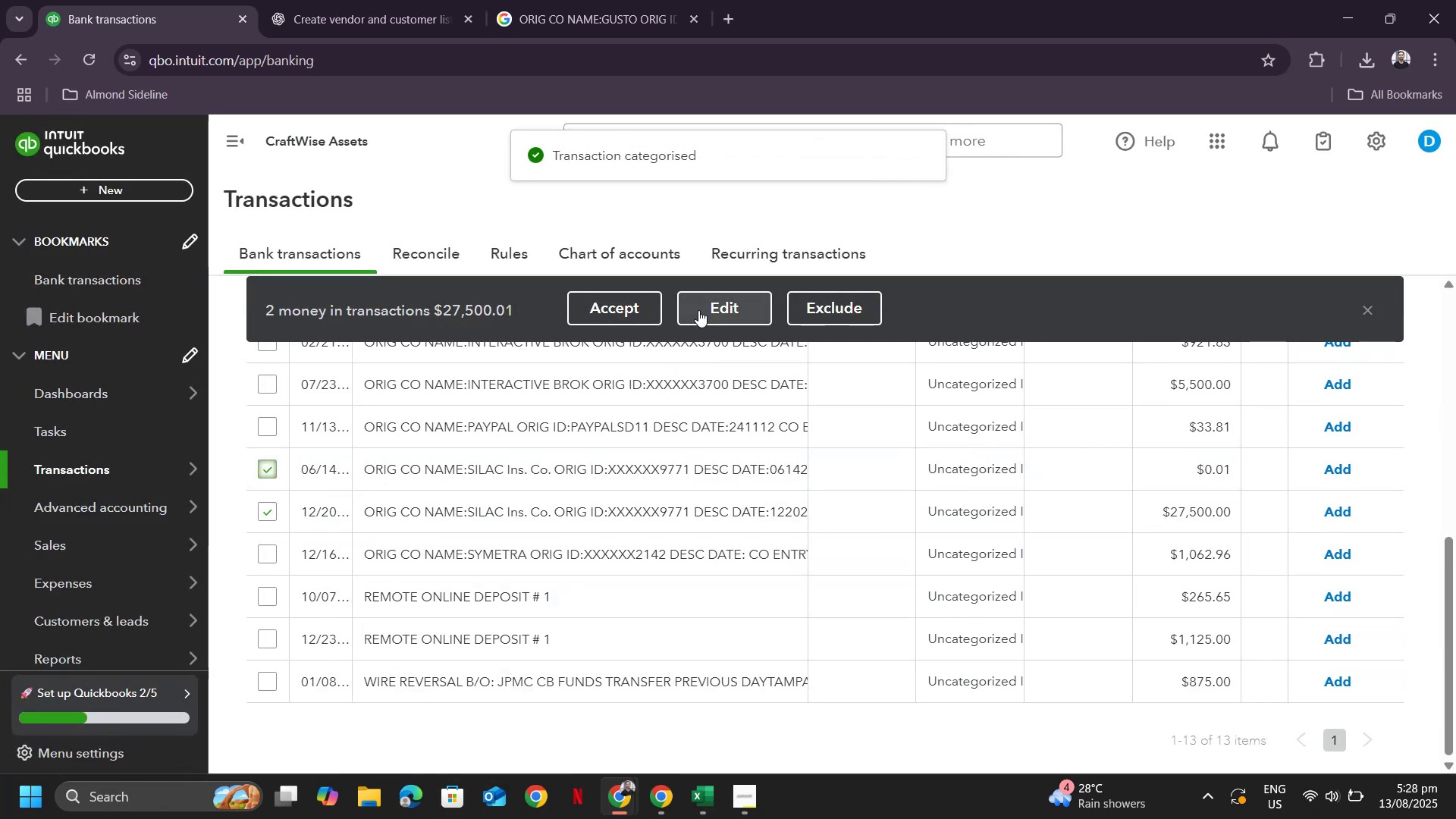 
left_click([698, 310])
 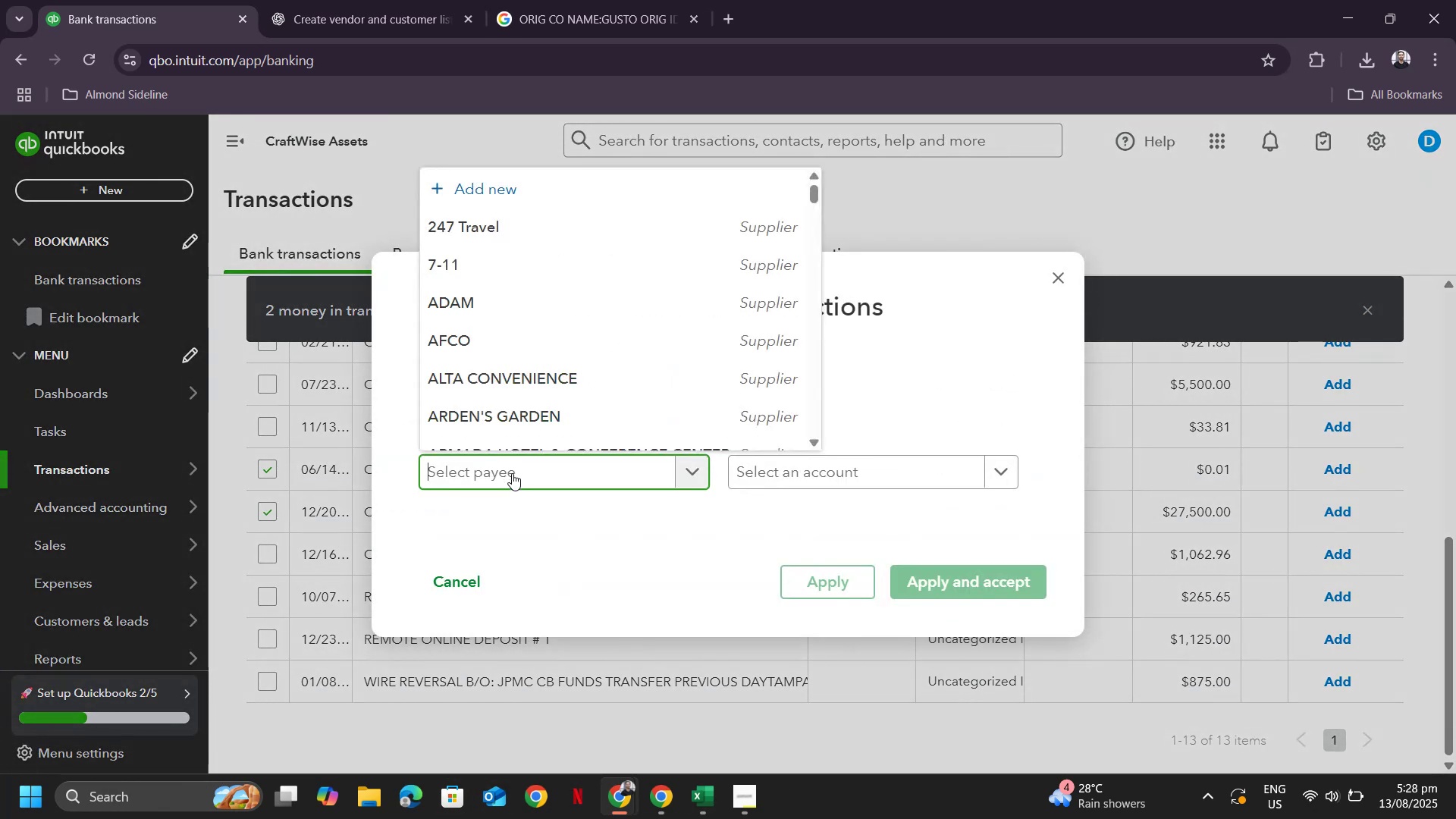 
type(SILAVC)
key(Backspace)
key(Backspace)
type(C)
 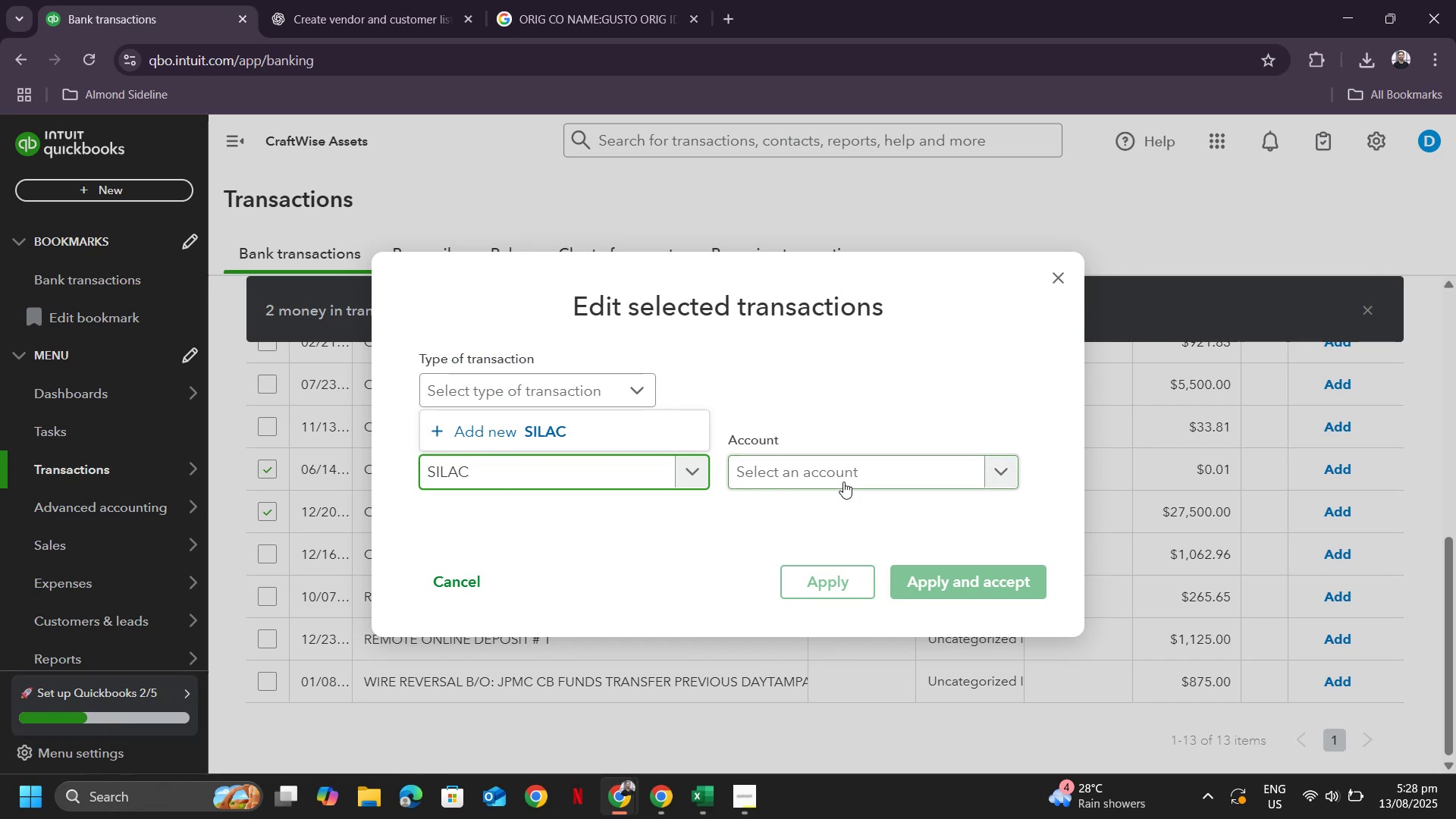 
left_click([589, 420])
 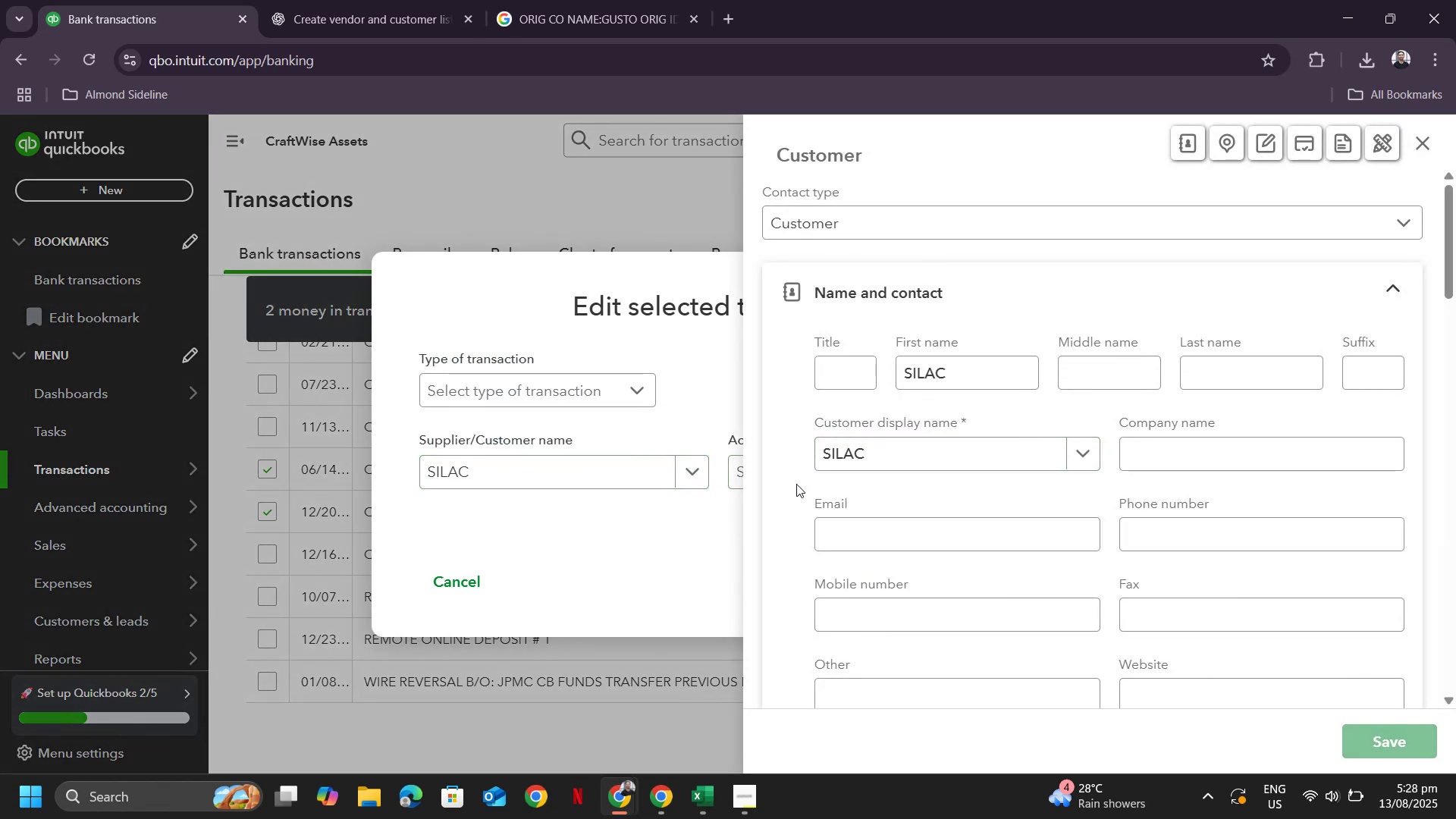 
left_click([798, 477])
 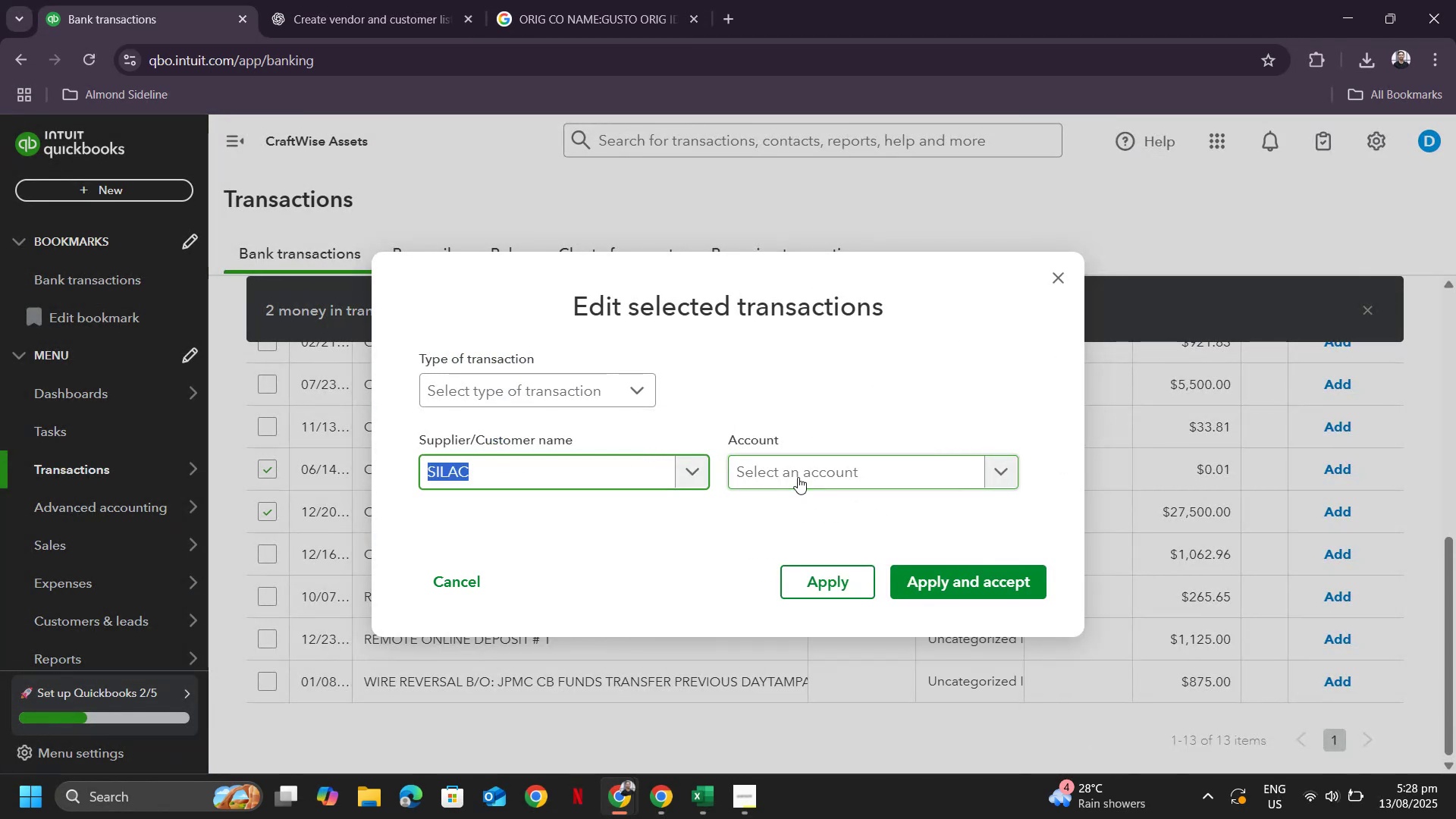 
key(Tab)
type(insura)
 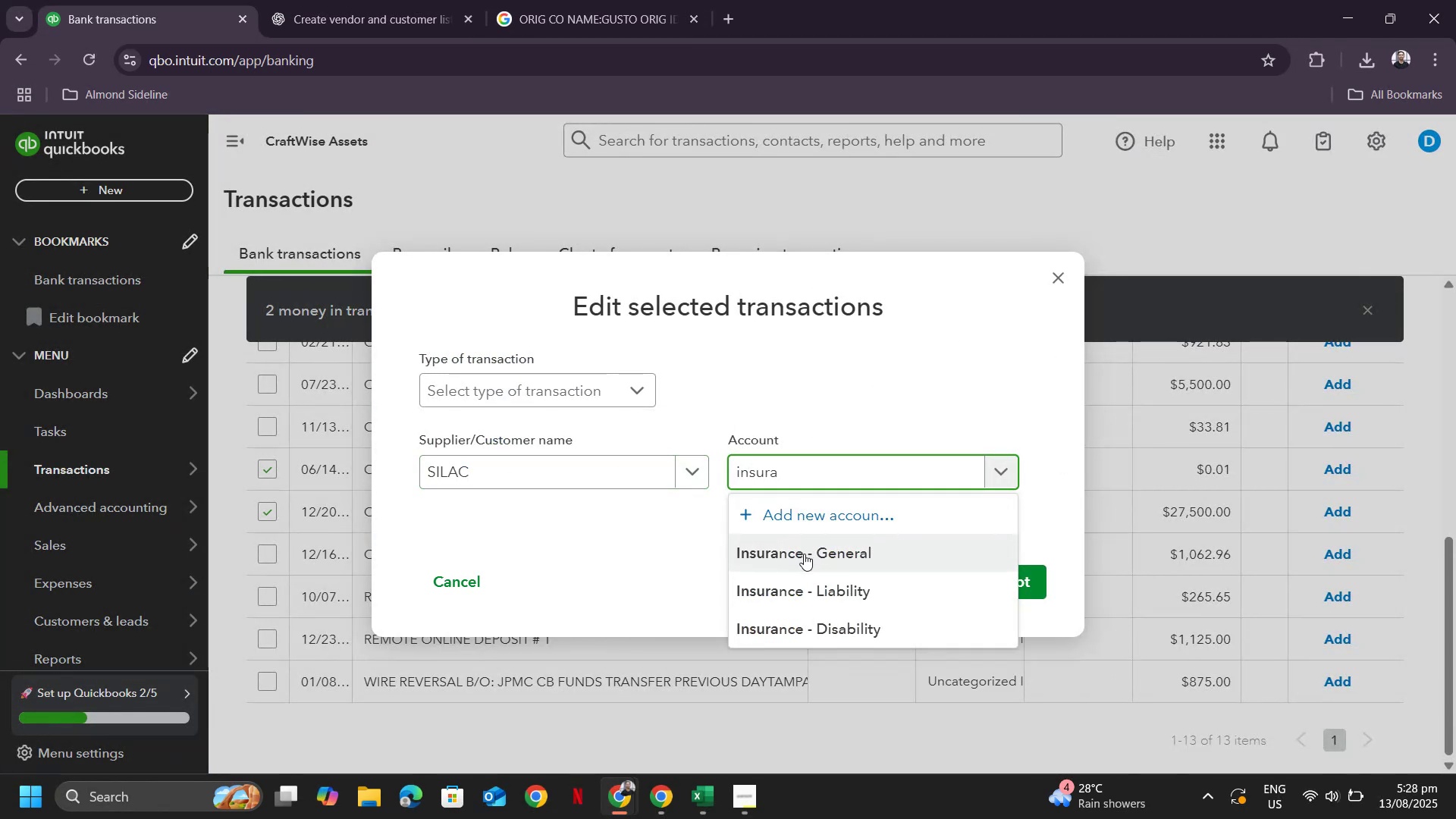 
left_click([804, 554])
 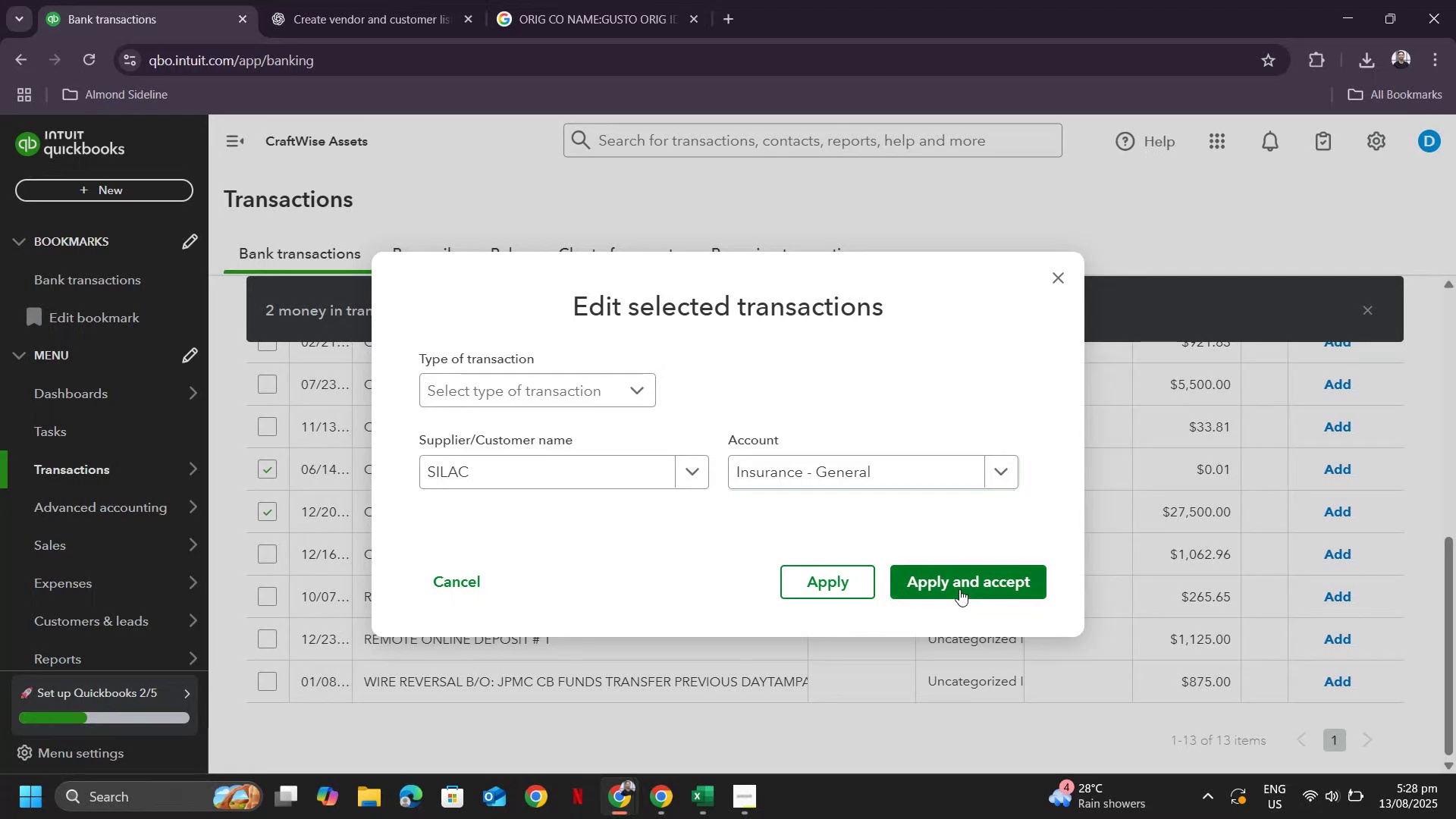 
left_click([959, 589])
 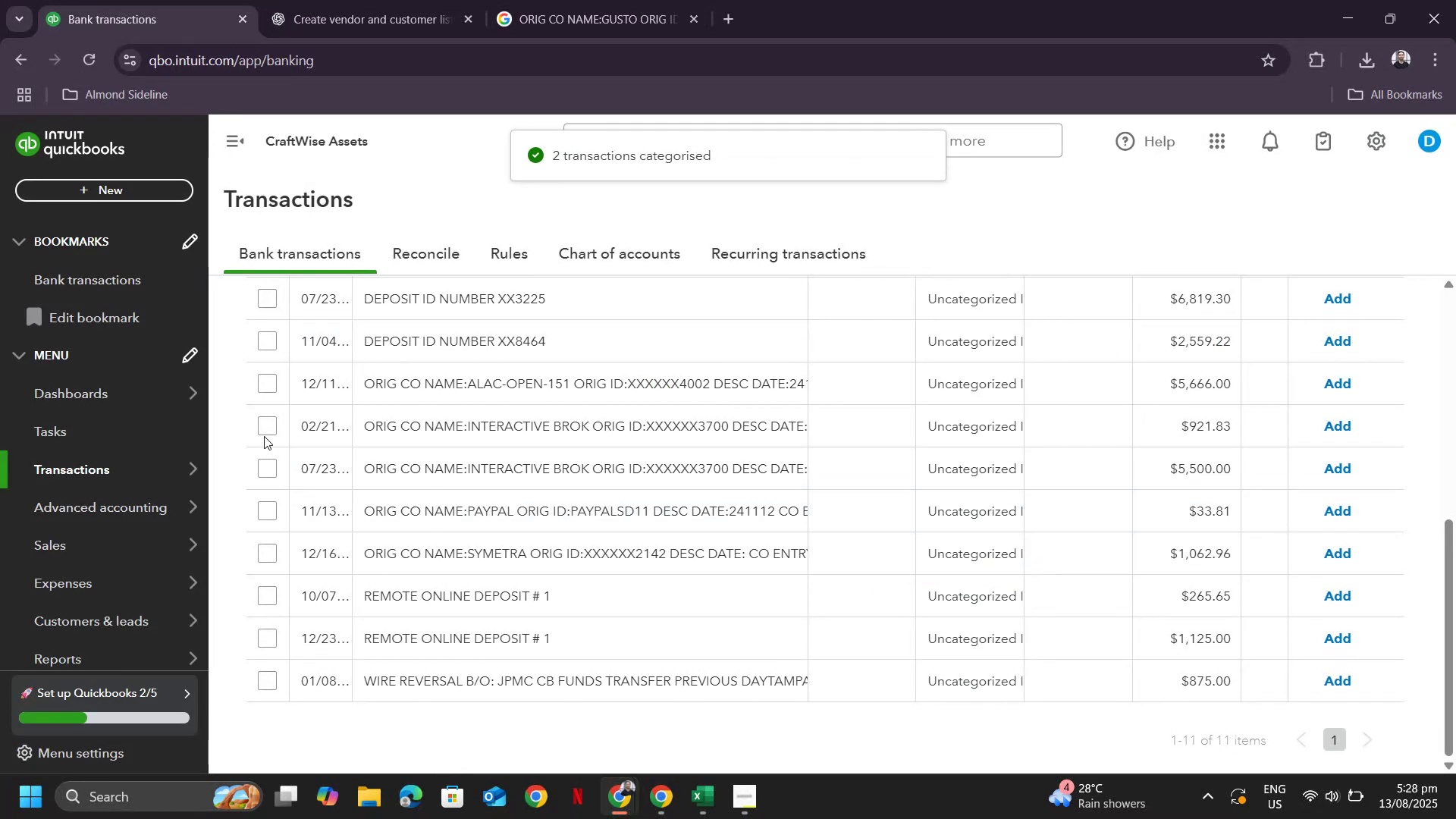 
left_click([270, 431])
 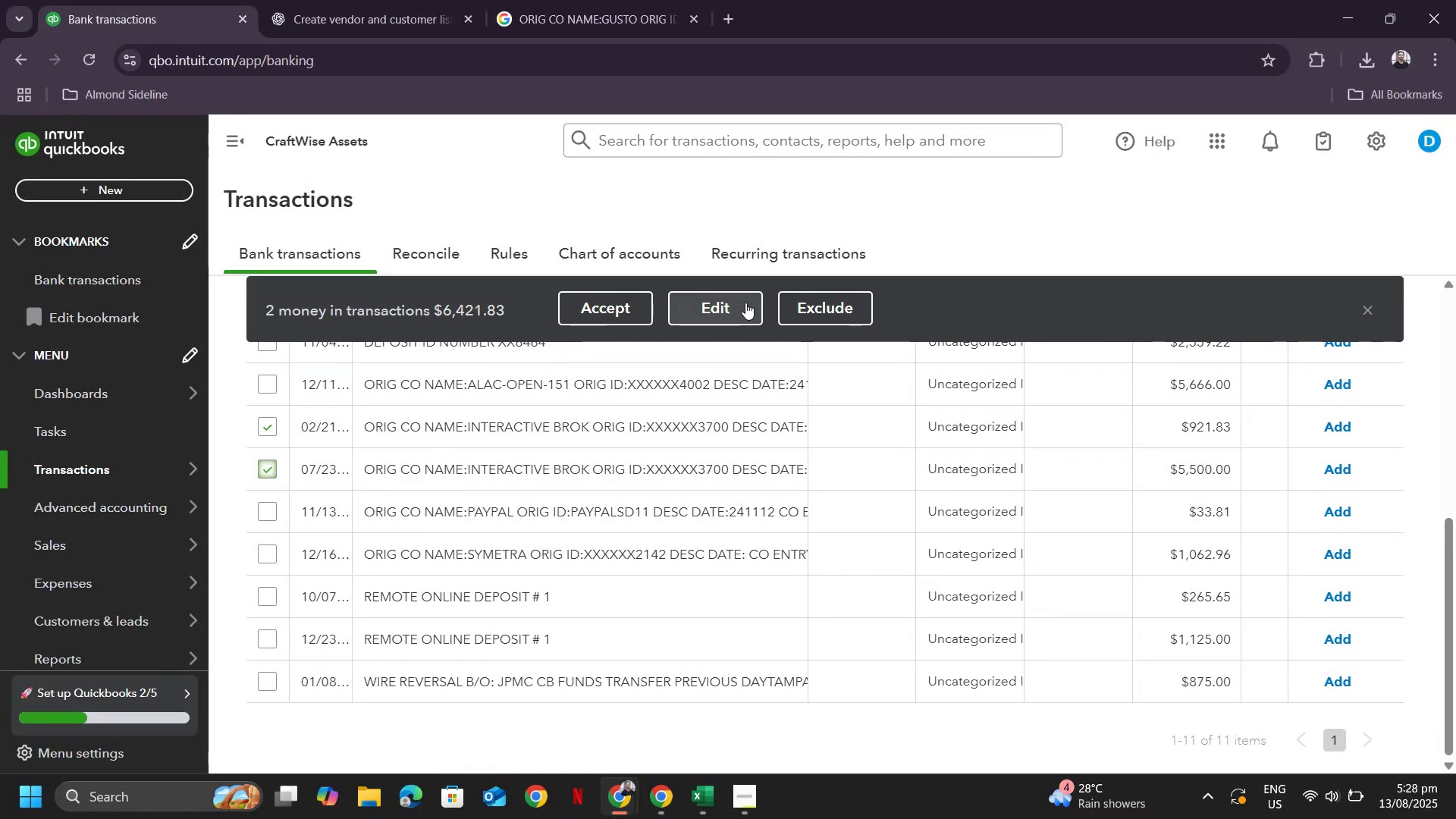 
left_click([745, 311])
 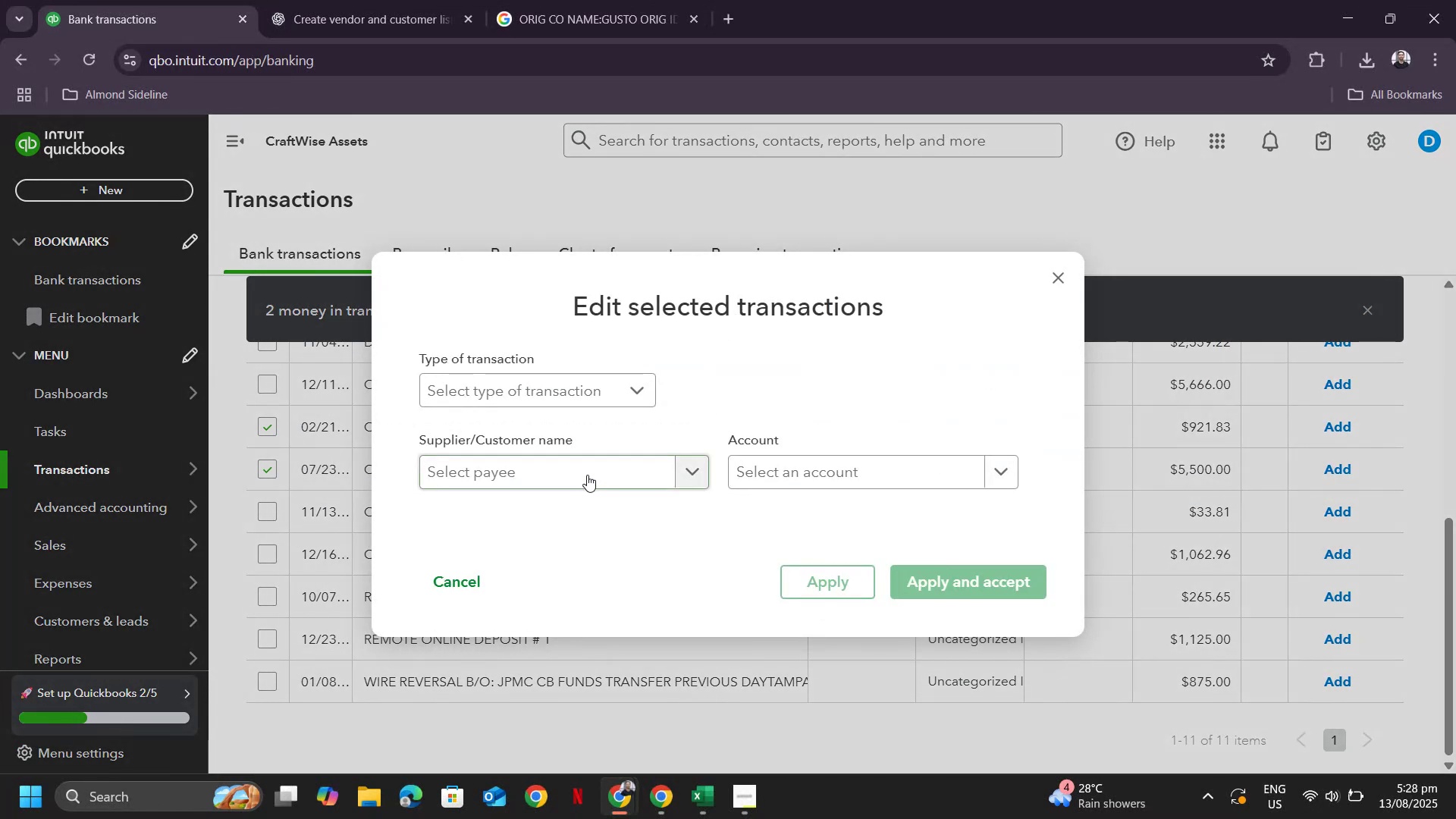 
left_click([587, 474])
 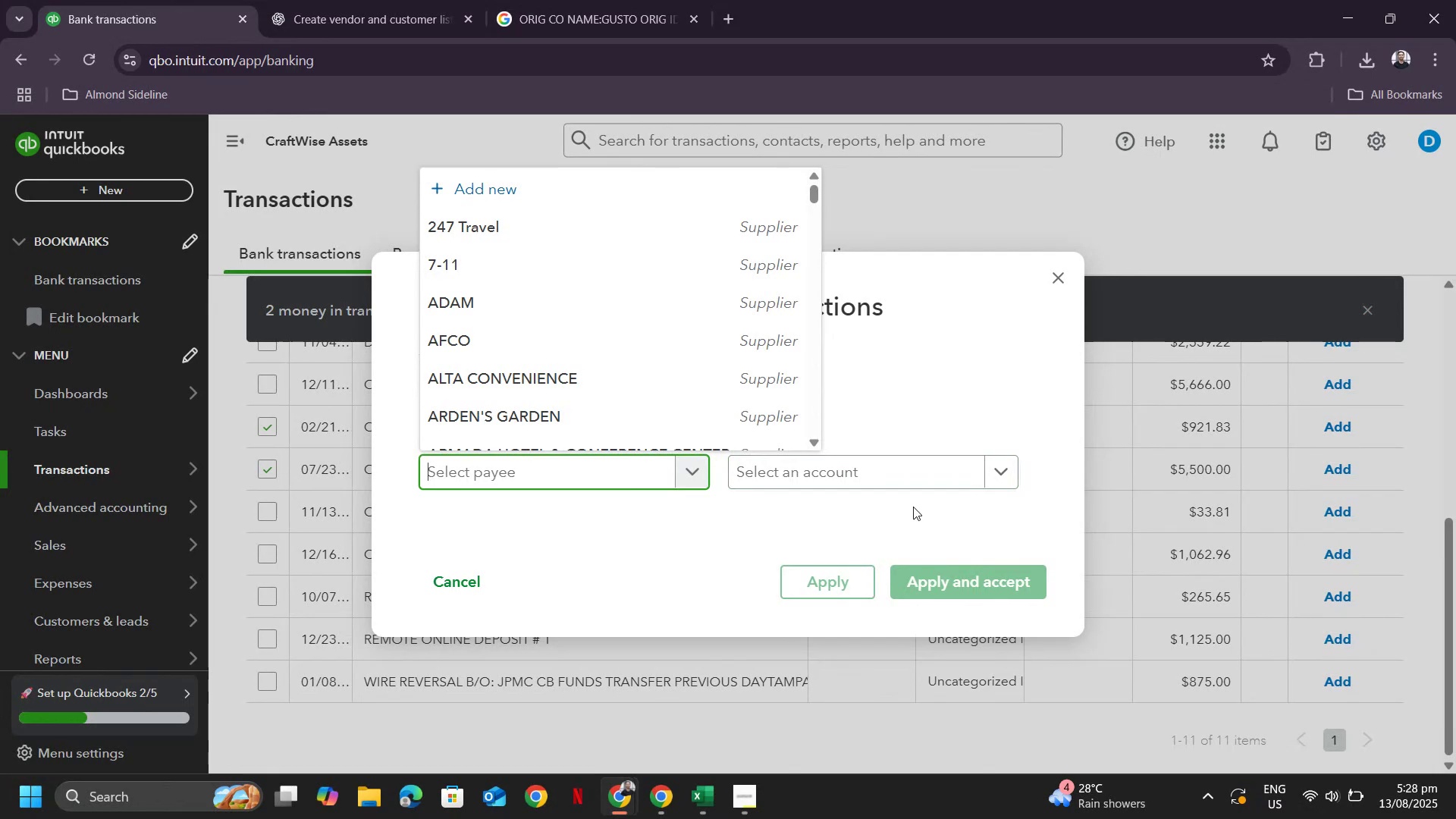 
double_click([1065, 278])
 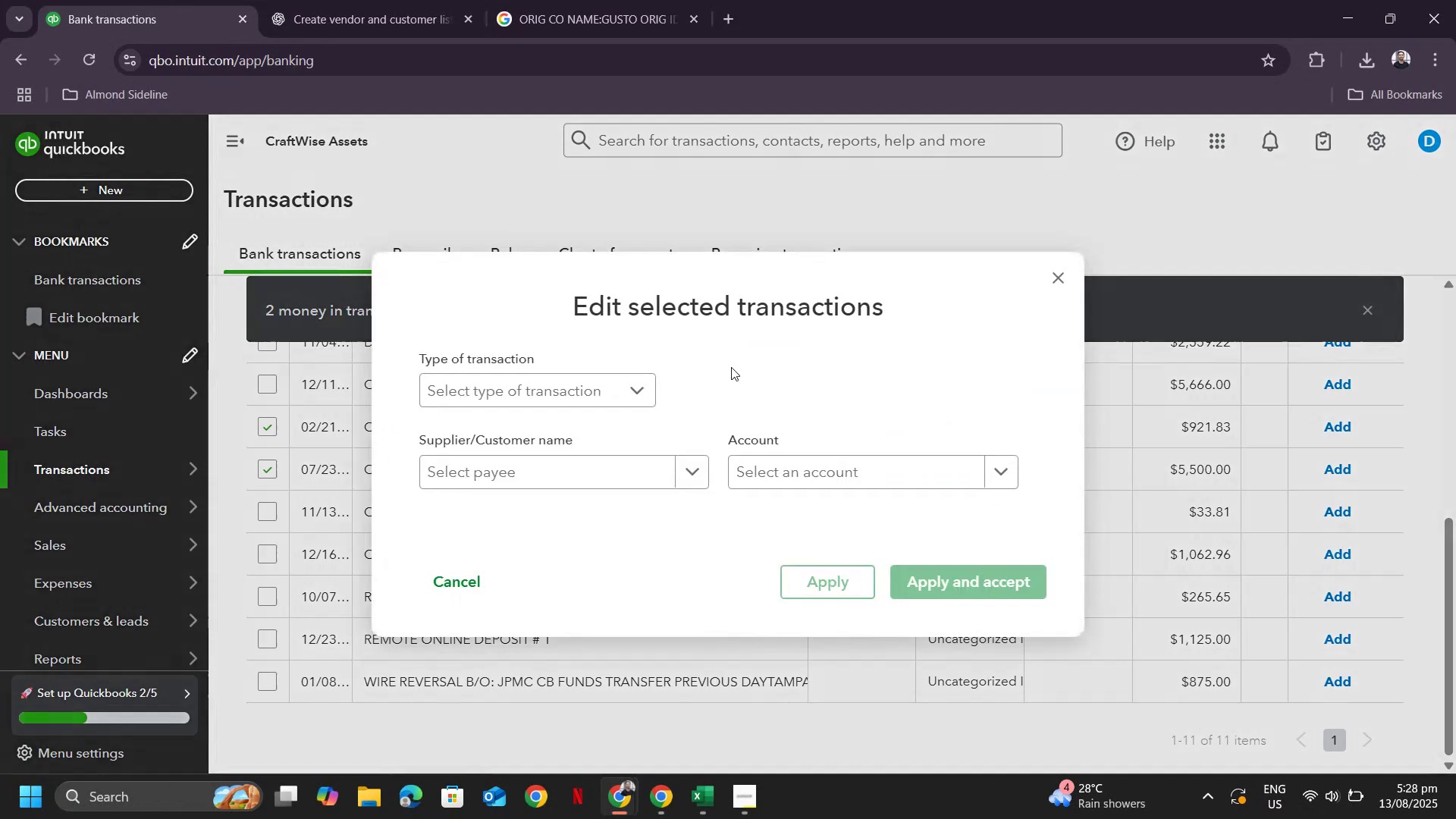 
left_click([574, 483])
 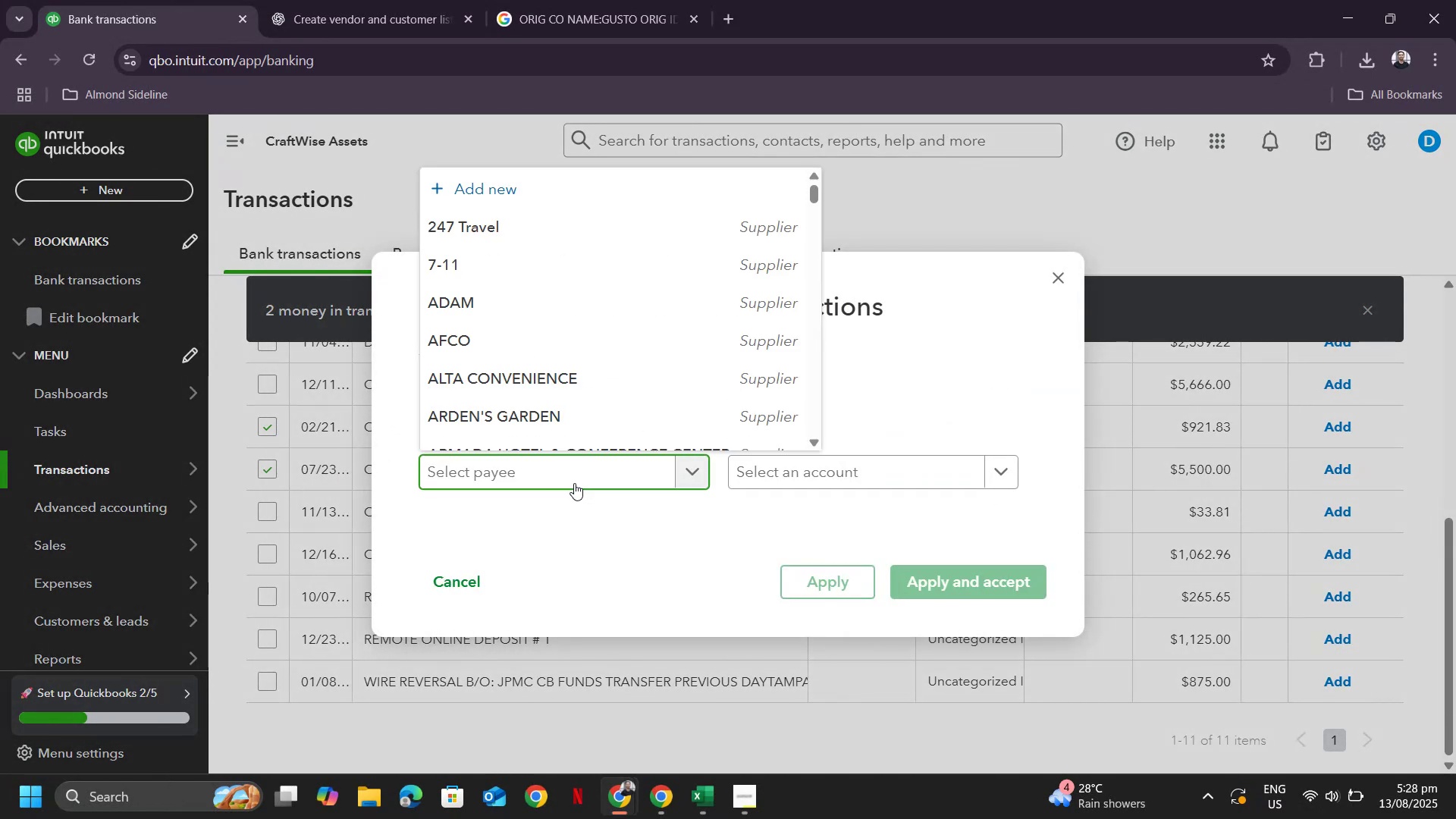 
type(interactive broek)
key(Backspace)
key(Backspace)
type(ker)
 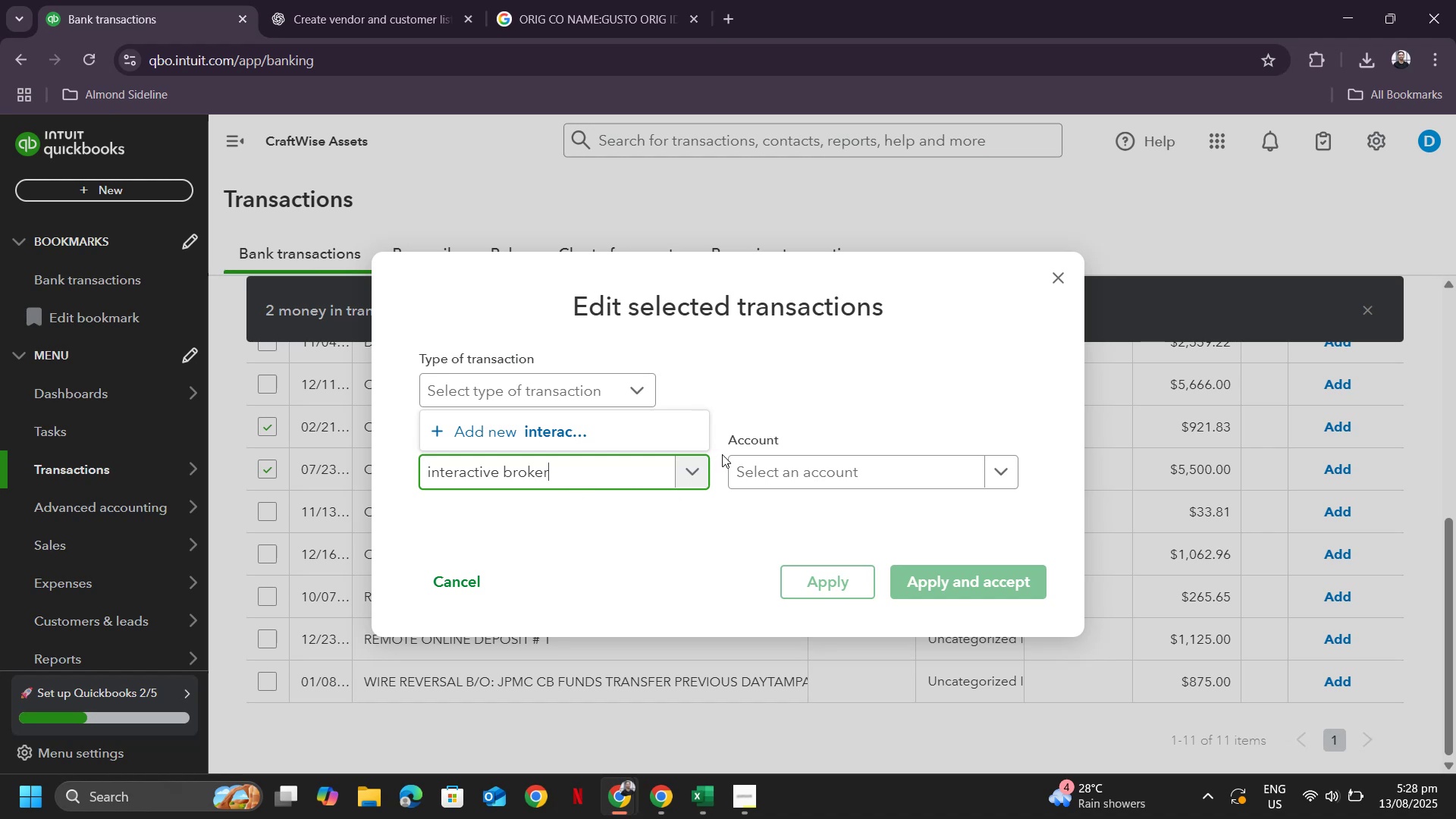 
left_click([752, 463])
 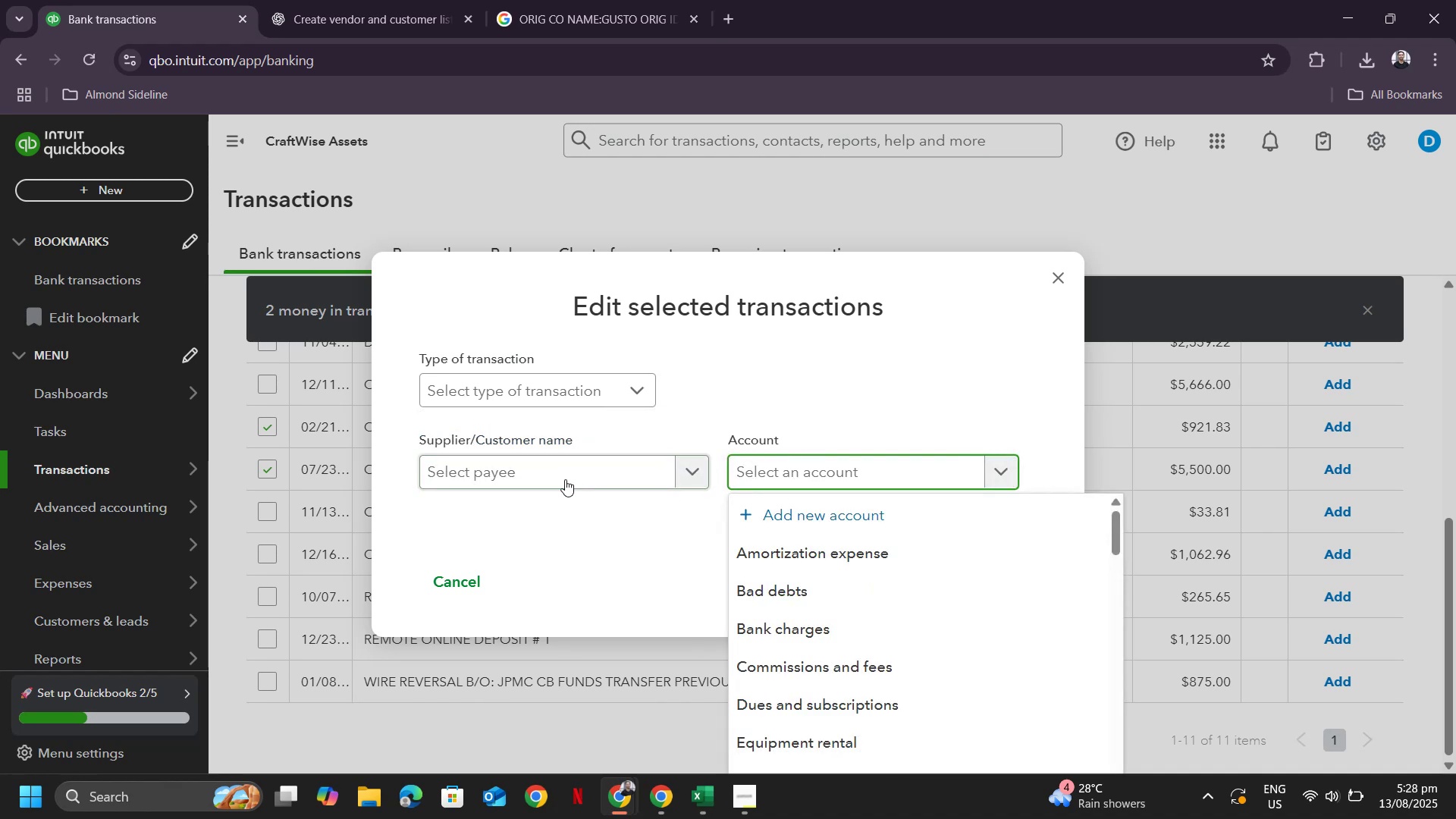 
left_click([565, 479])
 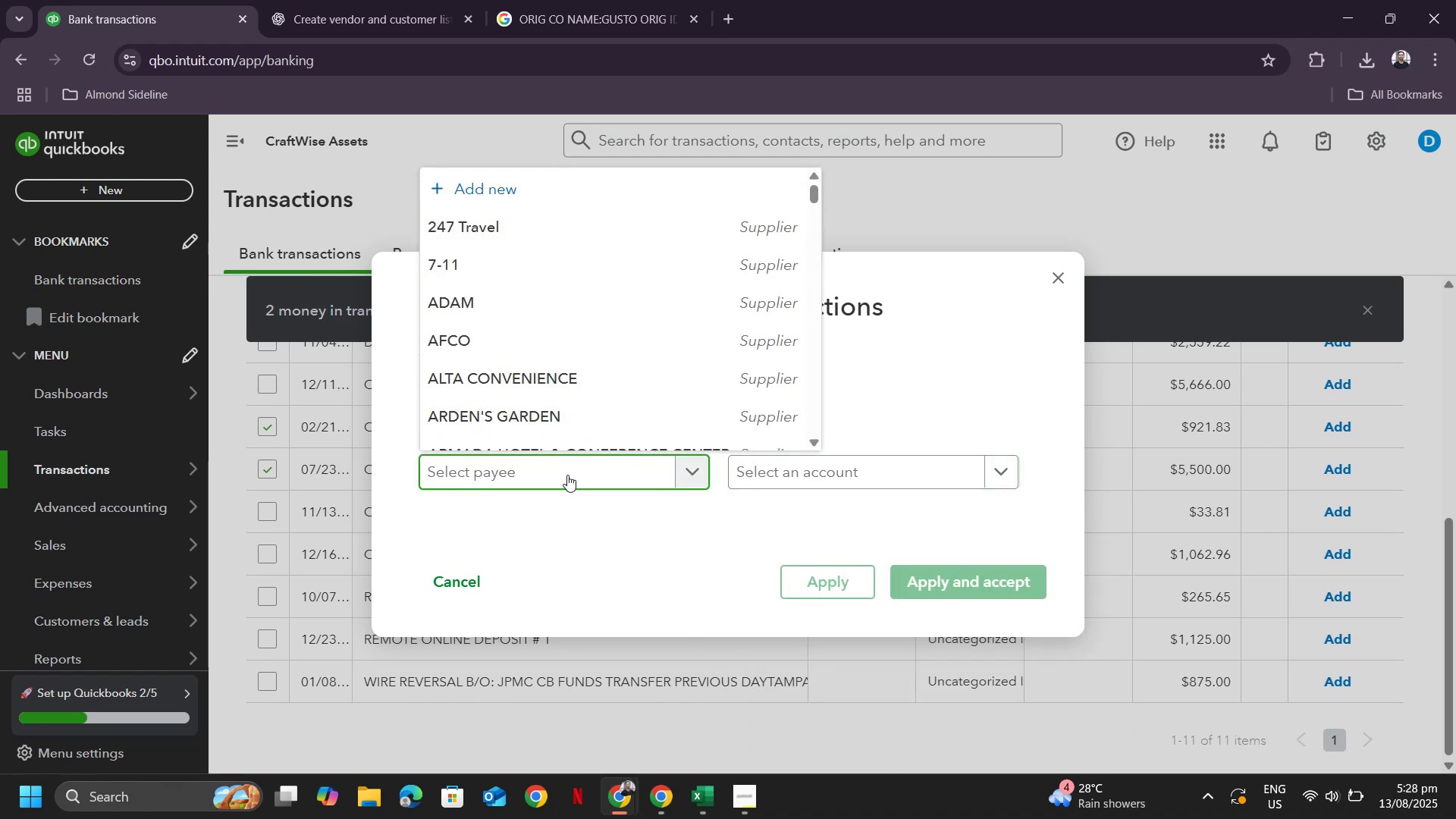 
type(Interactive Broker)
 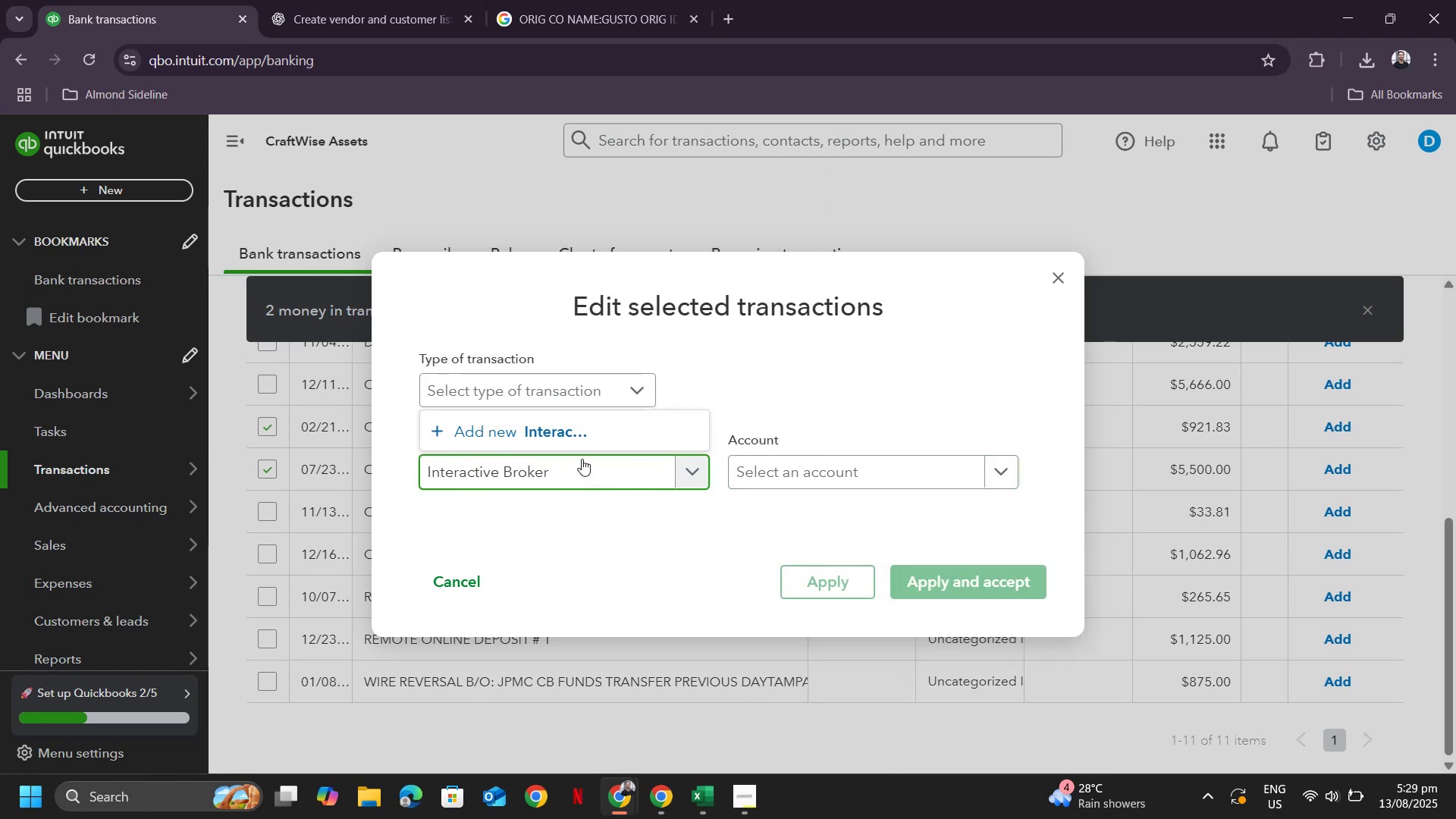 
left_click([579, 424])
 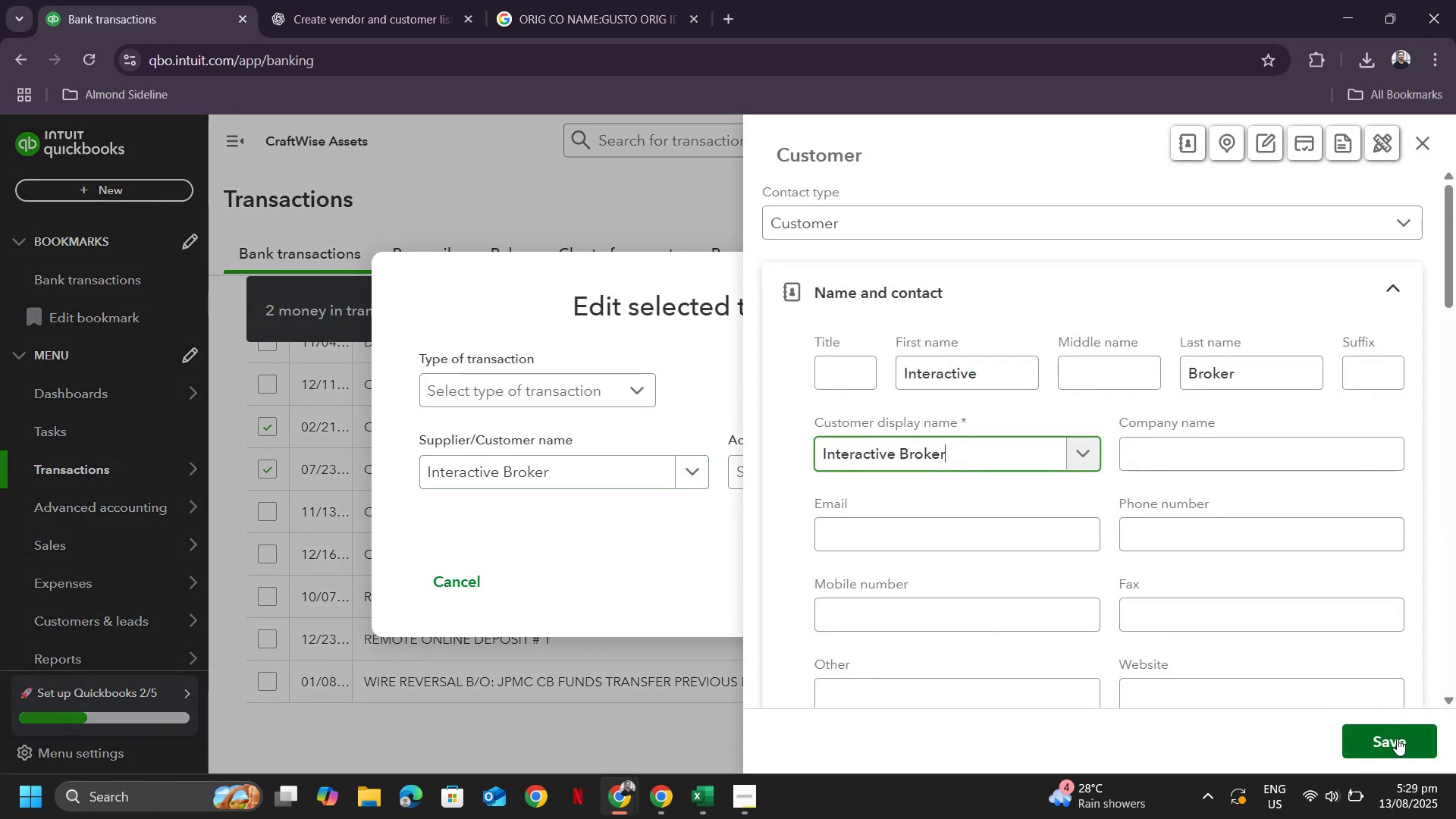 
left_click([1397, 739])
 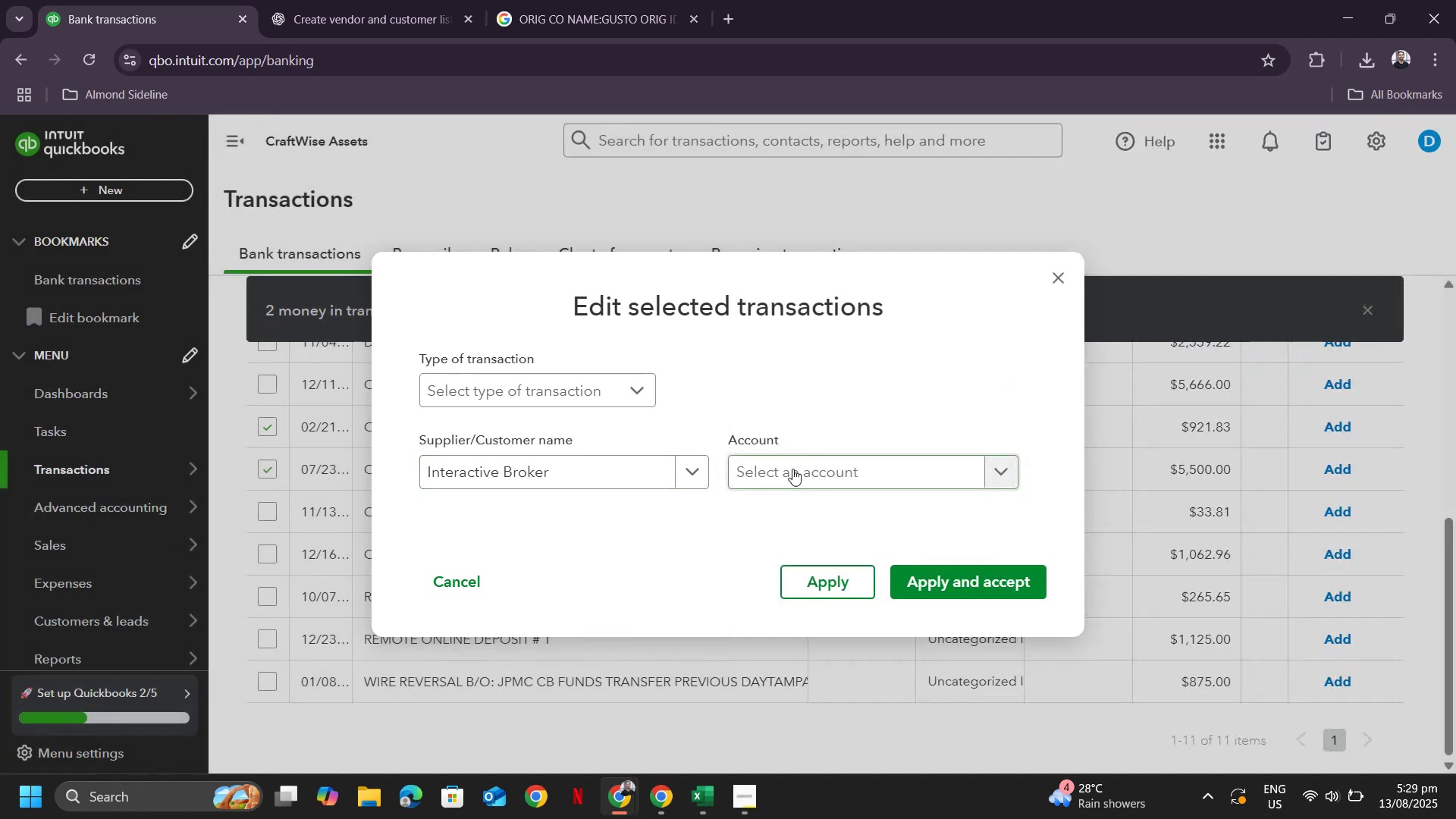 
left_click([798, 469])
 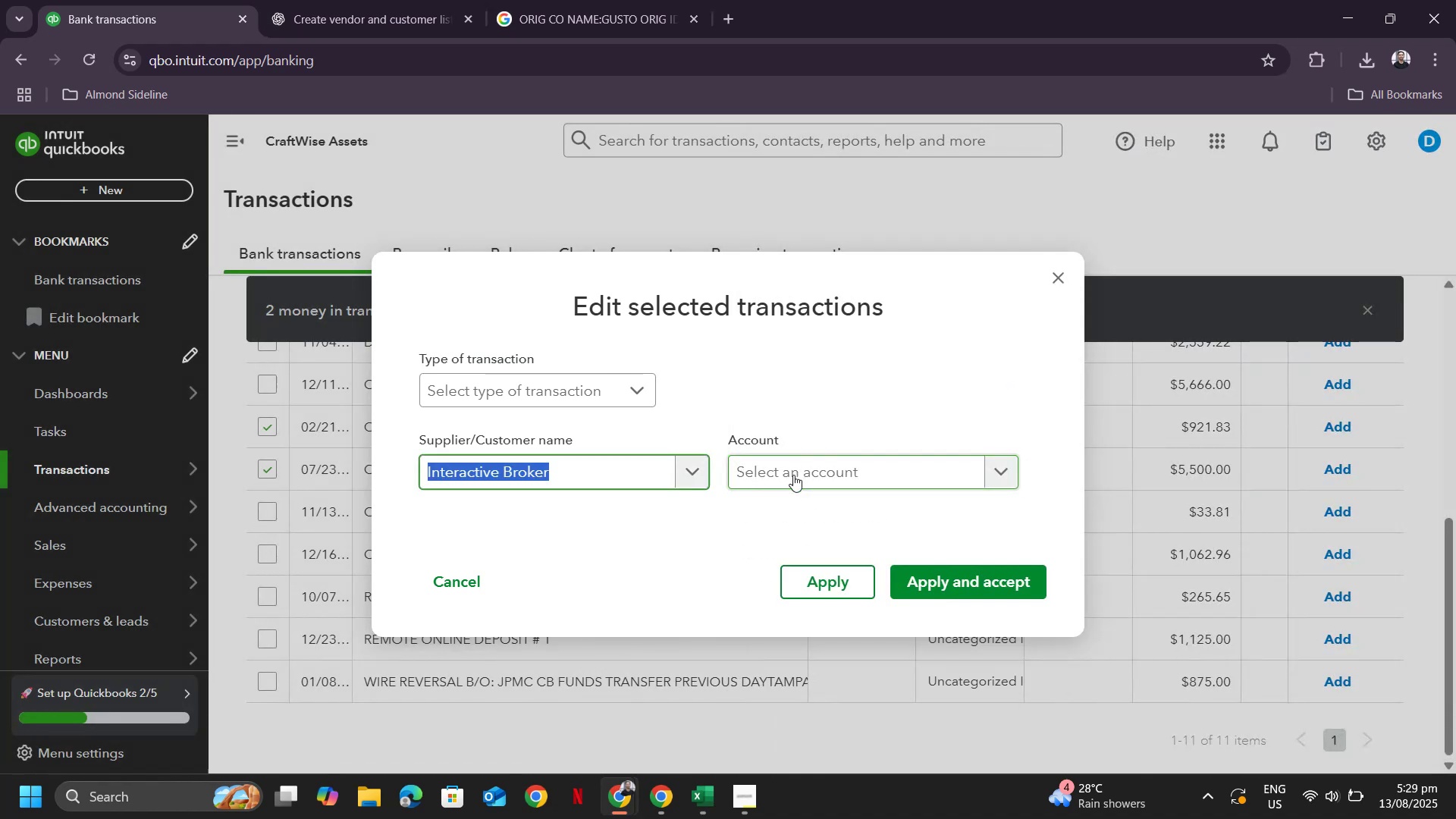 
key(I)
 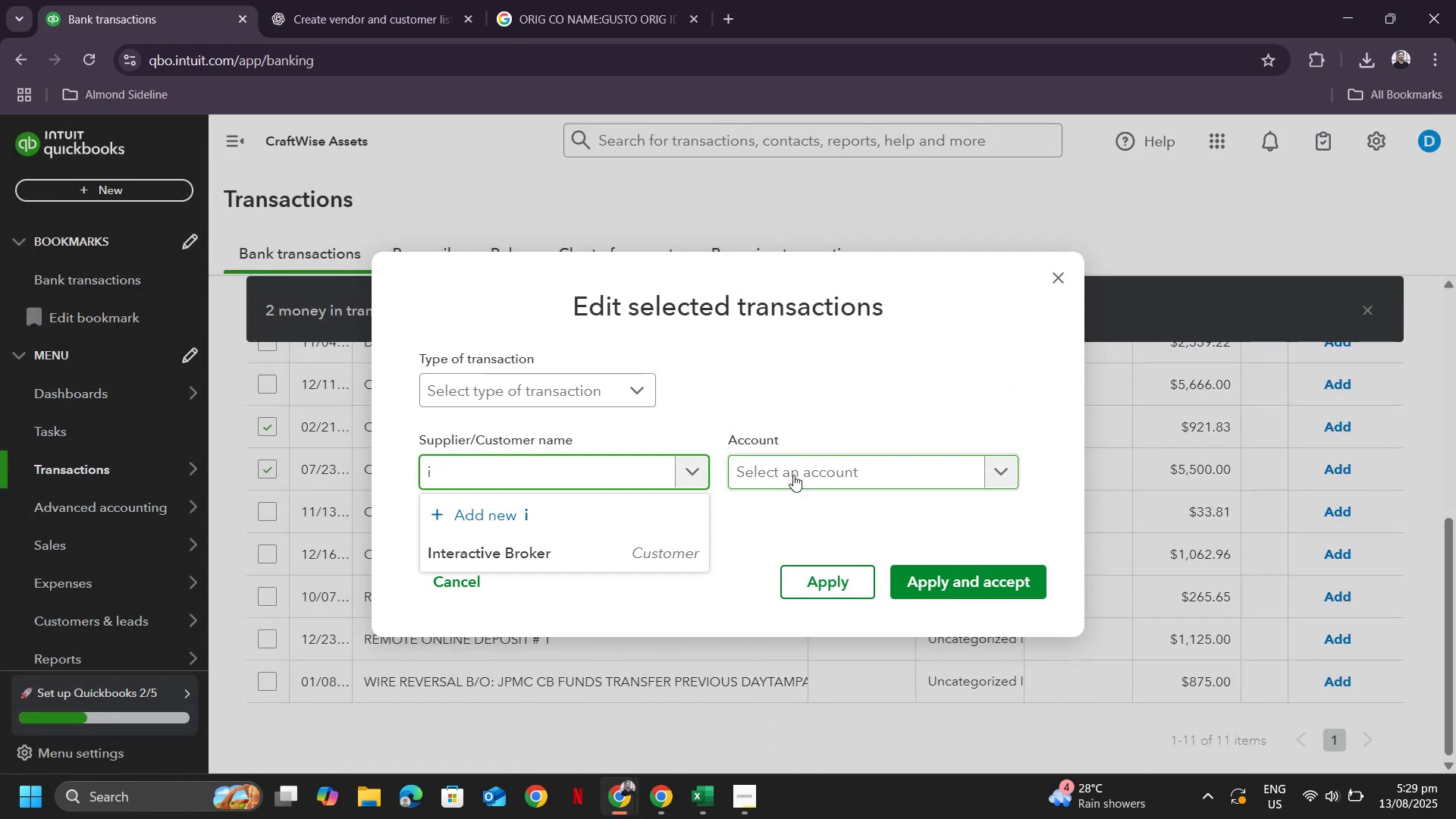 
key(Backspace)
 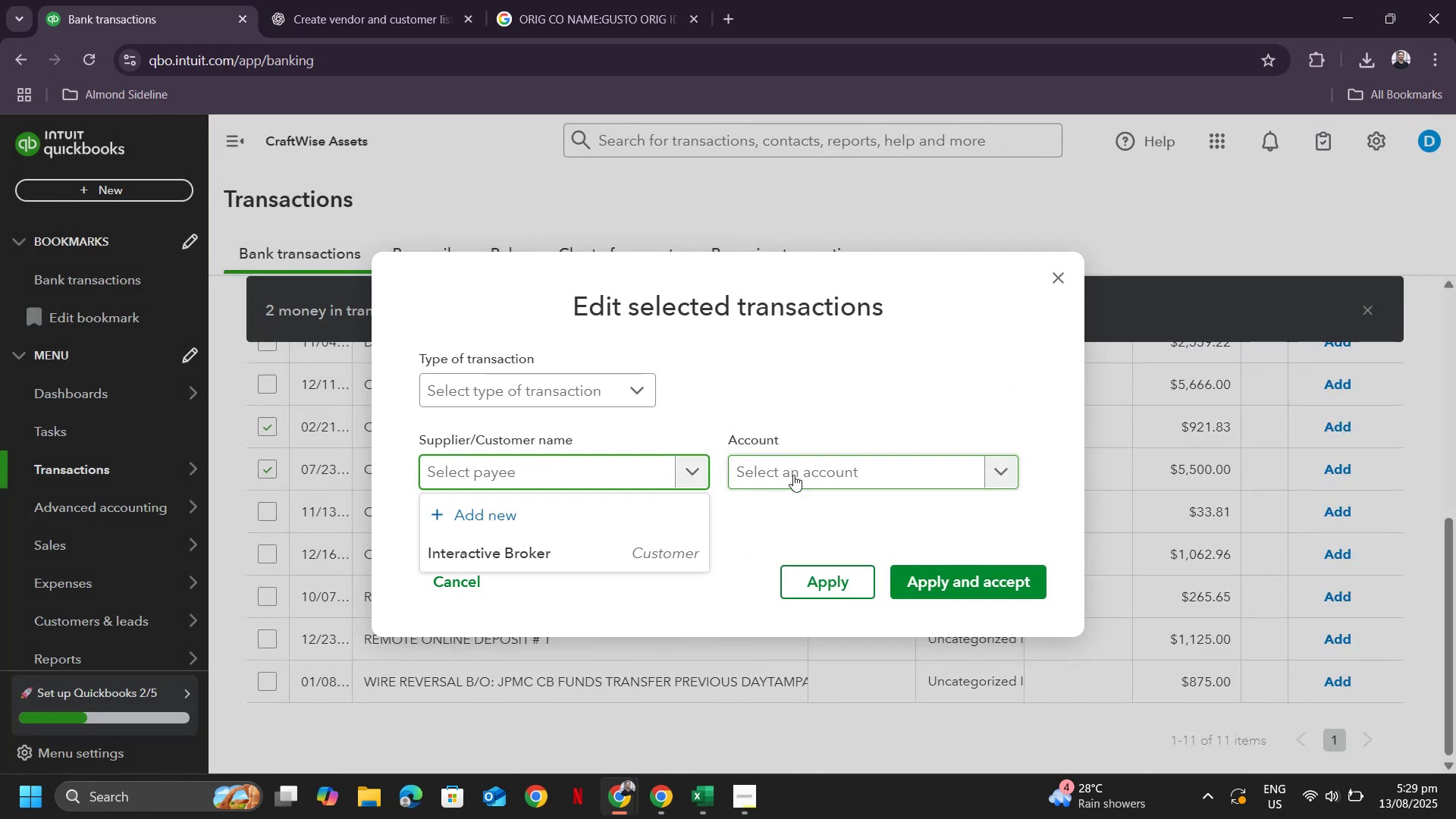 
key(Control+ControlLeft)
 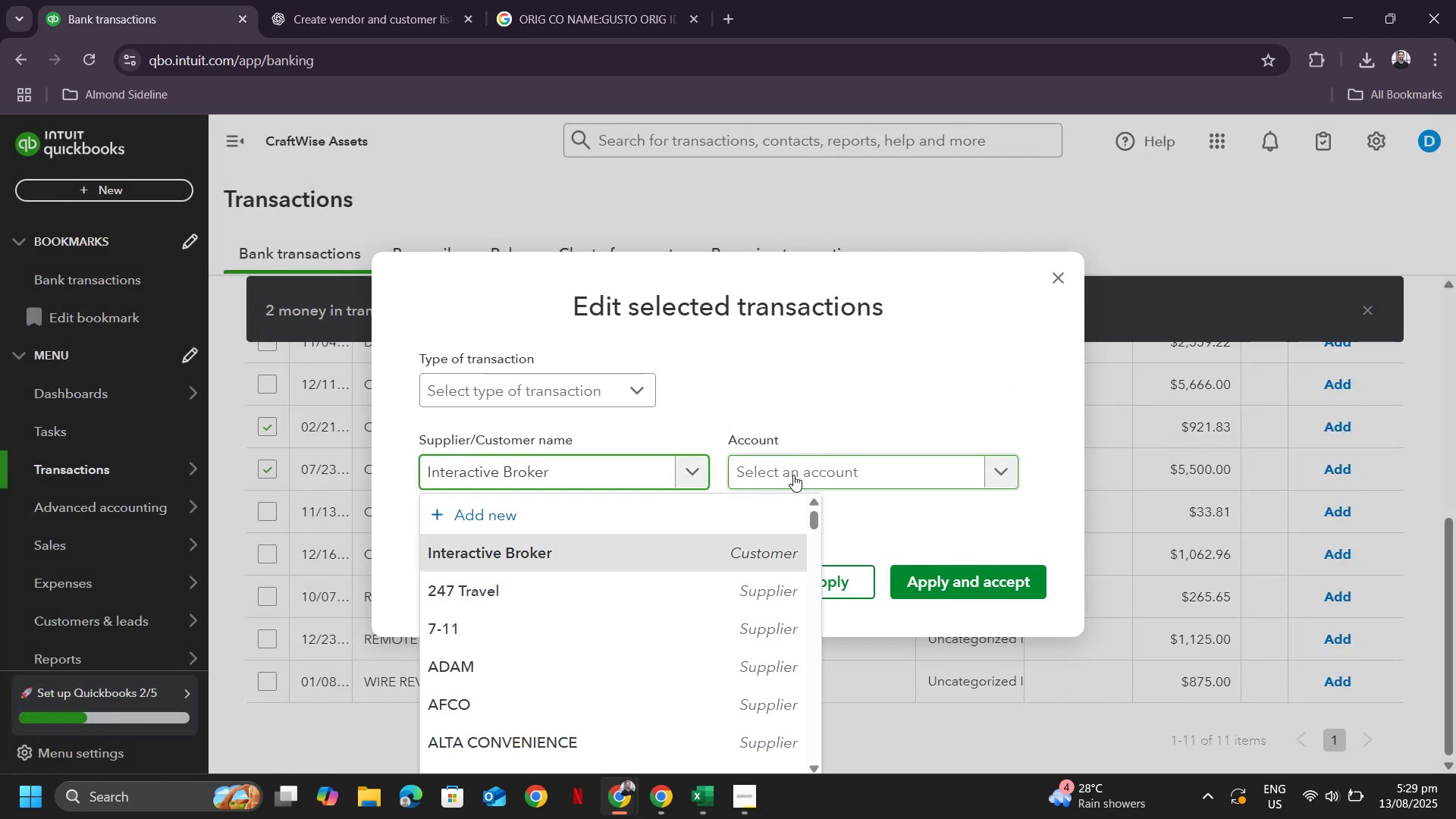 
key(Enter)
 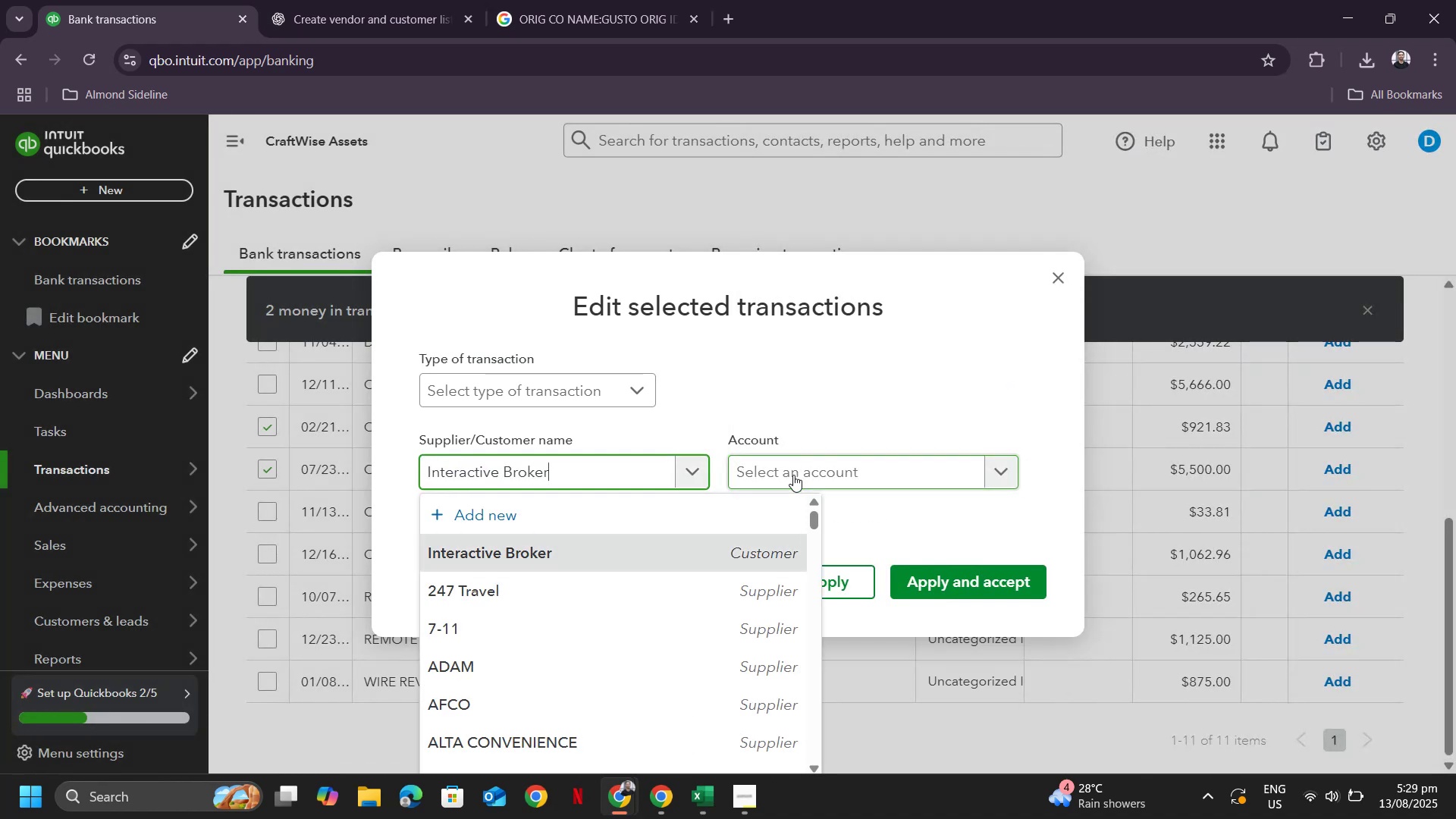 
left_click([793, 475])
 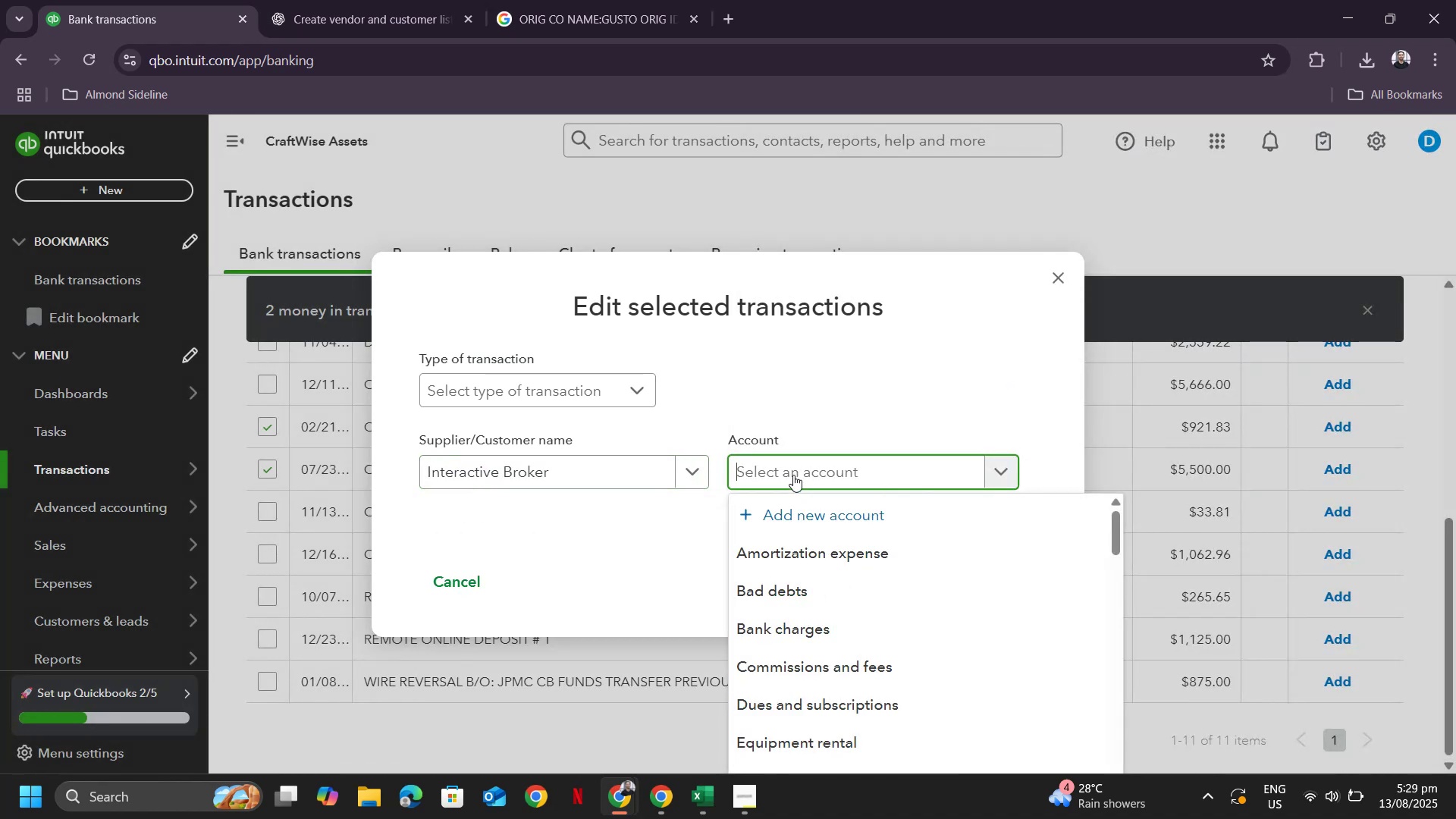 
type(inves)
 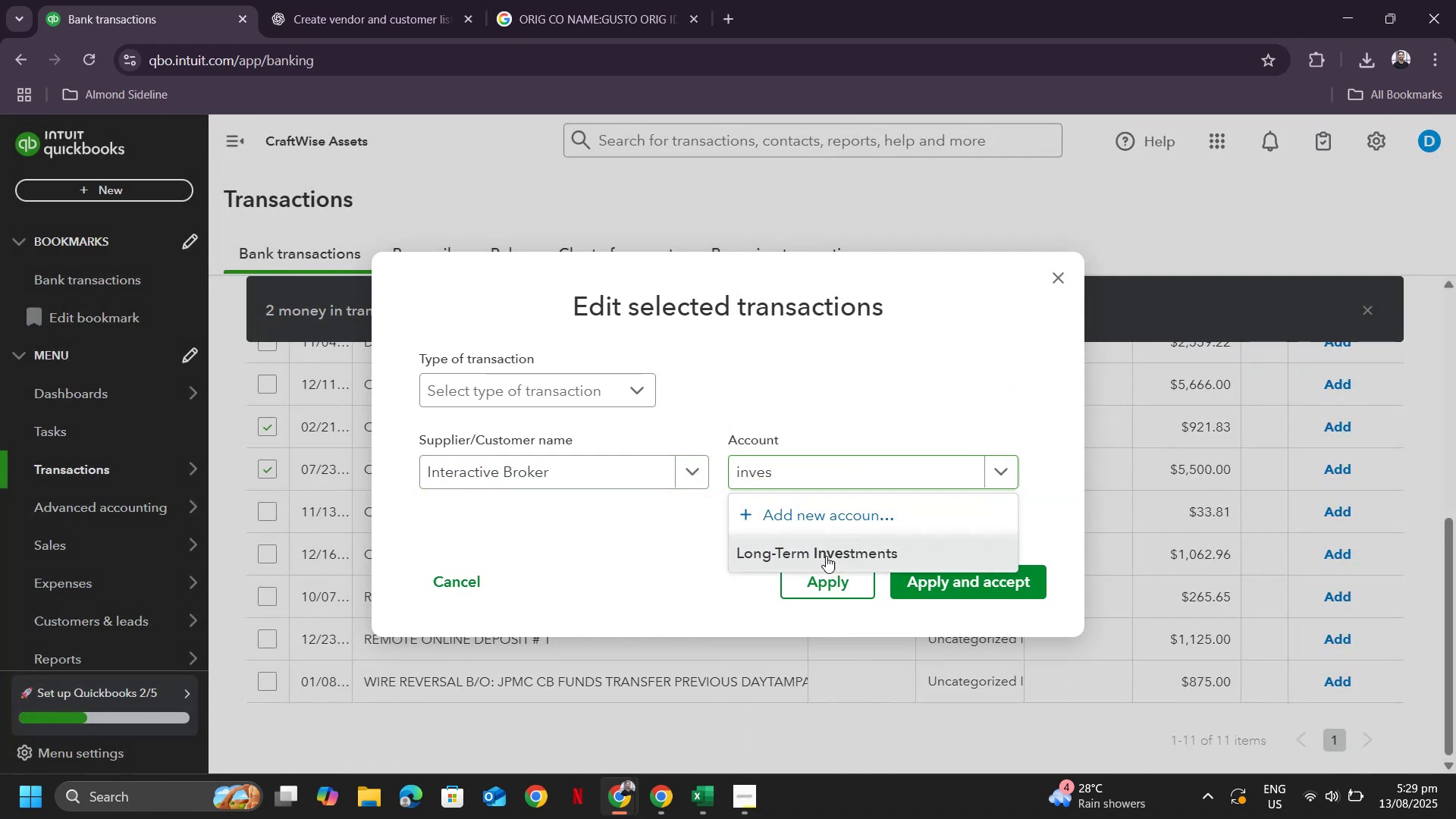 
double_click([962, 589])
 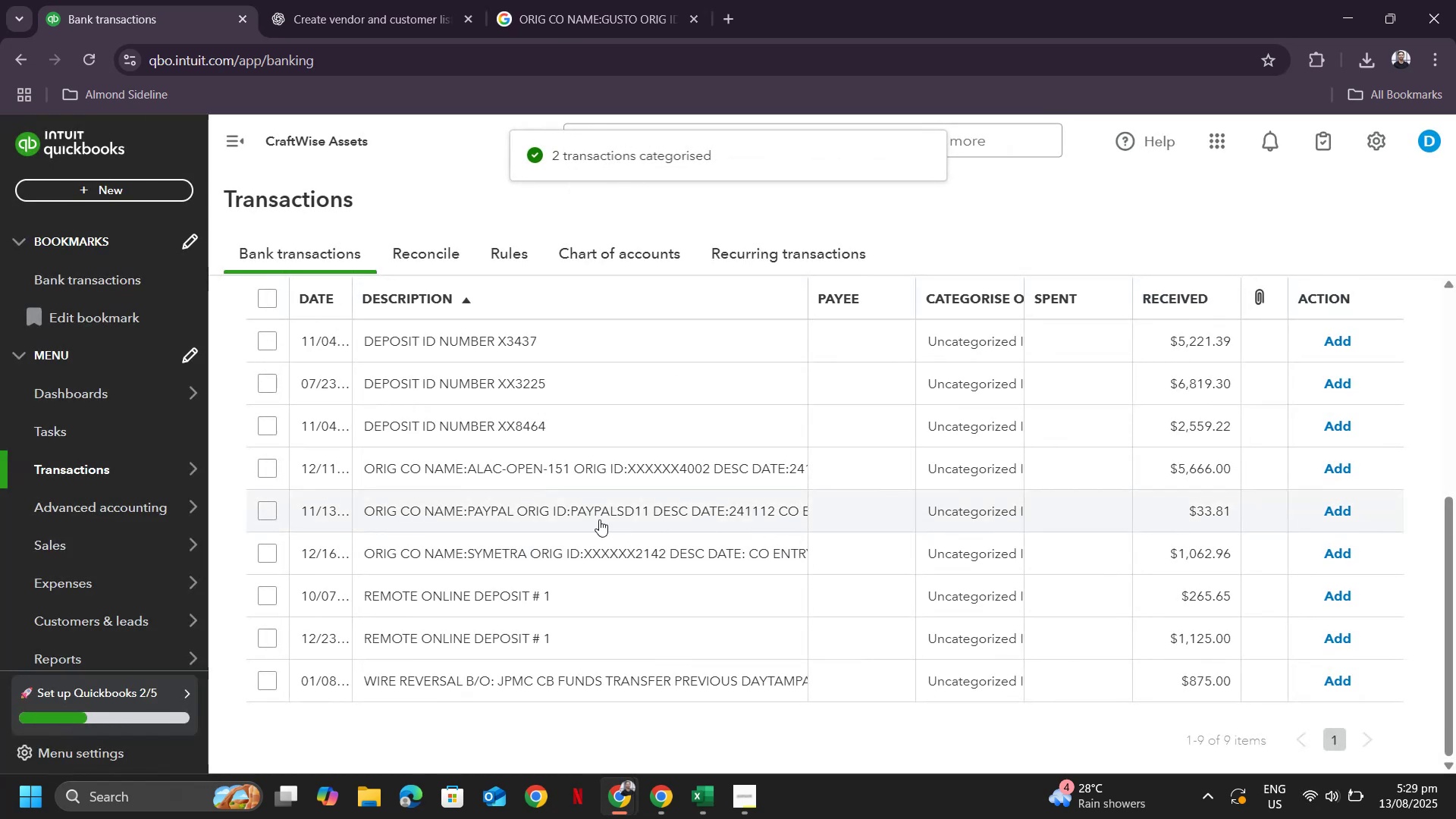 
left_click([570, 516])
 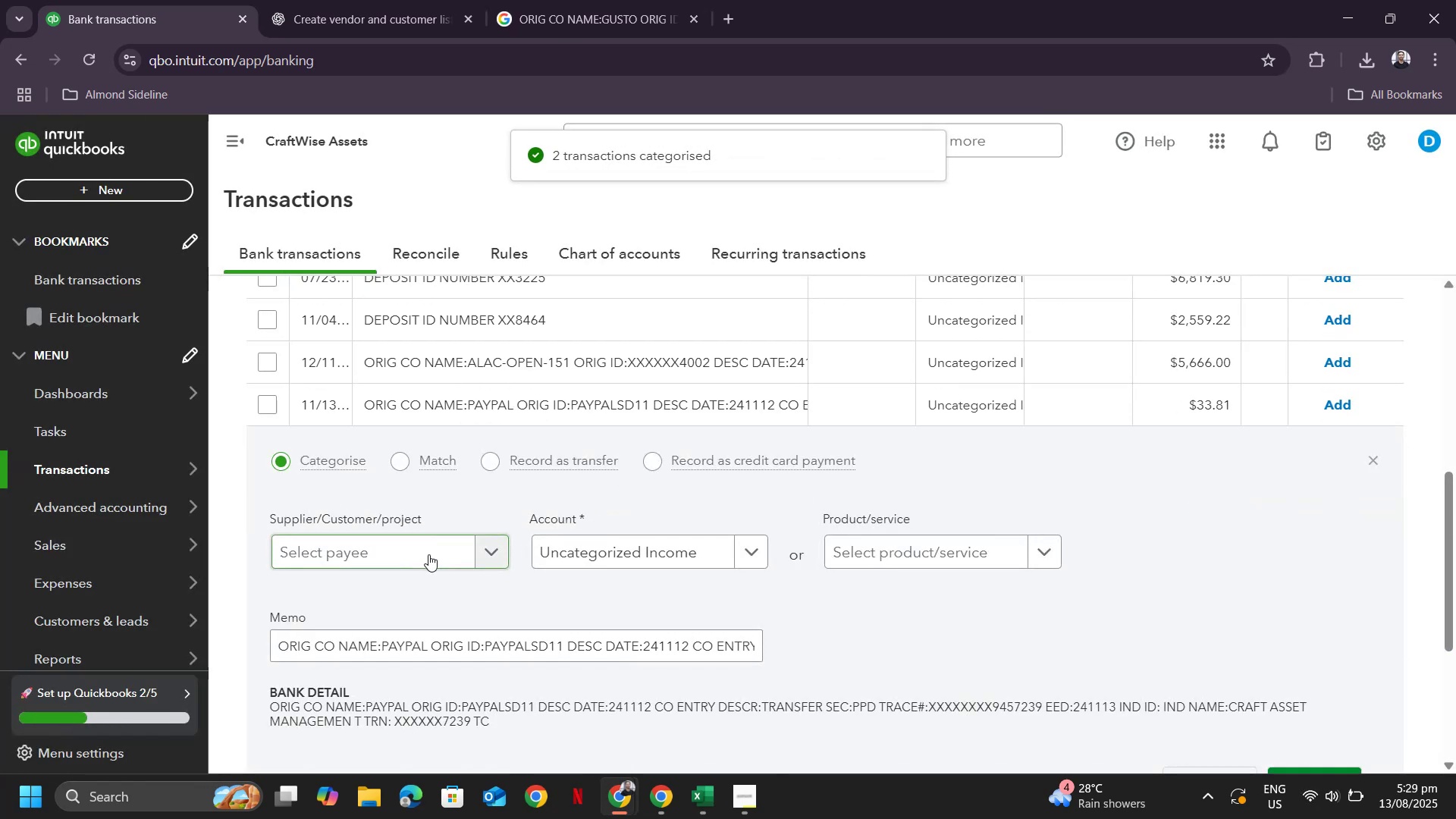 
left_click([428, 554])
 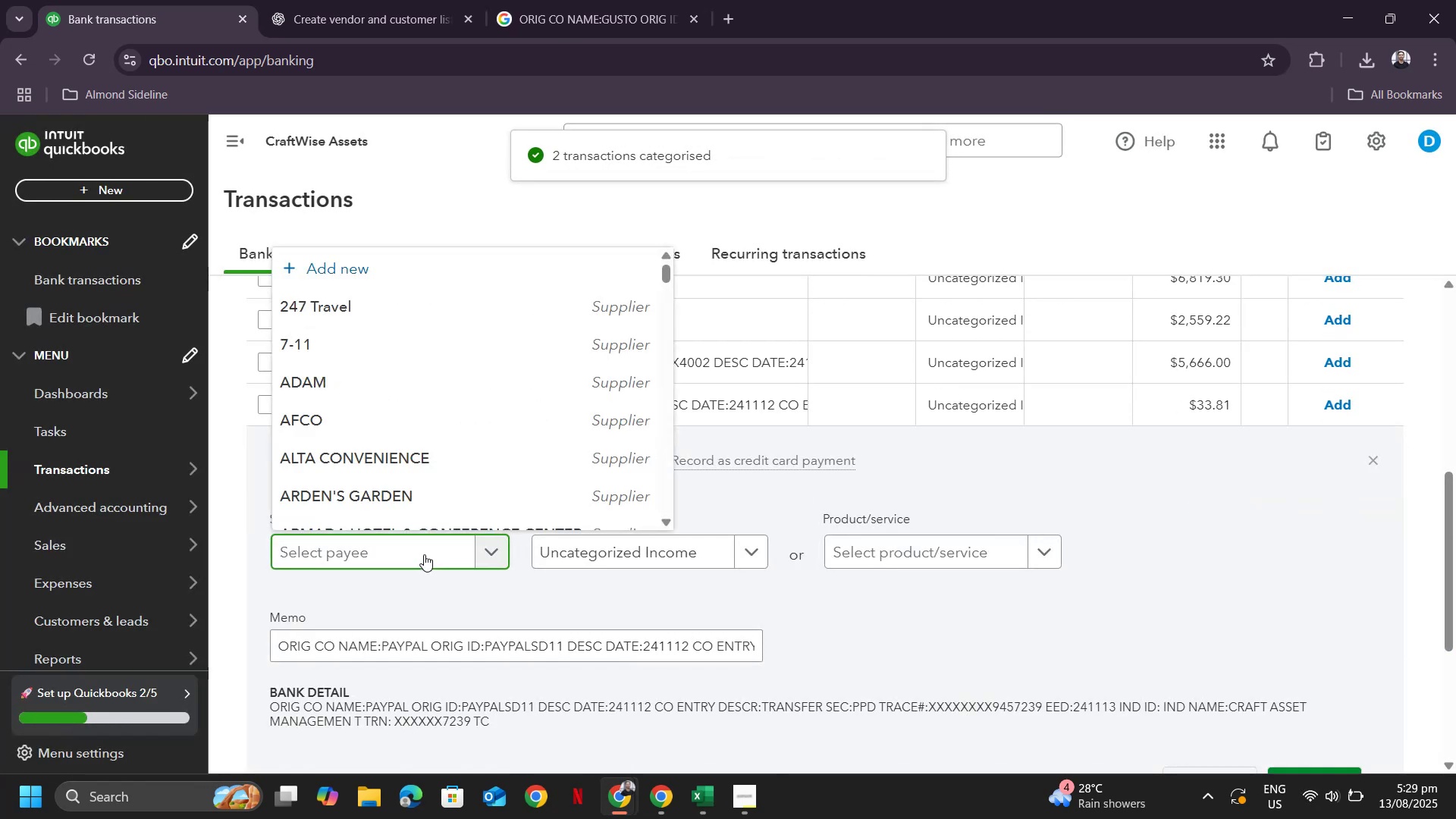 
type(paypal)
 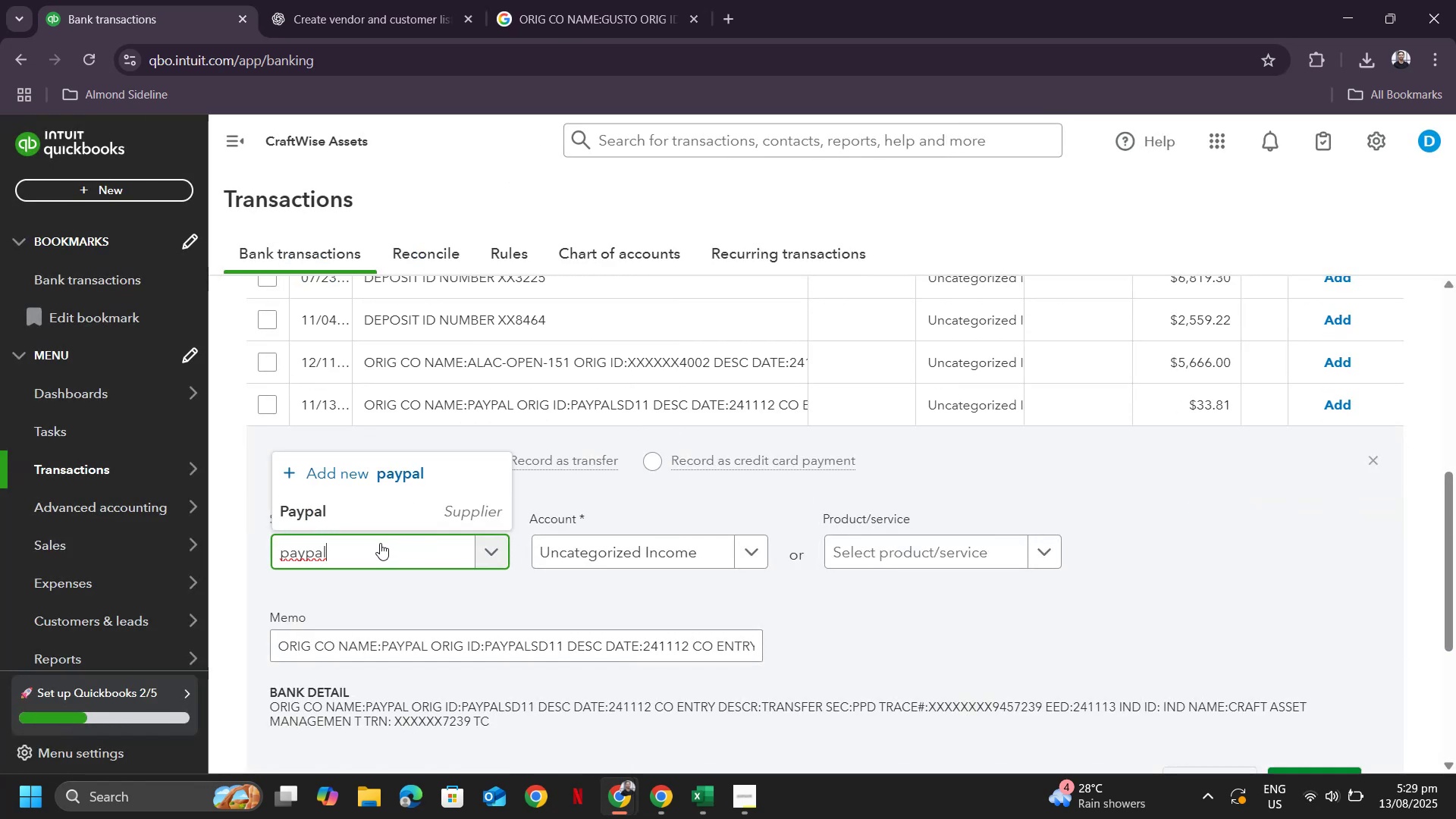 
left_click([337, 516])
 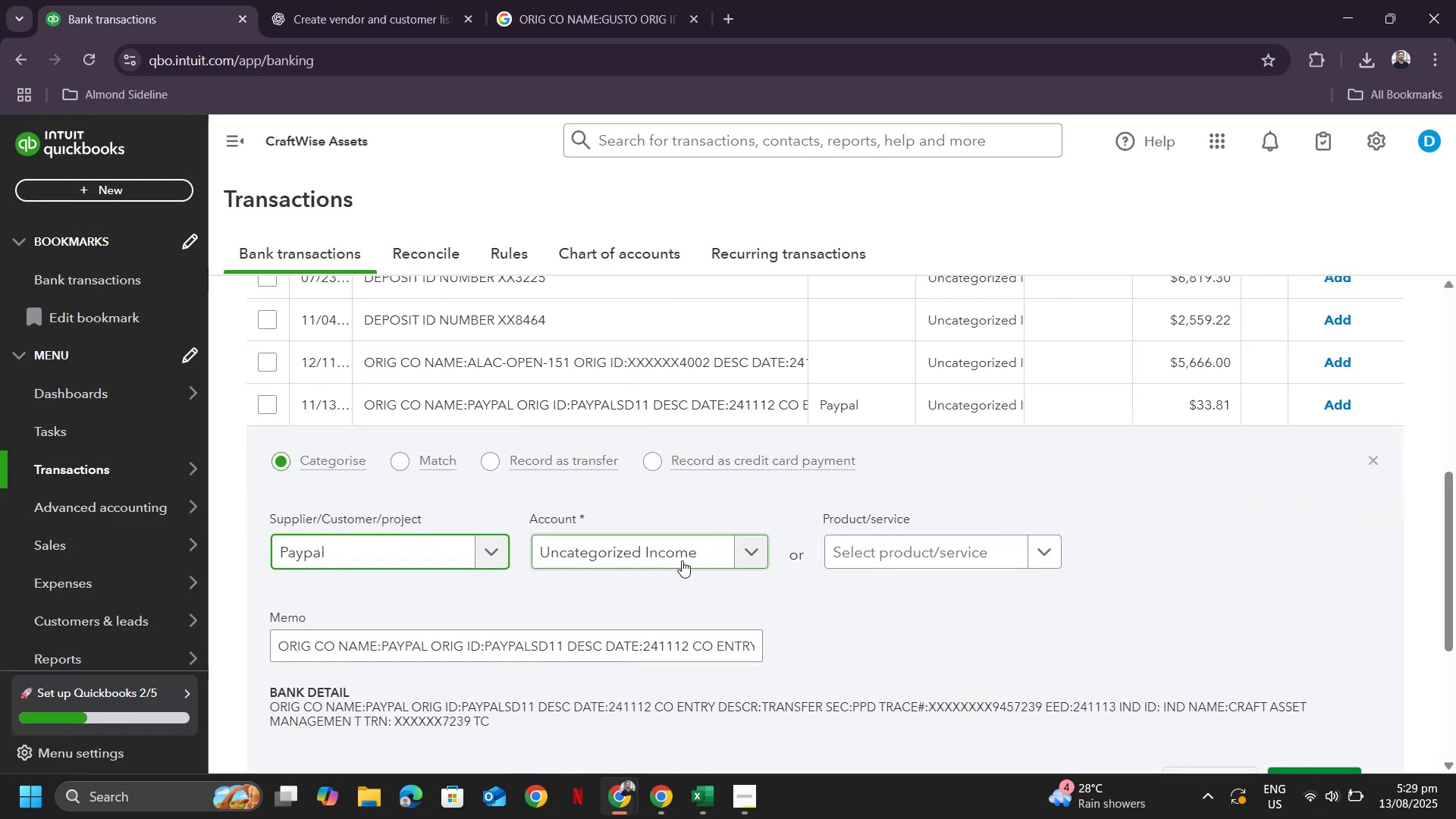 
left_click([682, 560])
 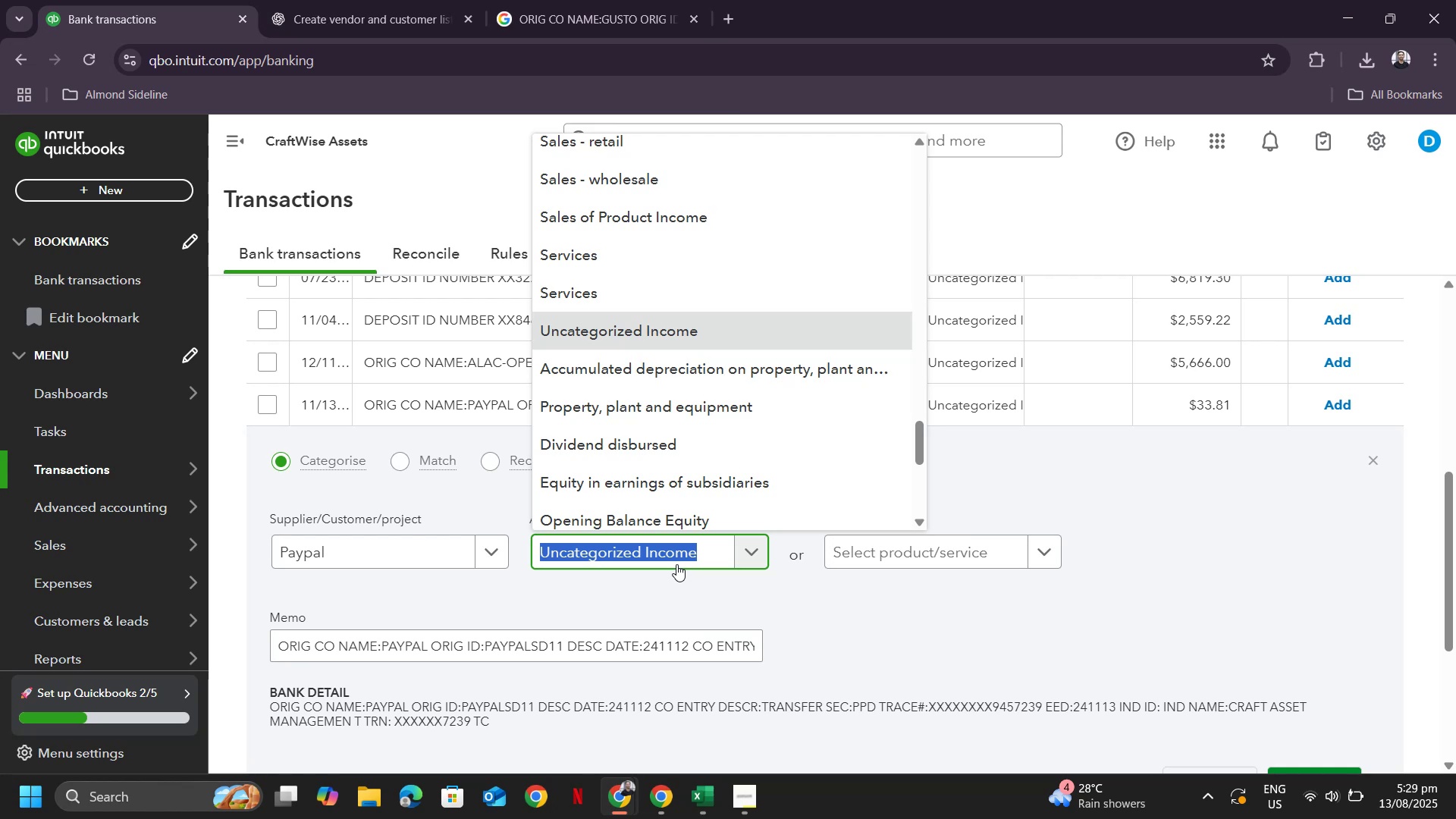 
type(subs)
 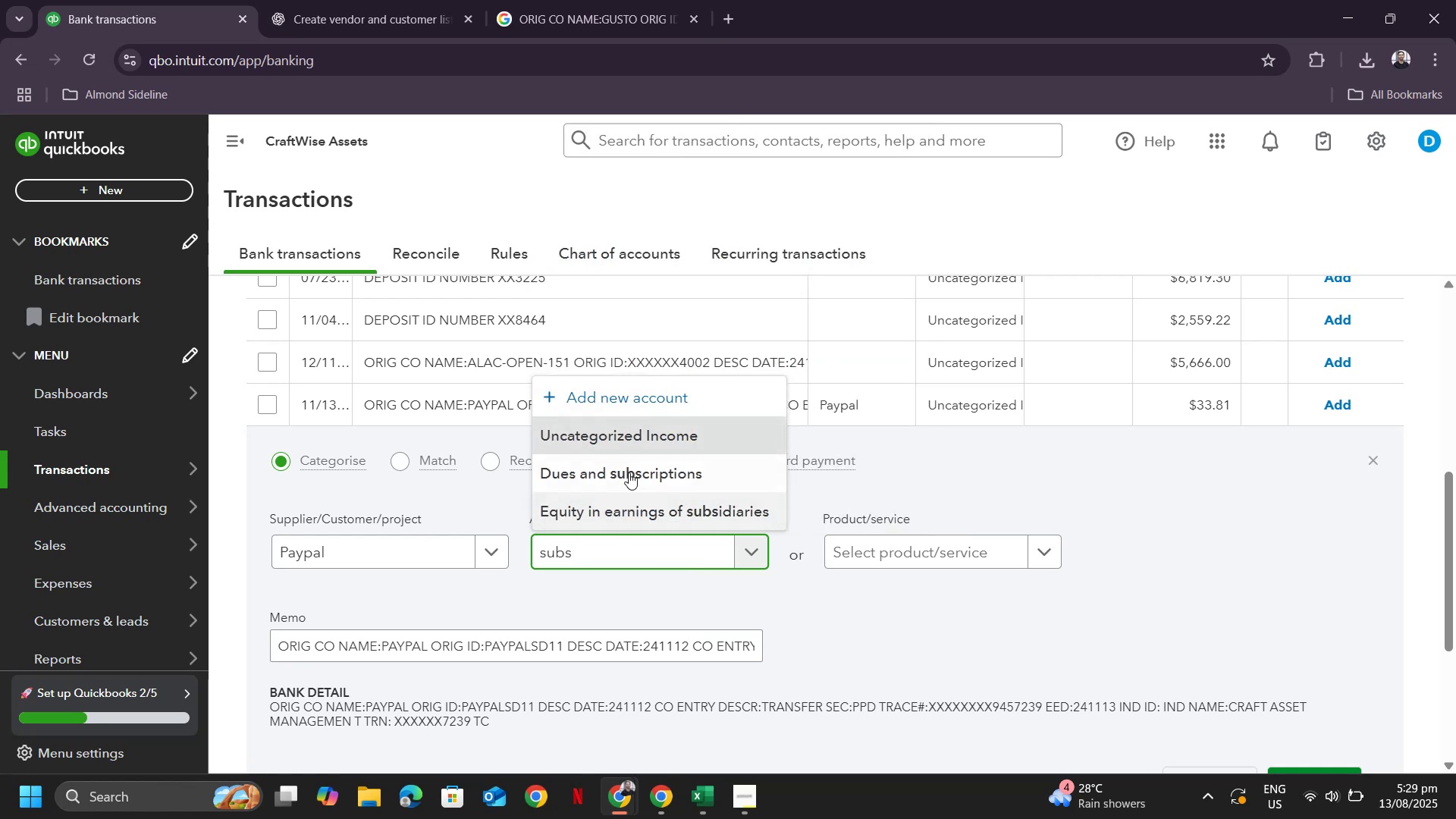 
left_click([627, 467])
 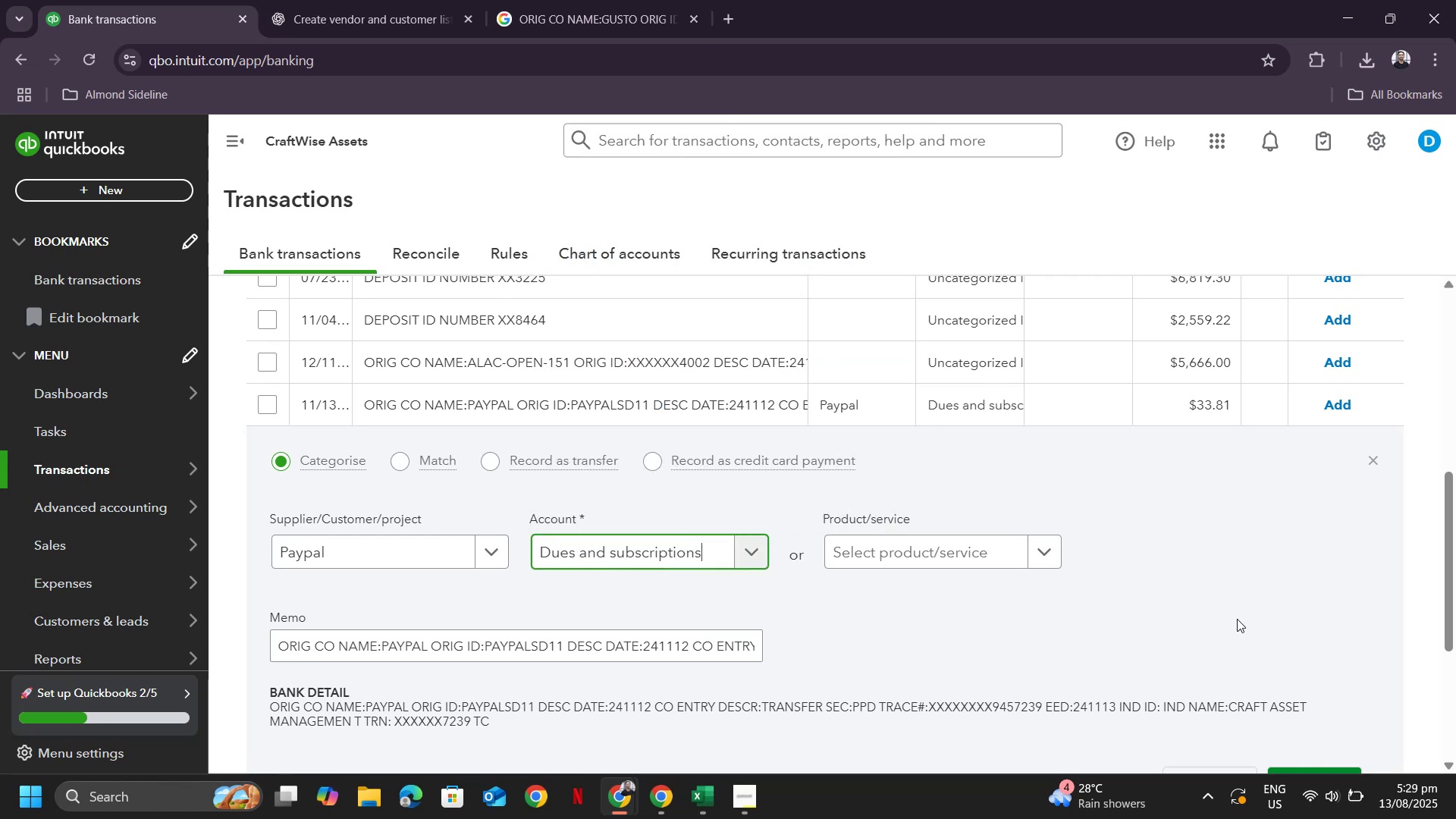 
scroll: coordinate [1247, 629], scroll_direction: down, amount: 1.0
 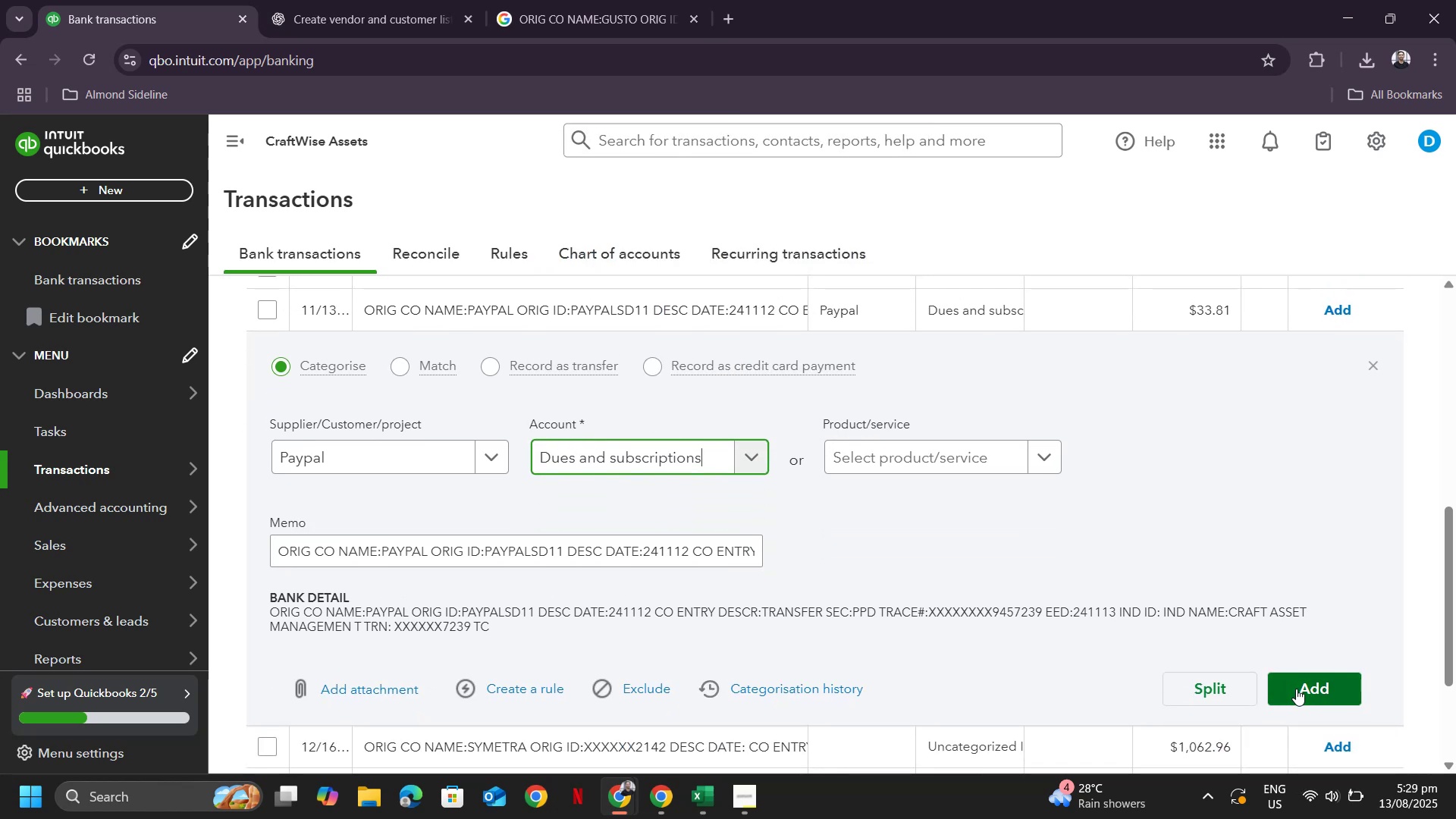 
left_click([1296, 689])
 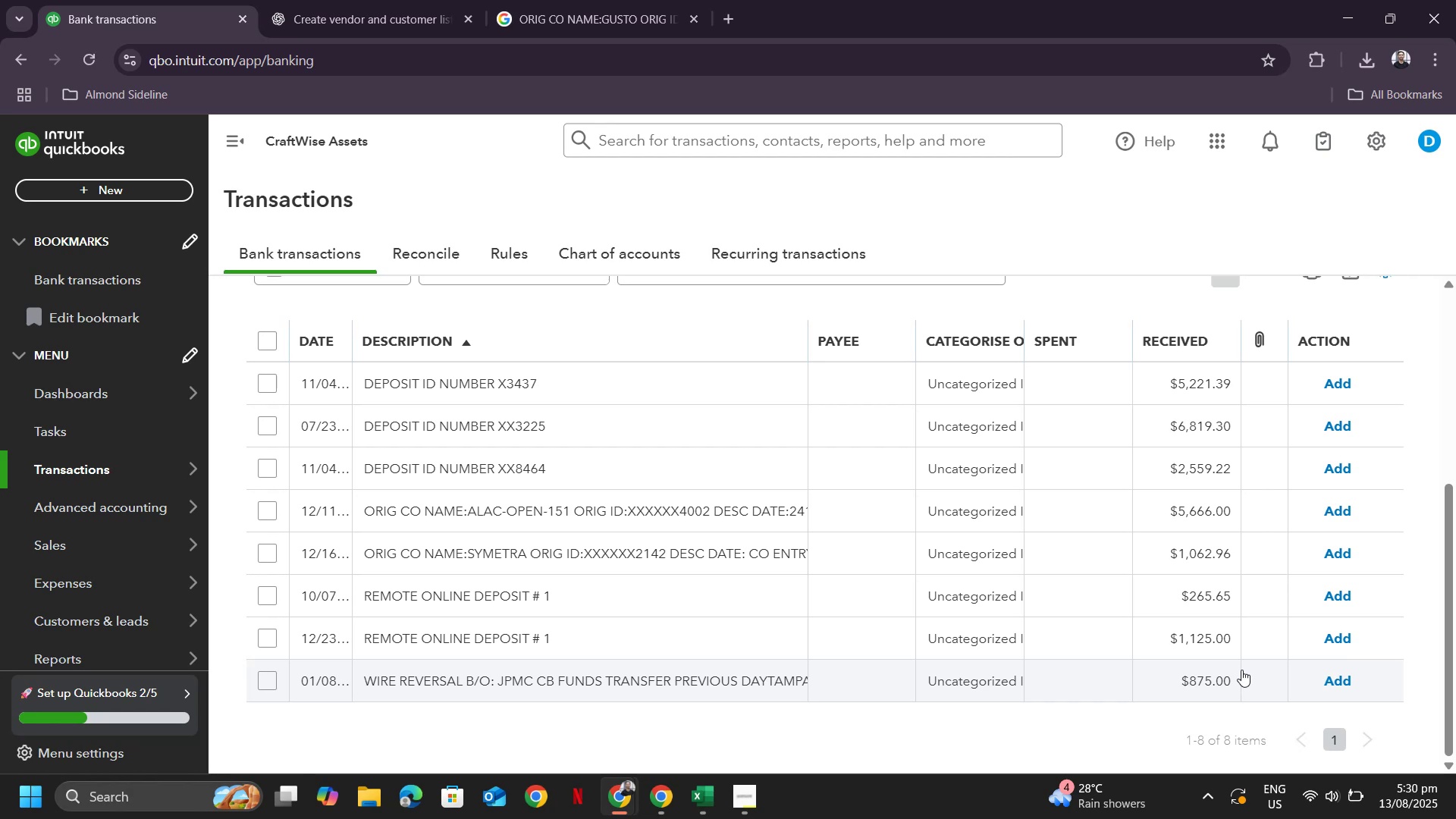 
wait(68.44)
 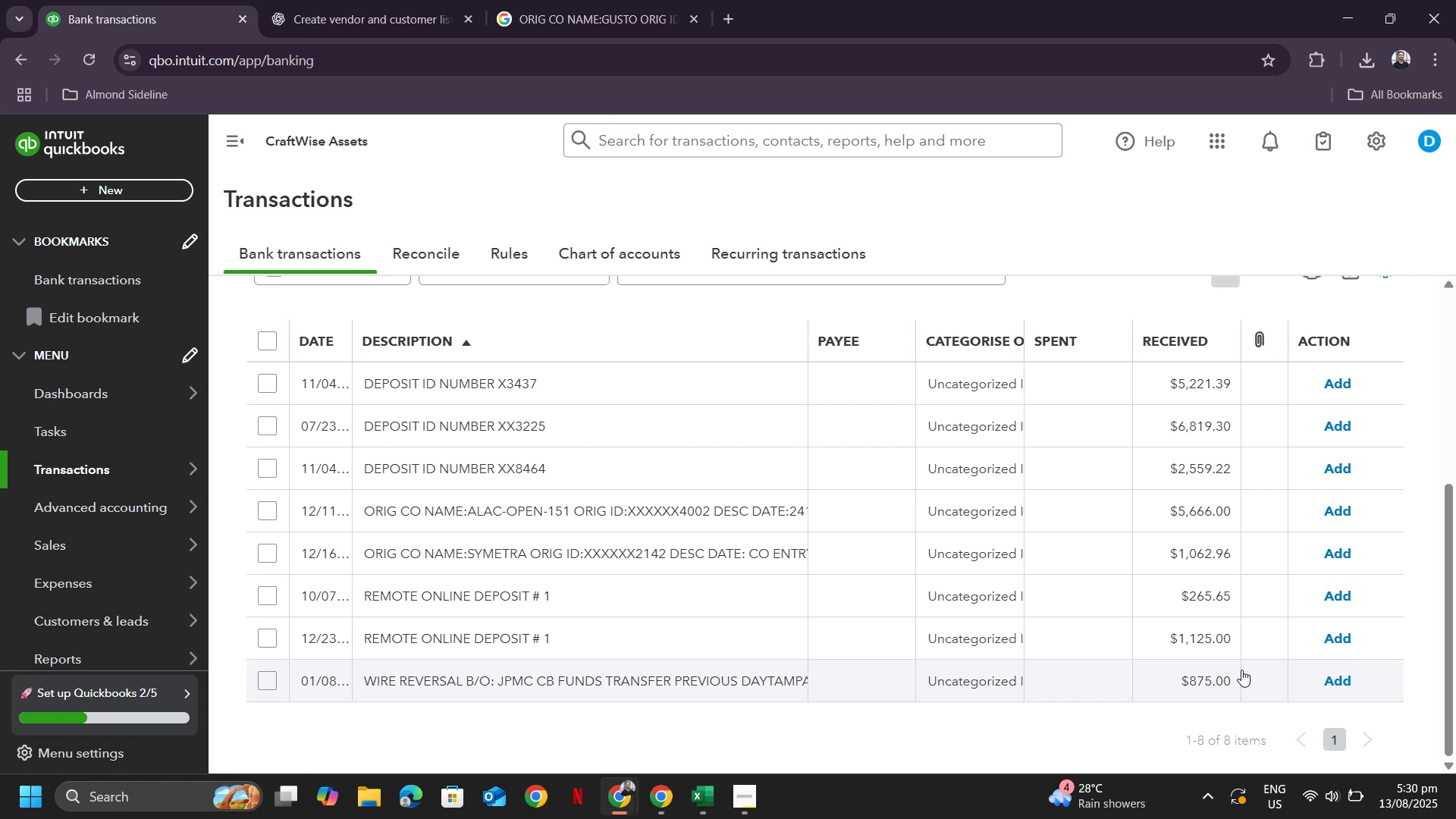 
left_click([466, 502])
 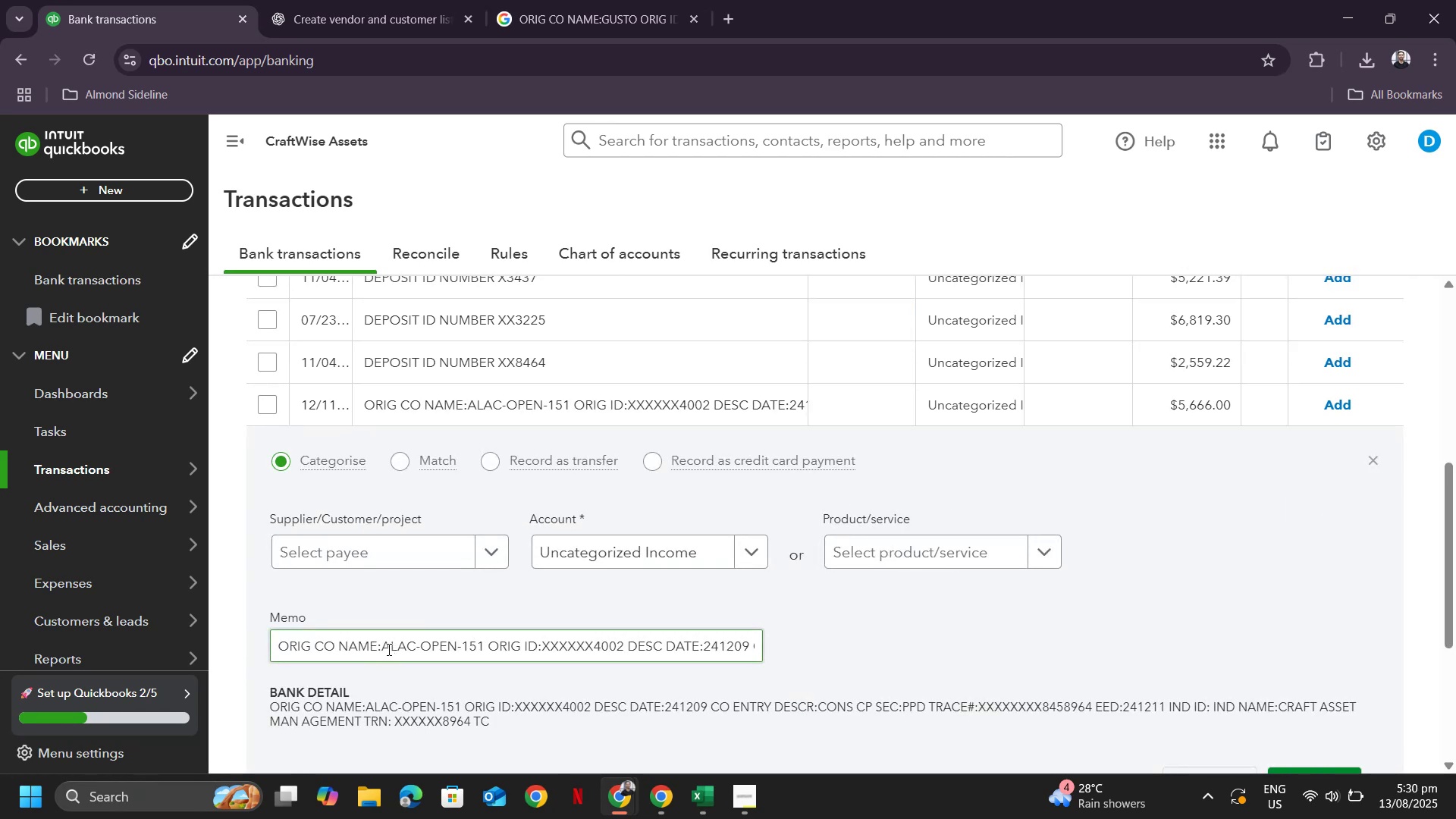 
left_click_drag(start_coordinate=[382, 643], to_coordinate=[417, 636])
 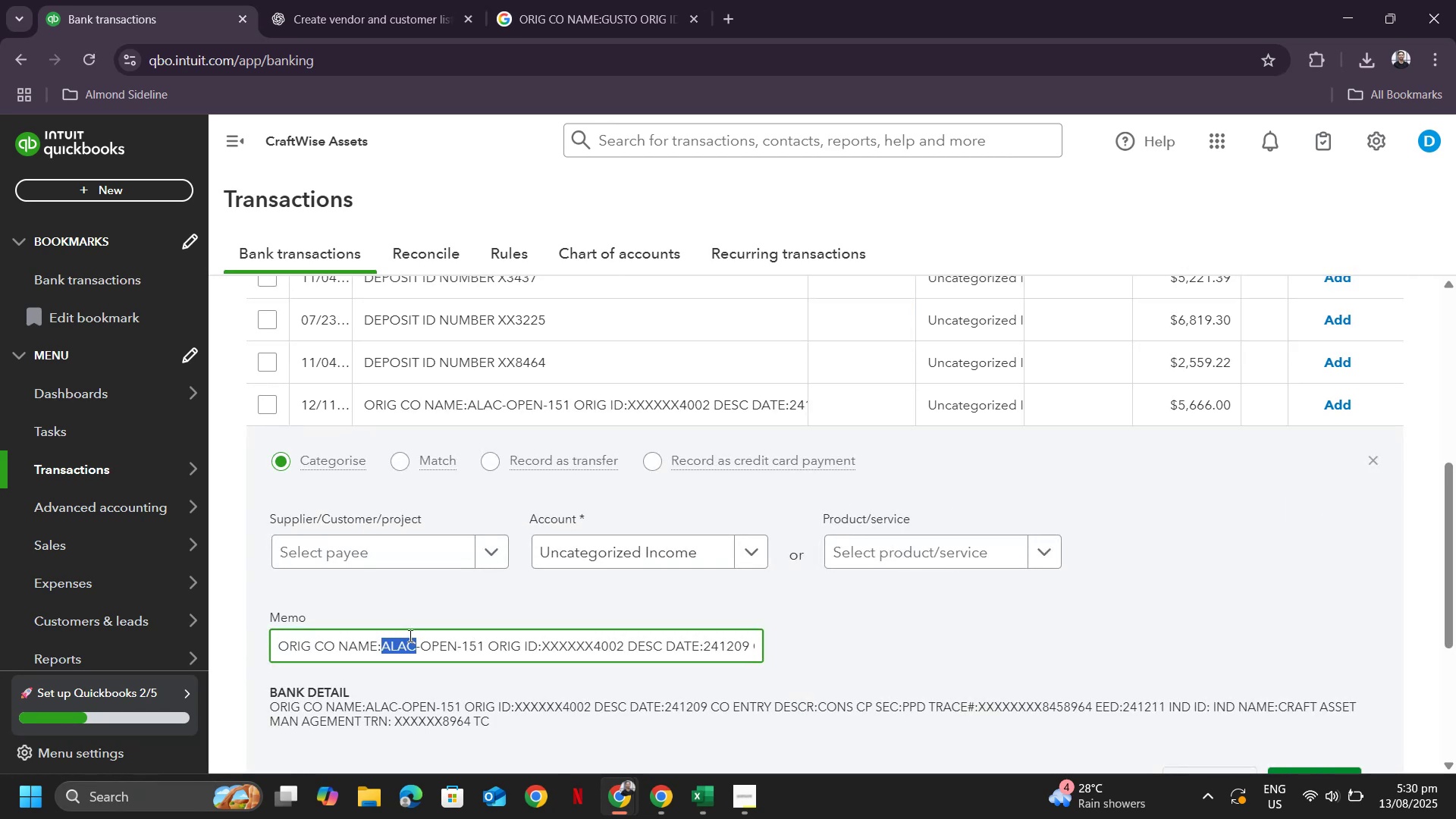 
key(Control+ControlLeft)
 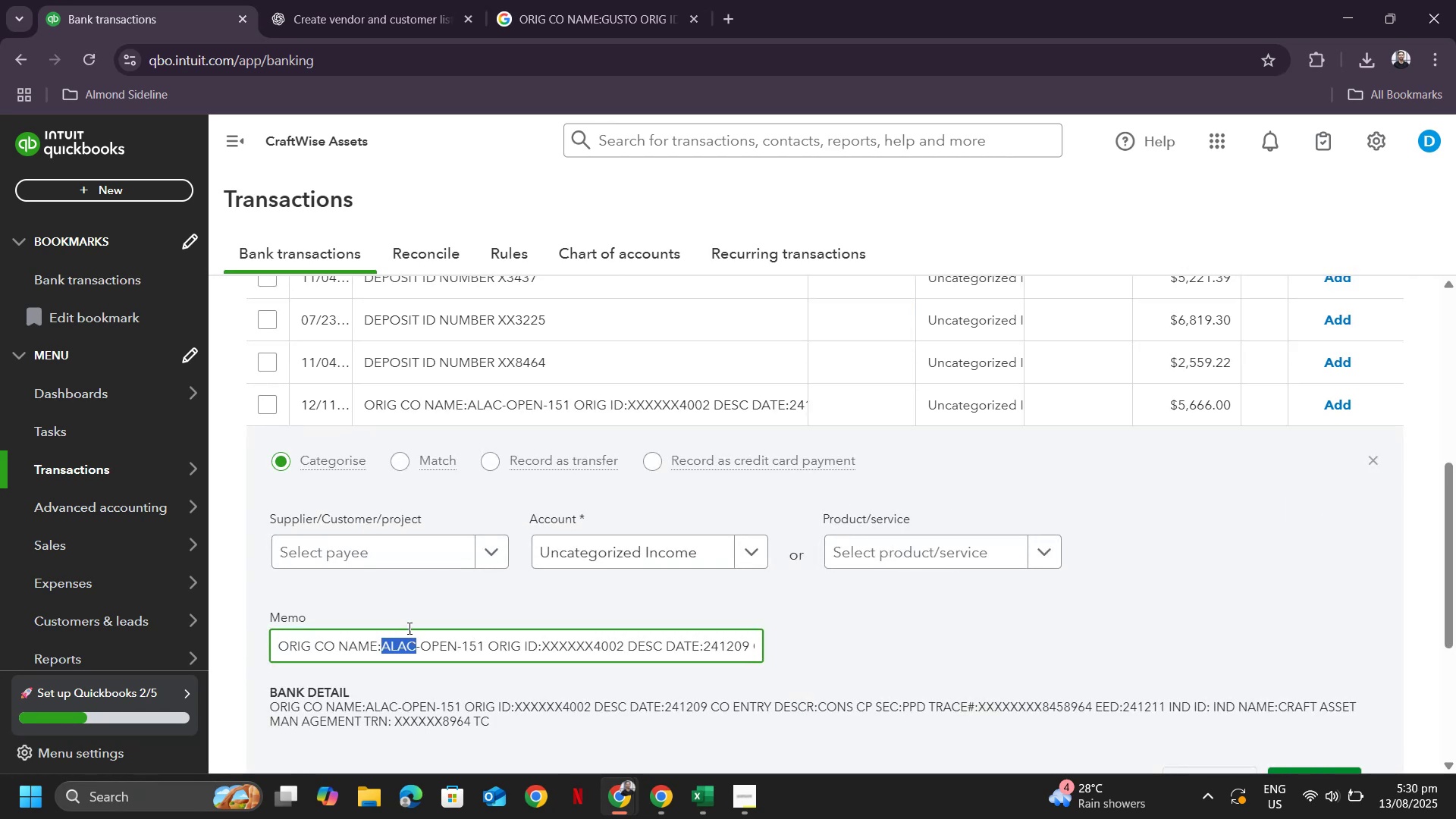 
key(Control+C)
 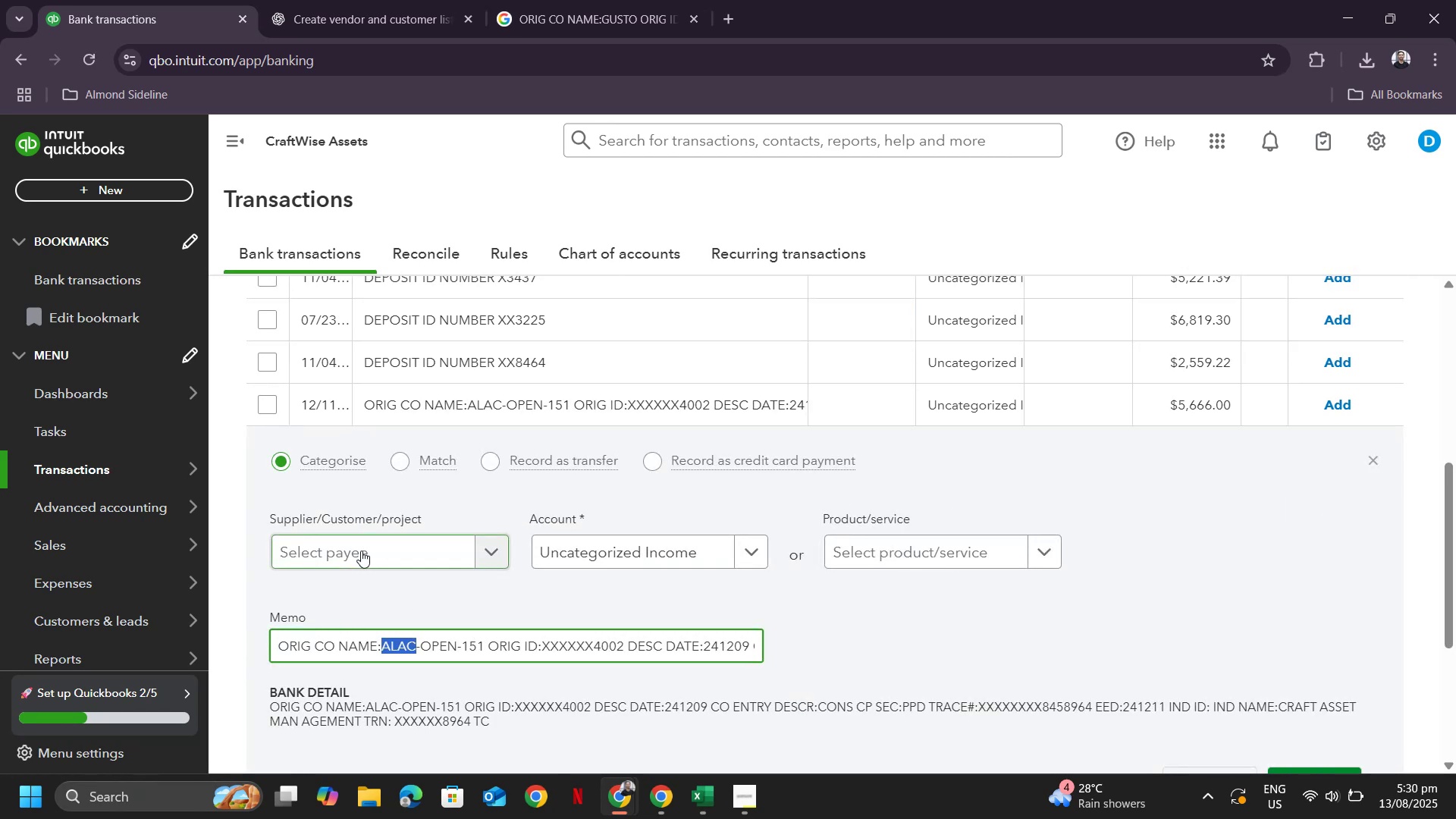 
left_click([361, 551])
 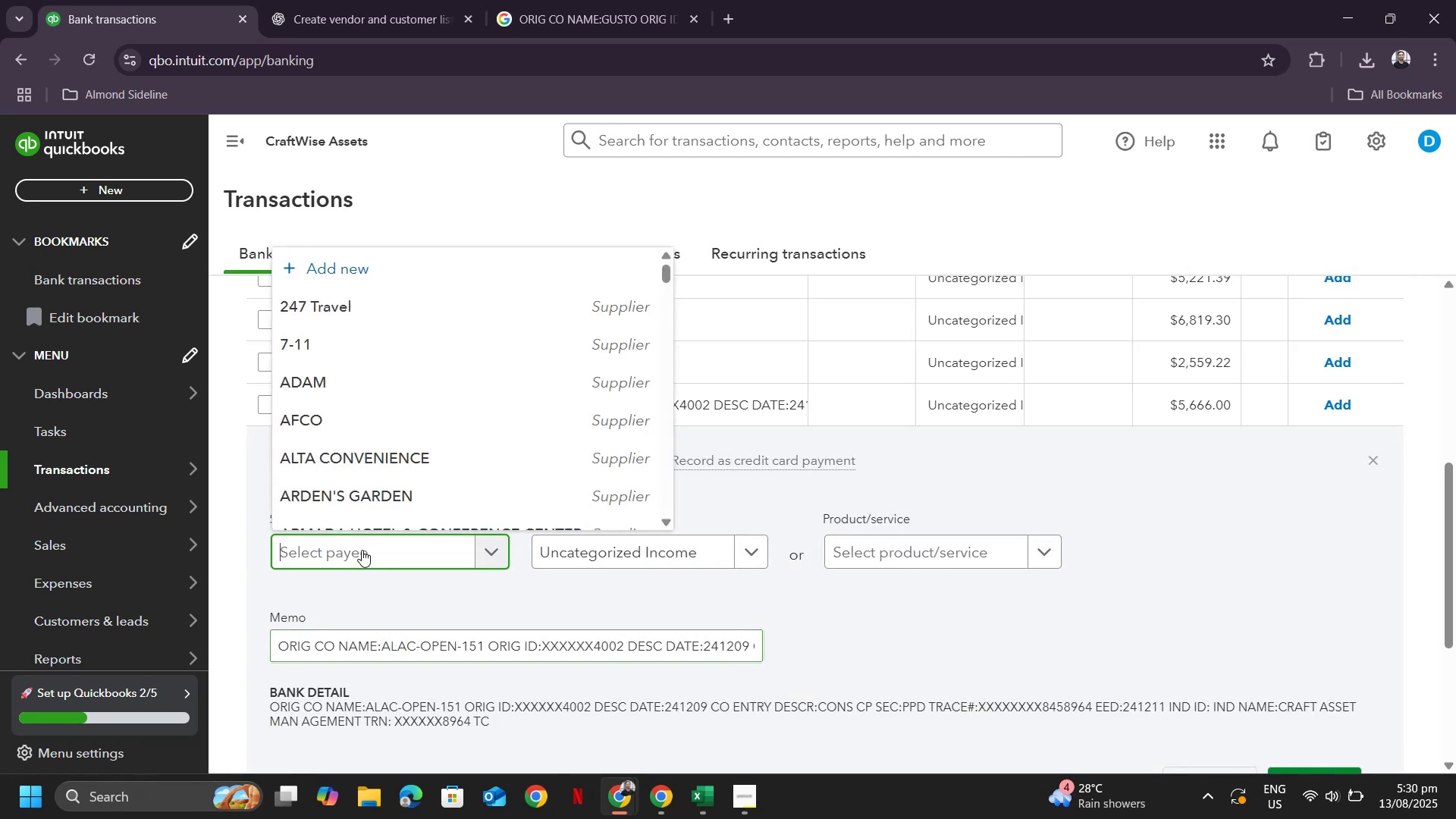 
key(Control+ControlLeft)
 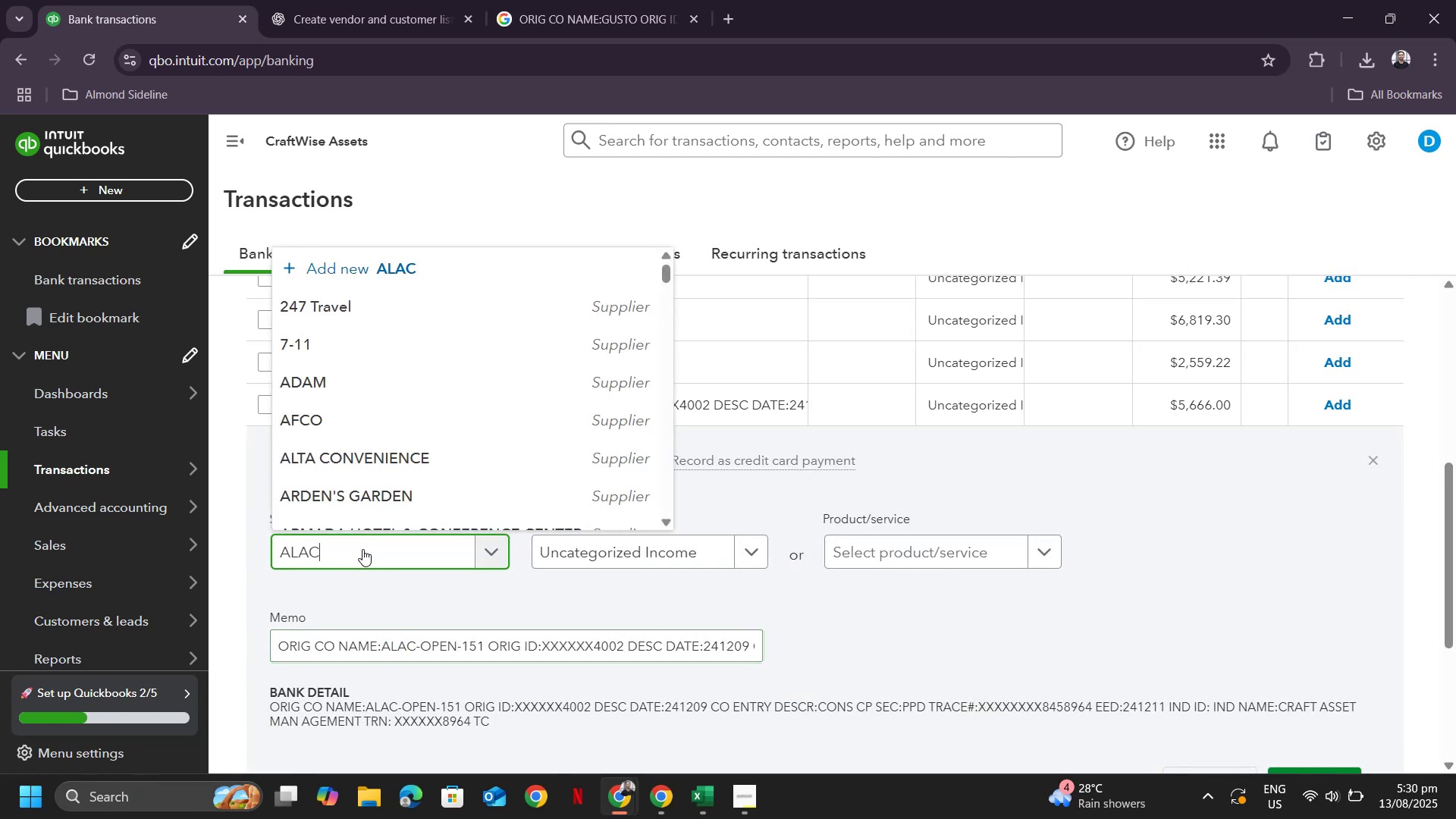 
key(Control+V)
 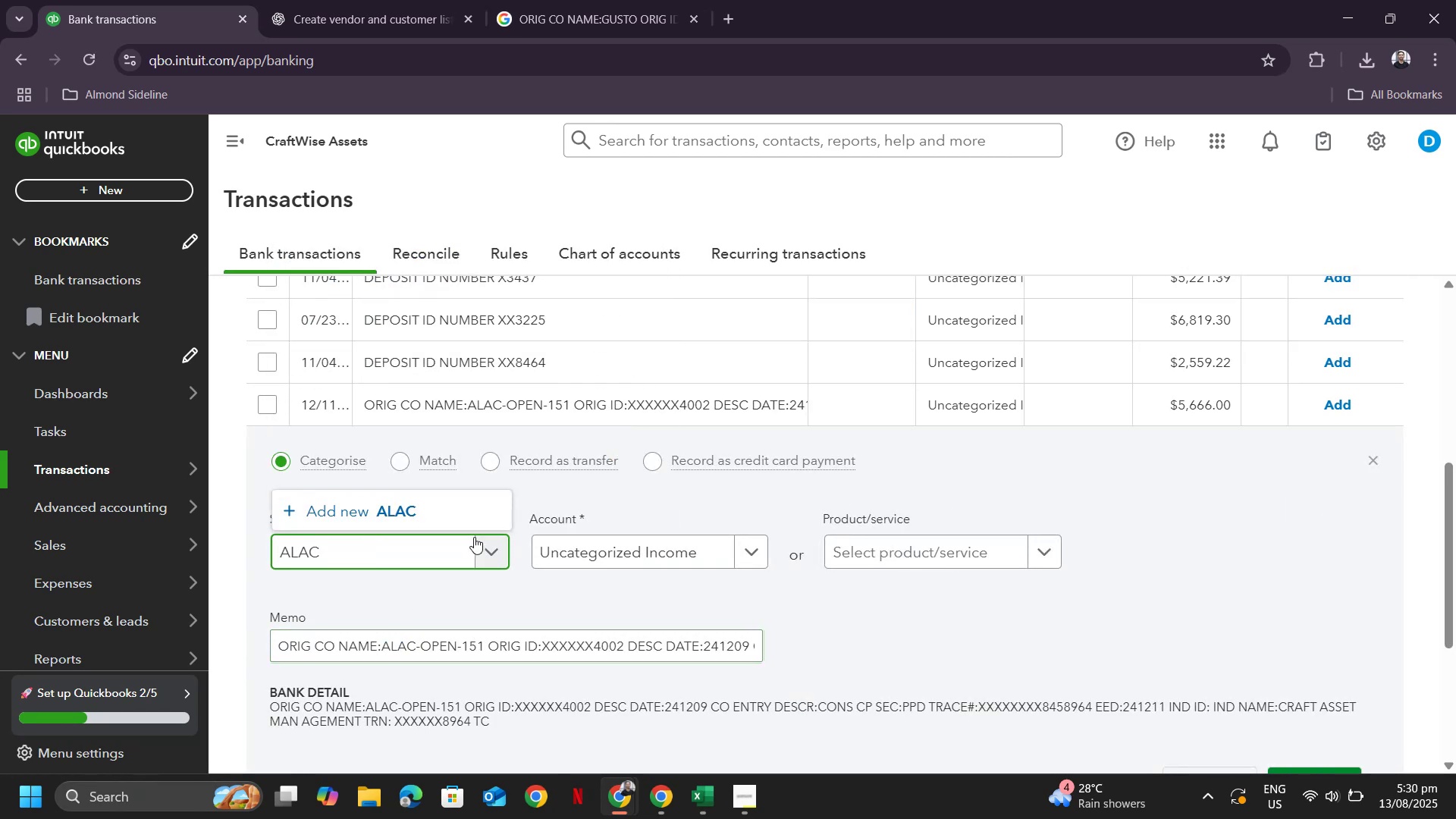 
left_click([425, 525])
 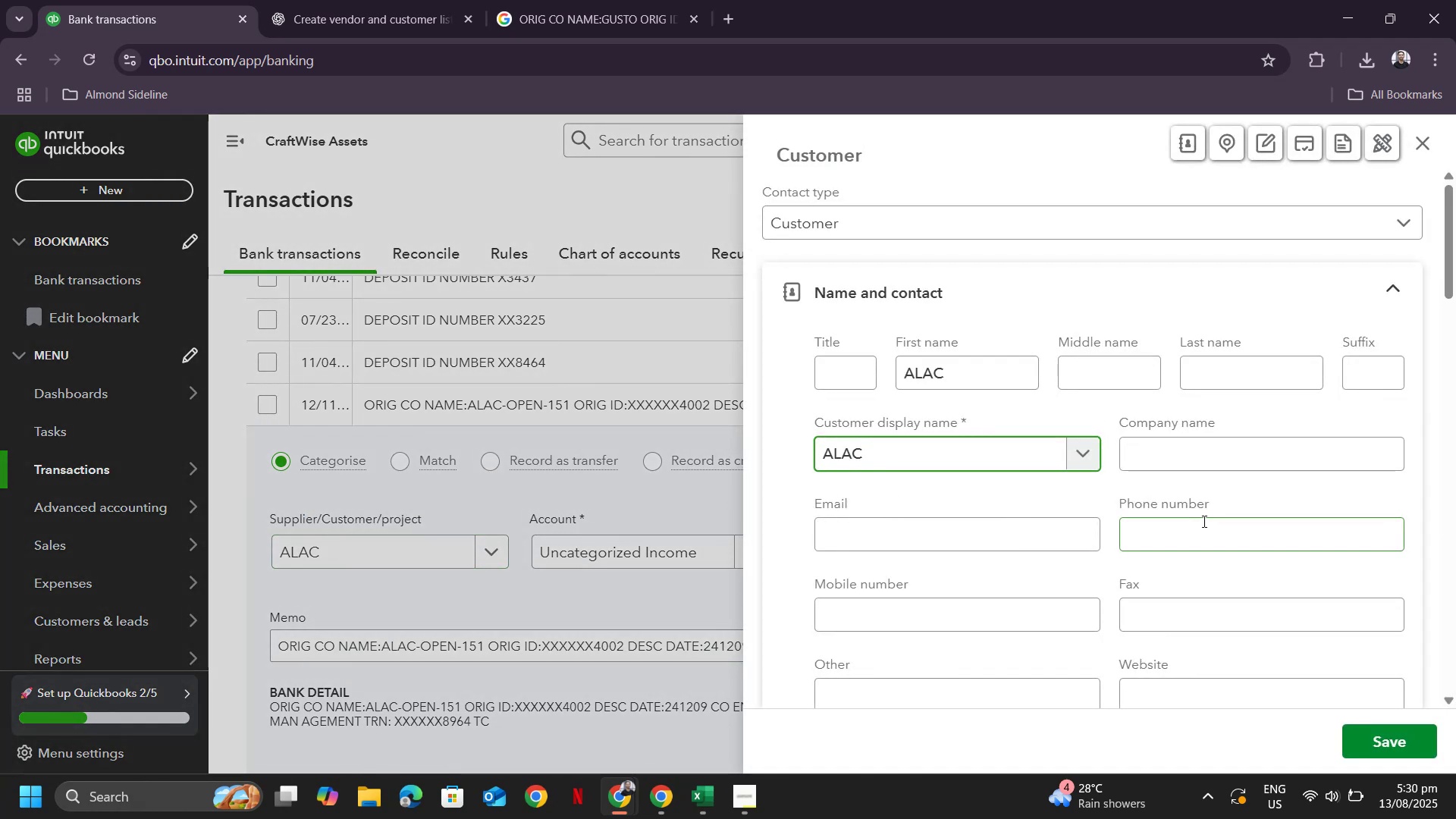 
scroll: coordinate [1283, 604], scroll_direction: down, amount: 24.0
 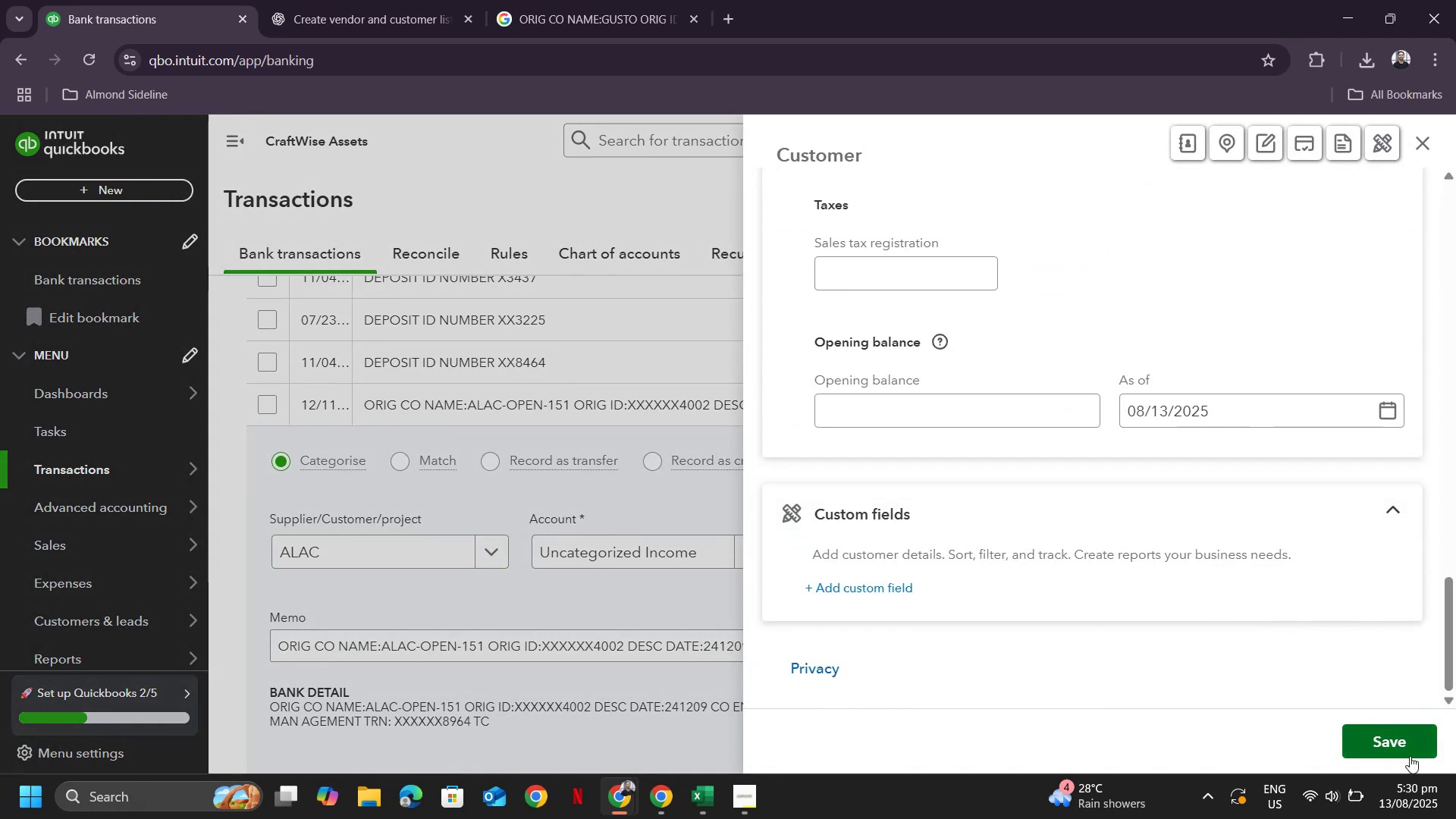 
left_click([1413, 736])
 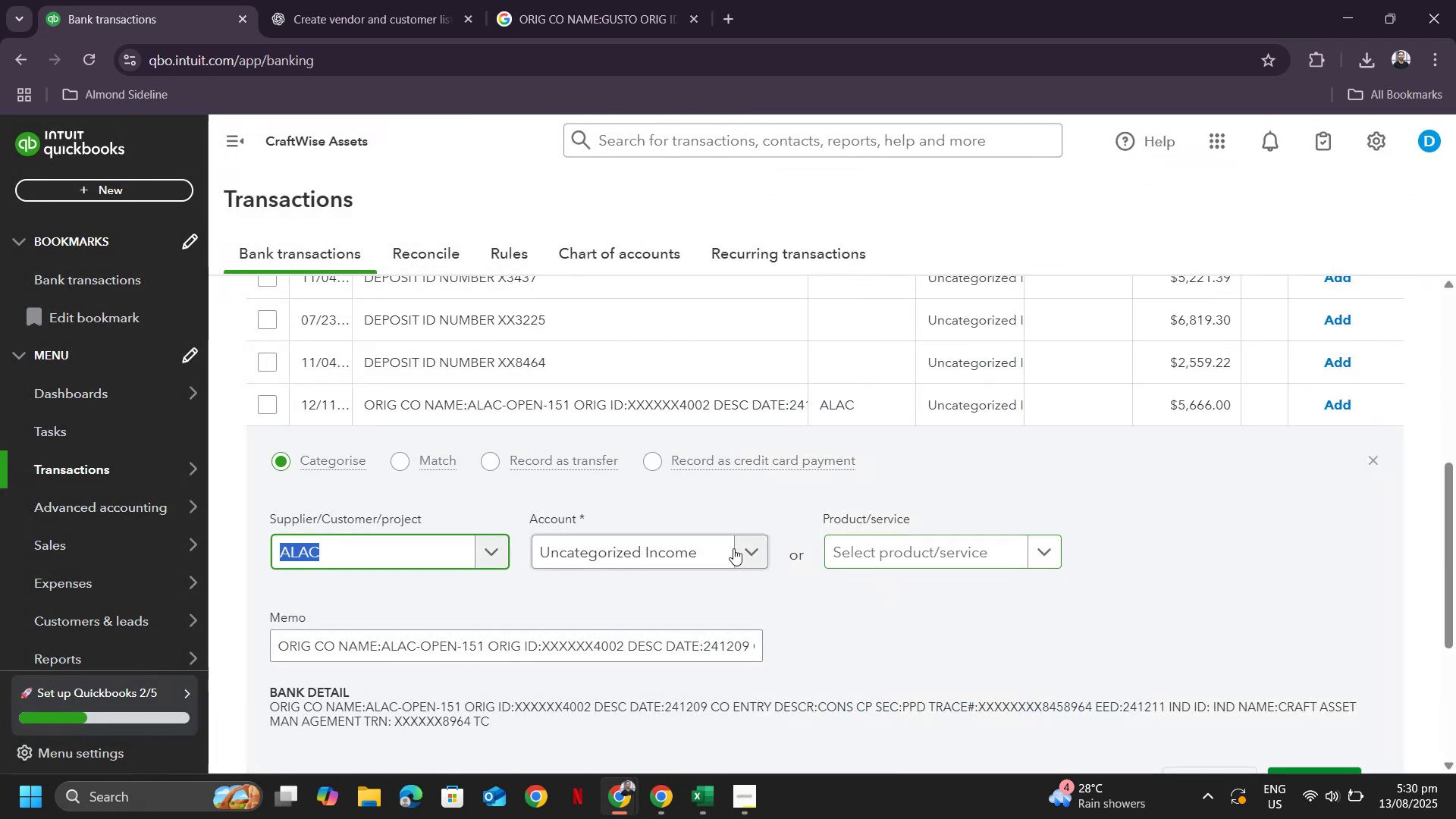 
left_click([910, 560])
 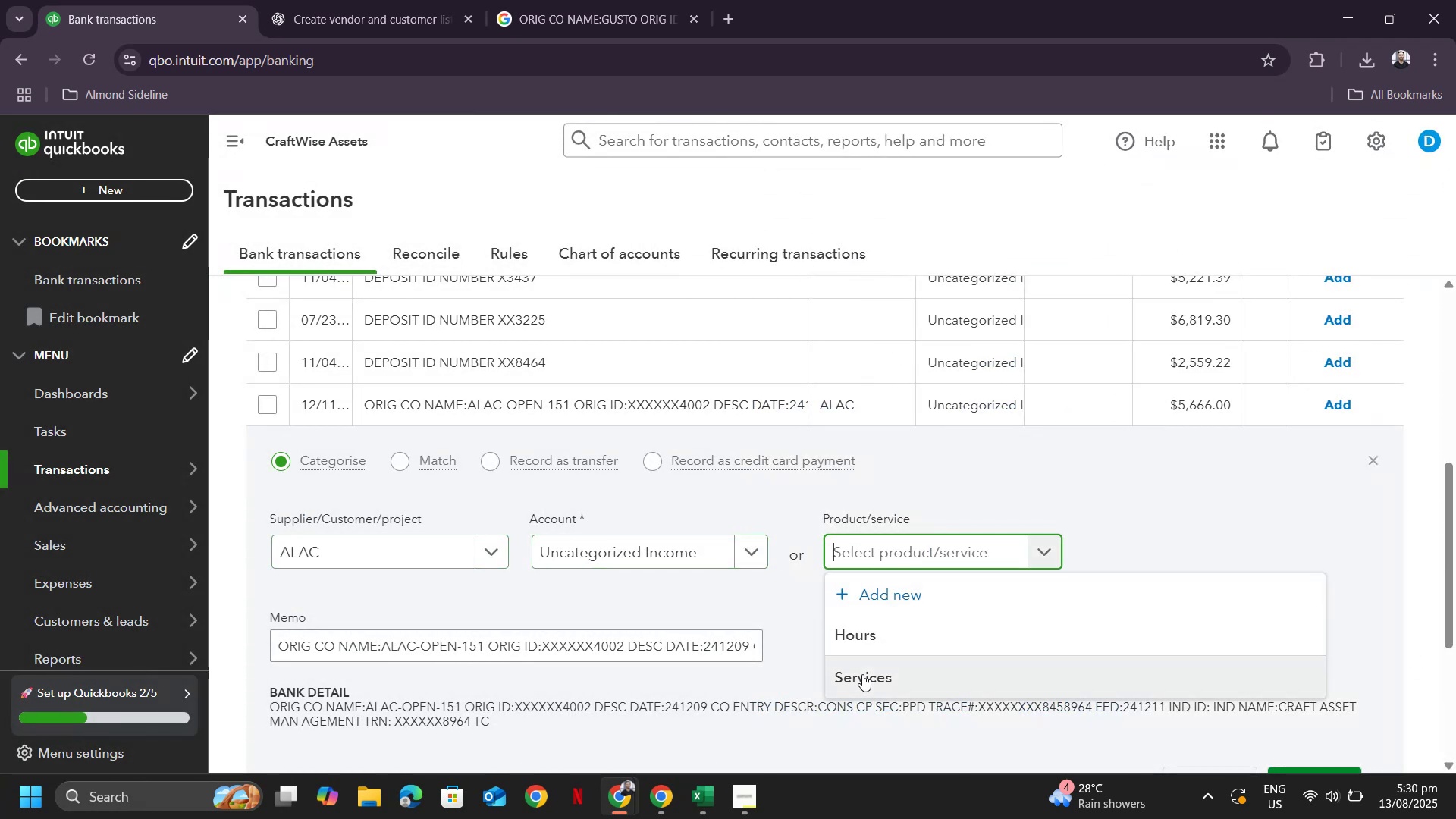 
left_click([862, 674])
 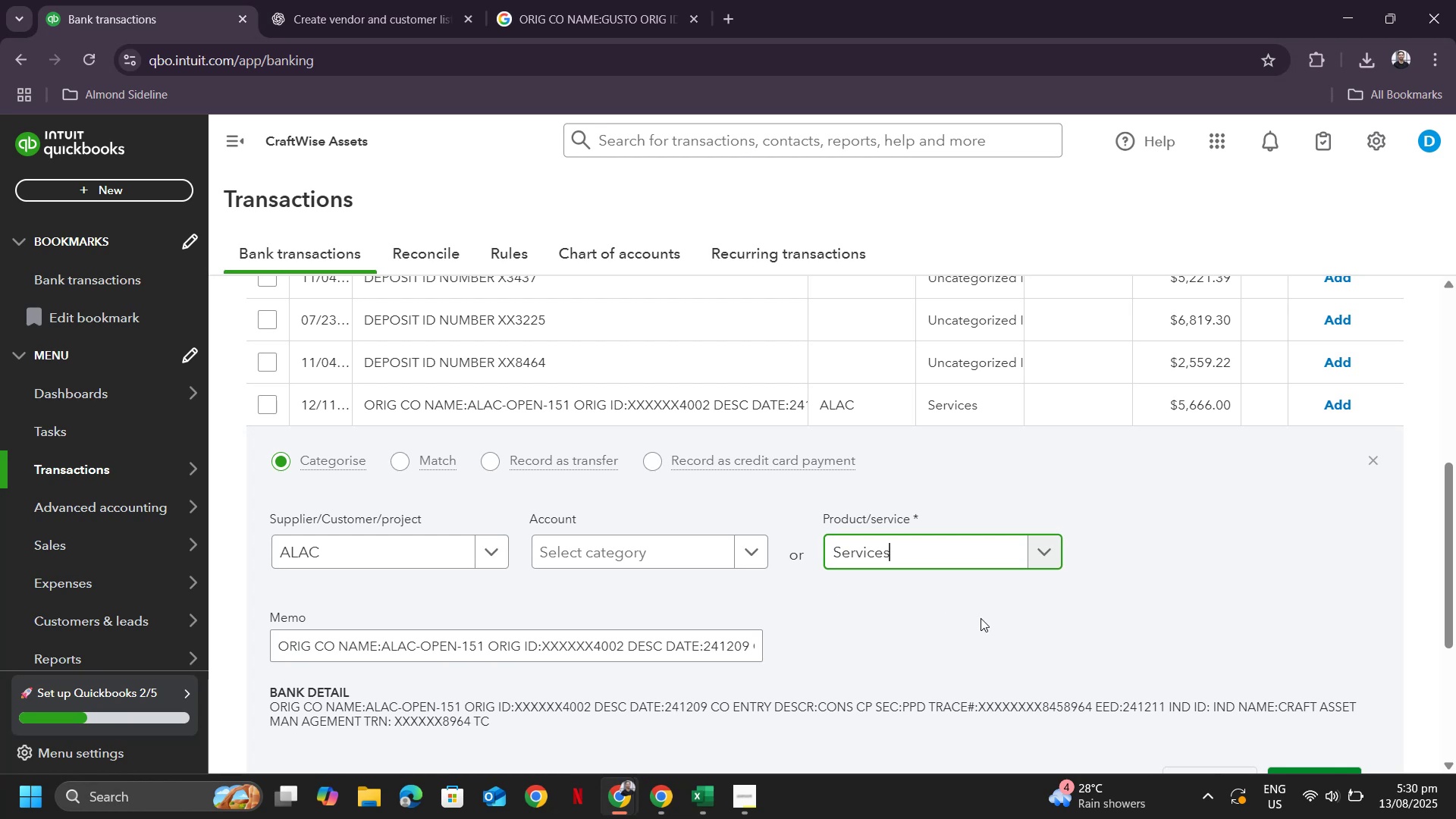 
scroll: coordinate [986, 617], scroll_direction: down, amount: 1.0
 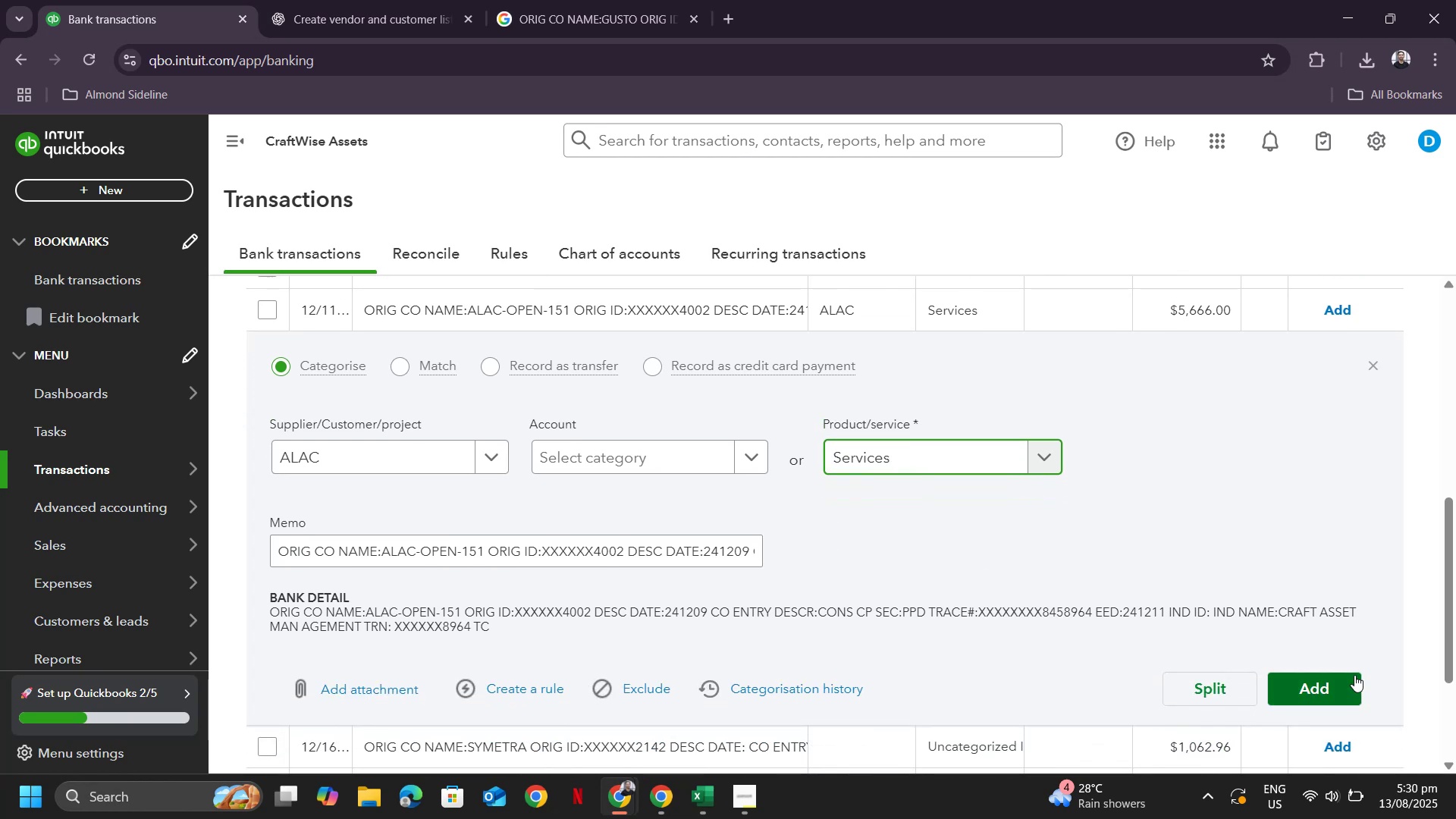 
left_click([1329, 688])
 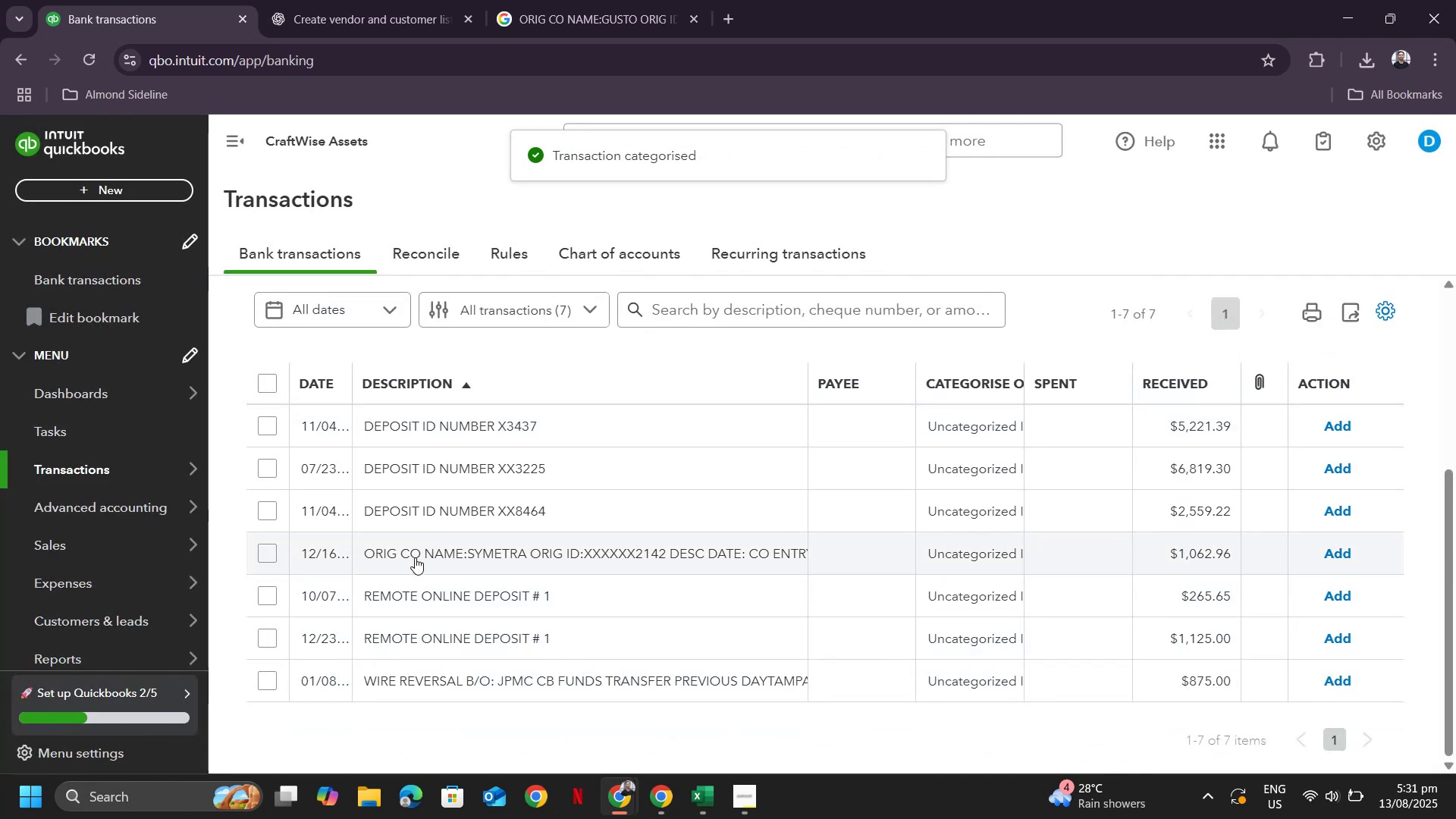 
wait(7.92)
 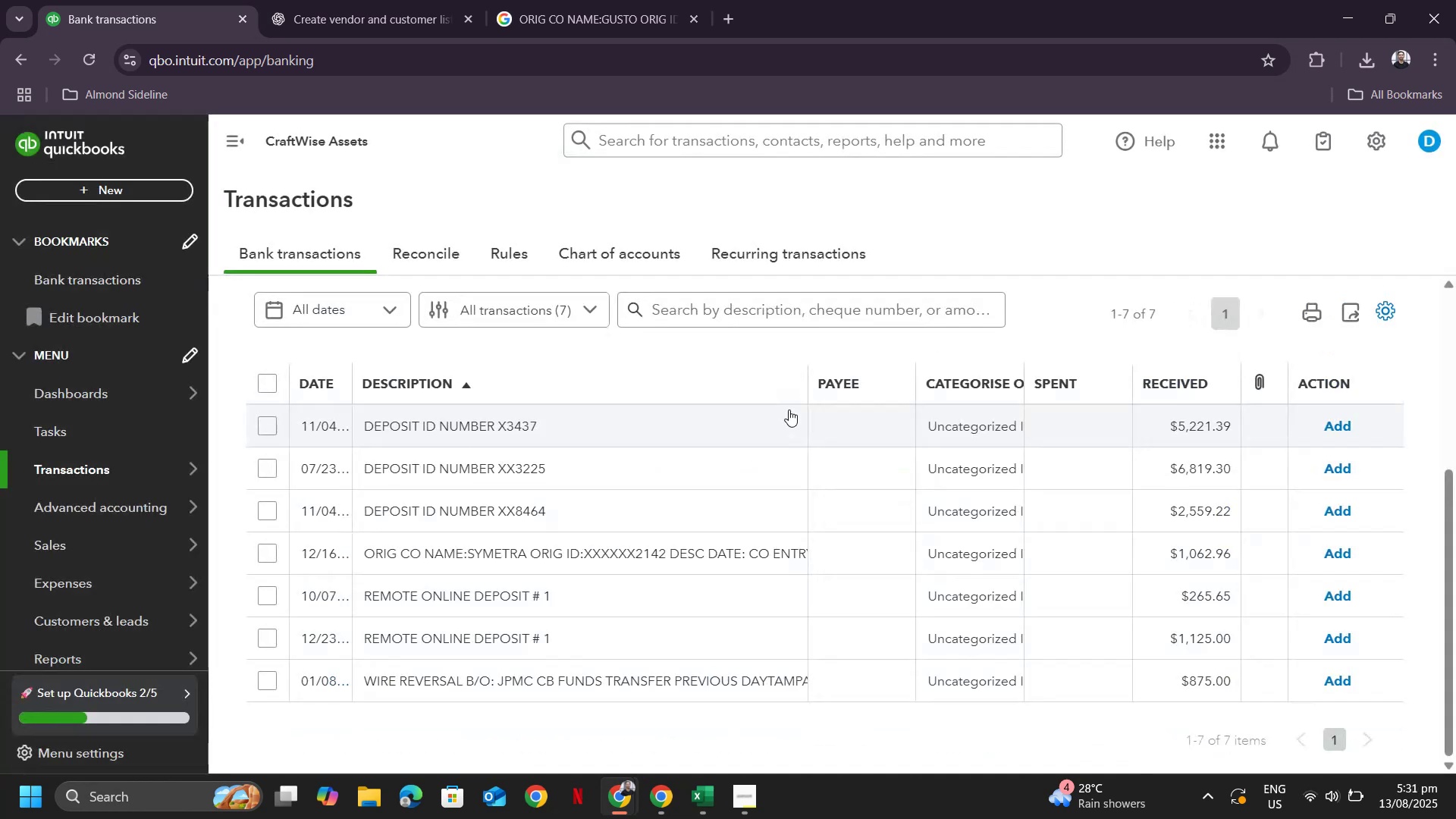 
left_click([406, 564])
 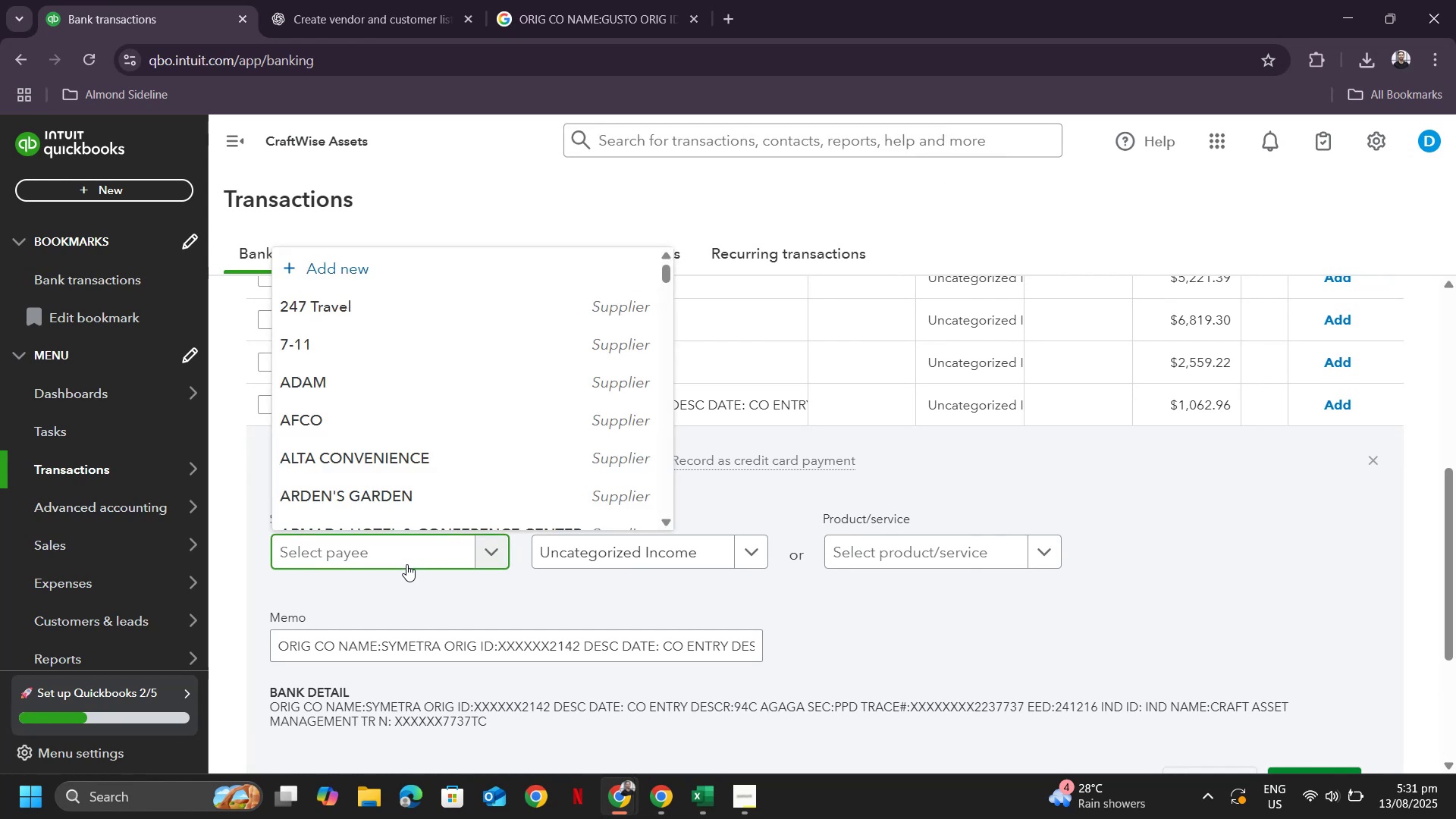 
type(SYMETRA)
 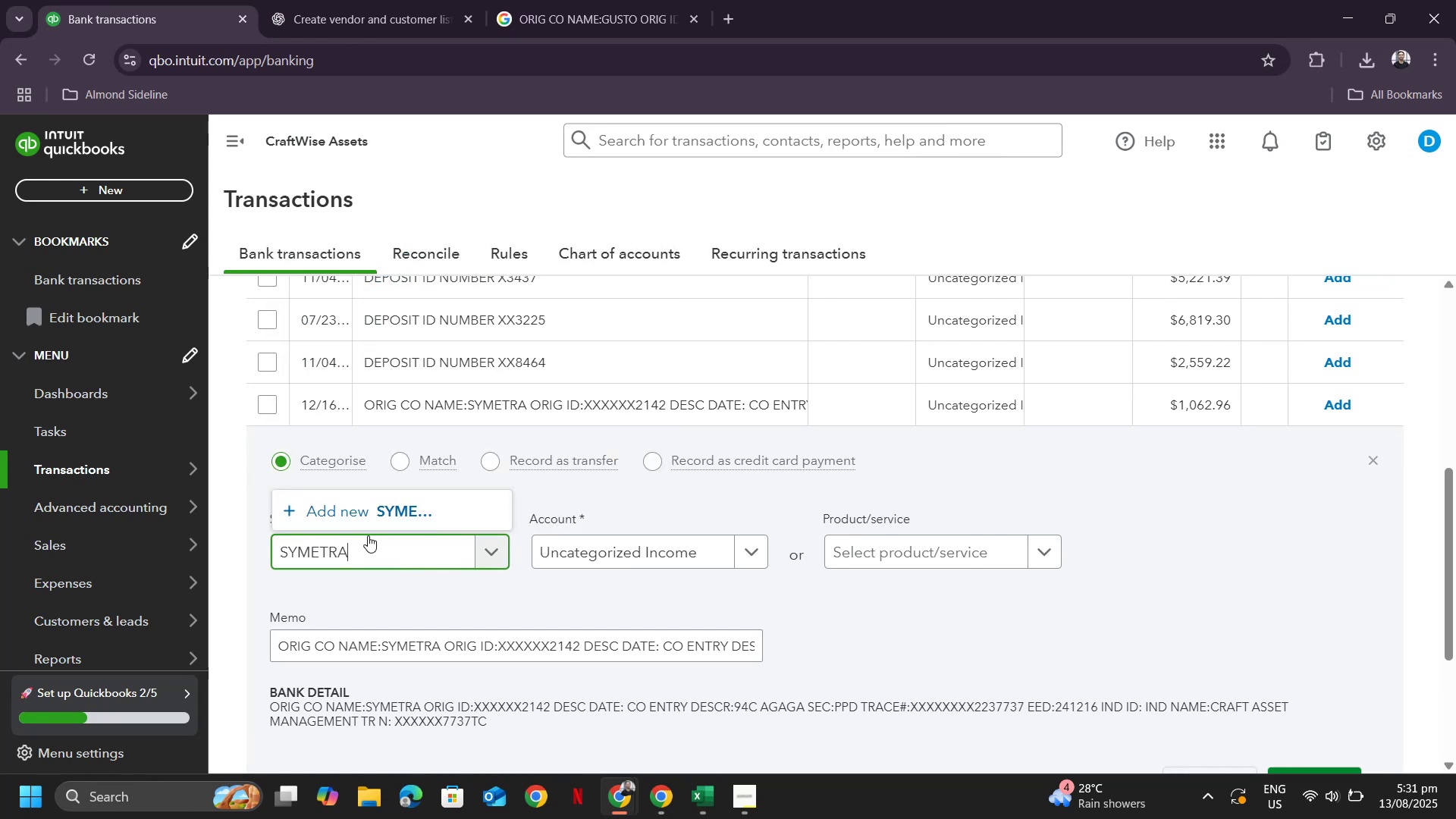 
left_click([366, 523])
 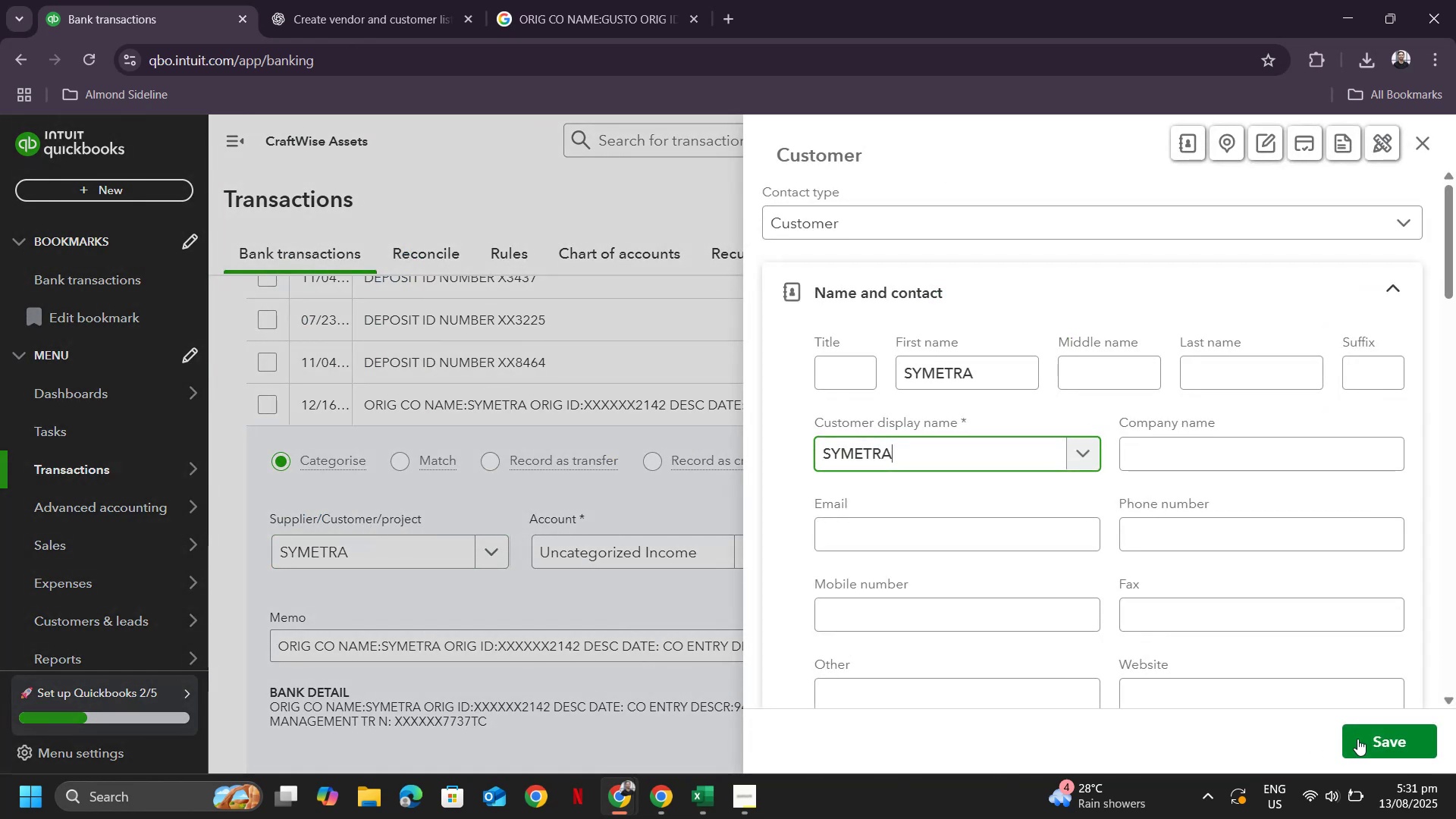 
left_click([1374, 735])
 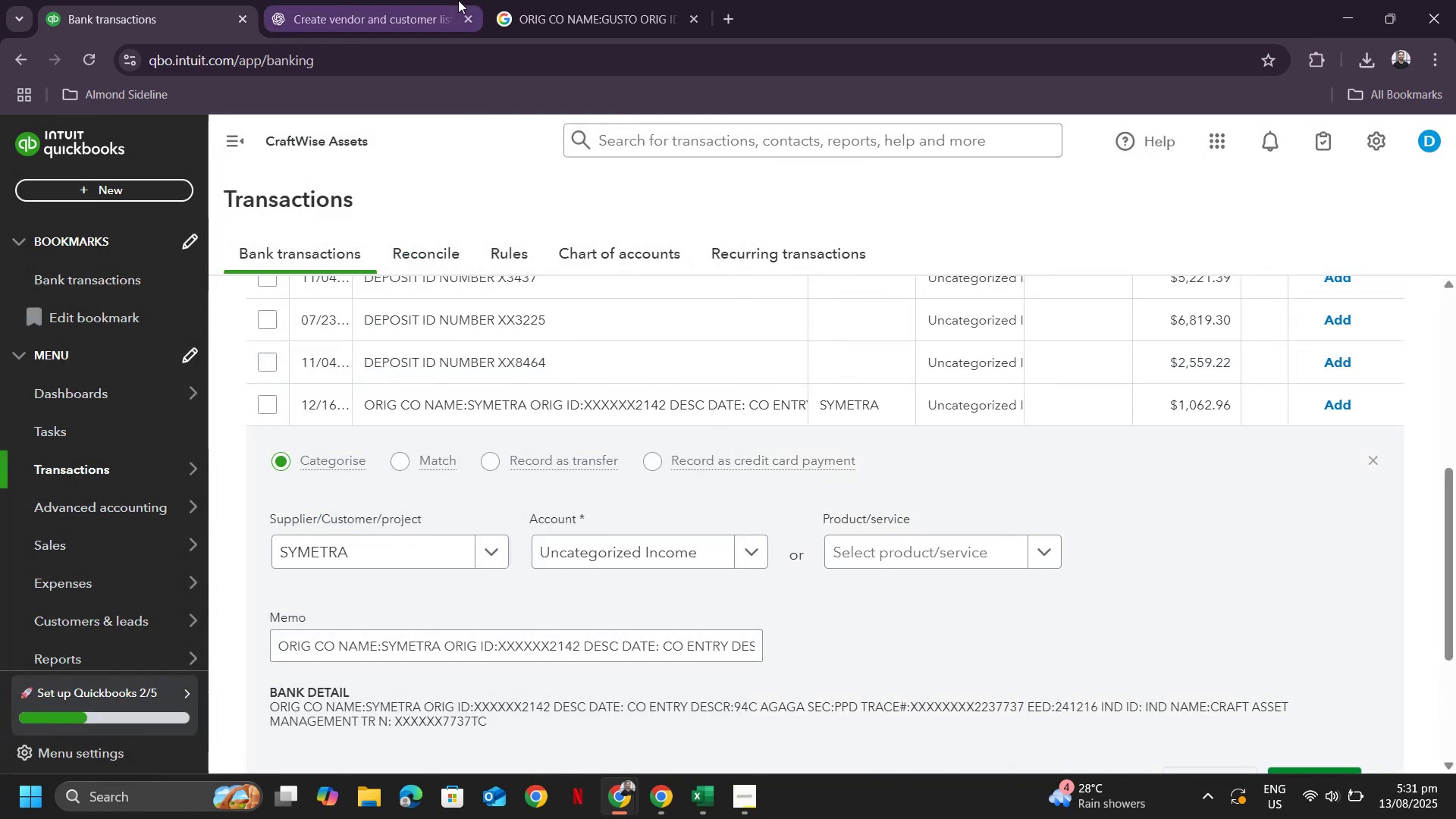 
left_click([566, 7])
 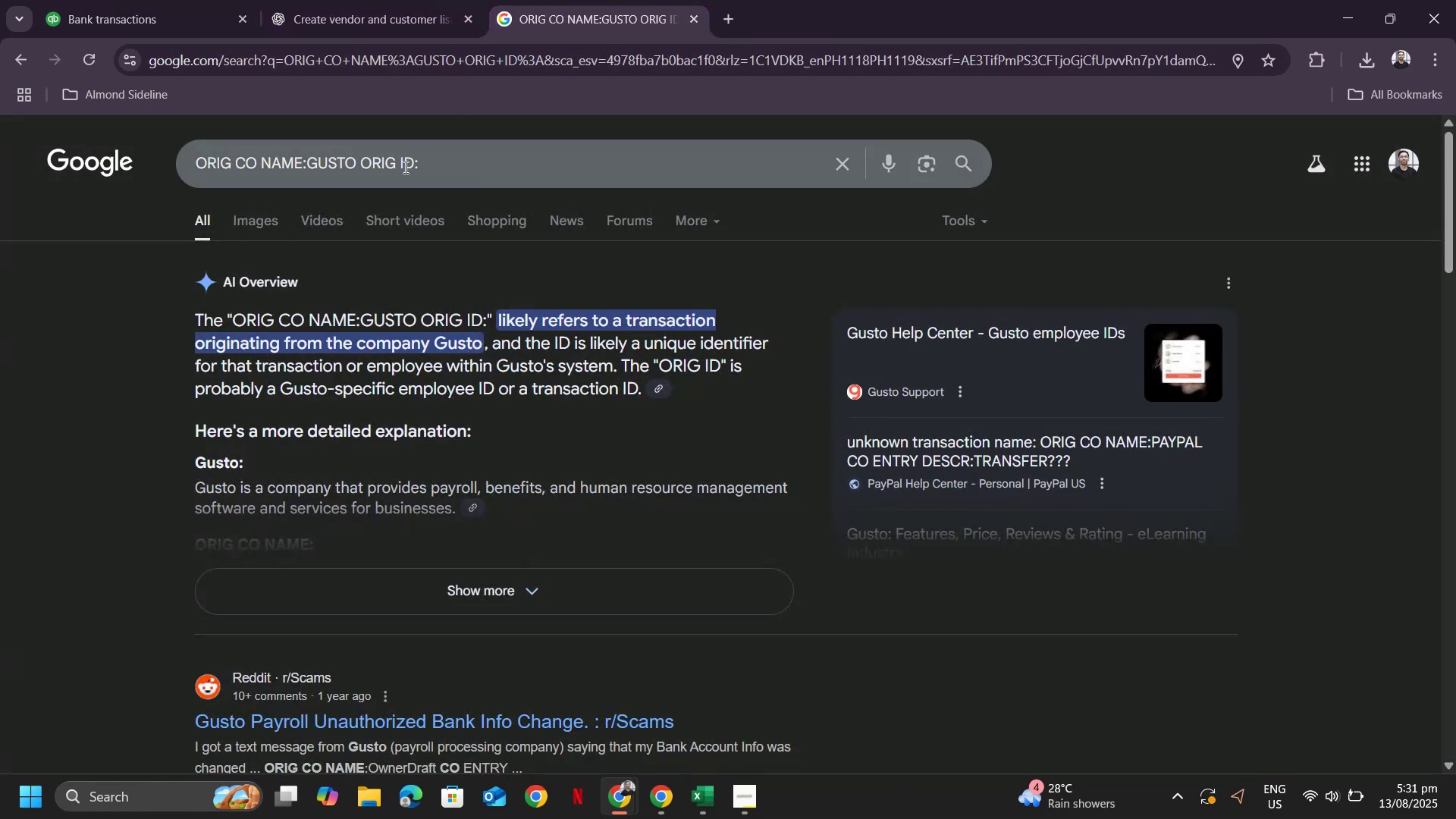 
left_click_drag(start_coordinate=[404, 167], to_coordinate=[138, 140])
 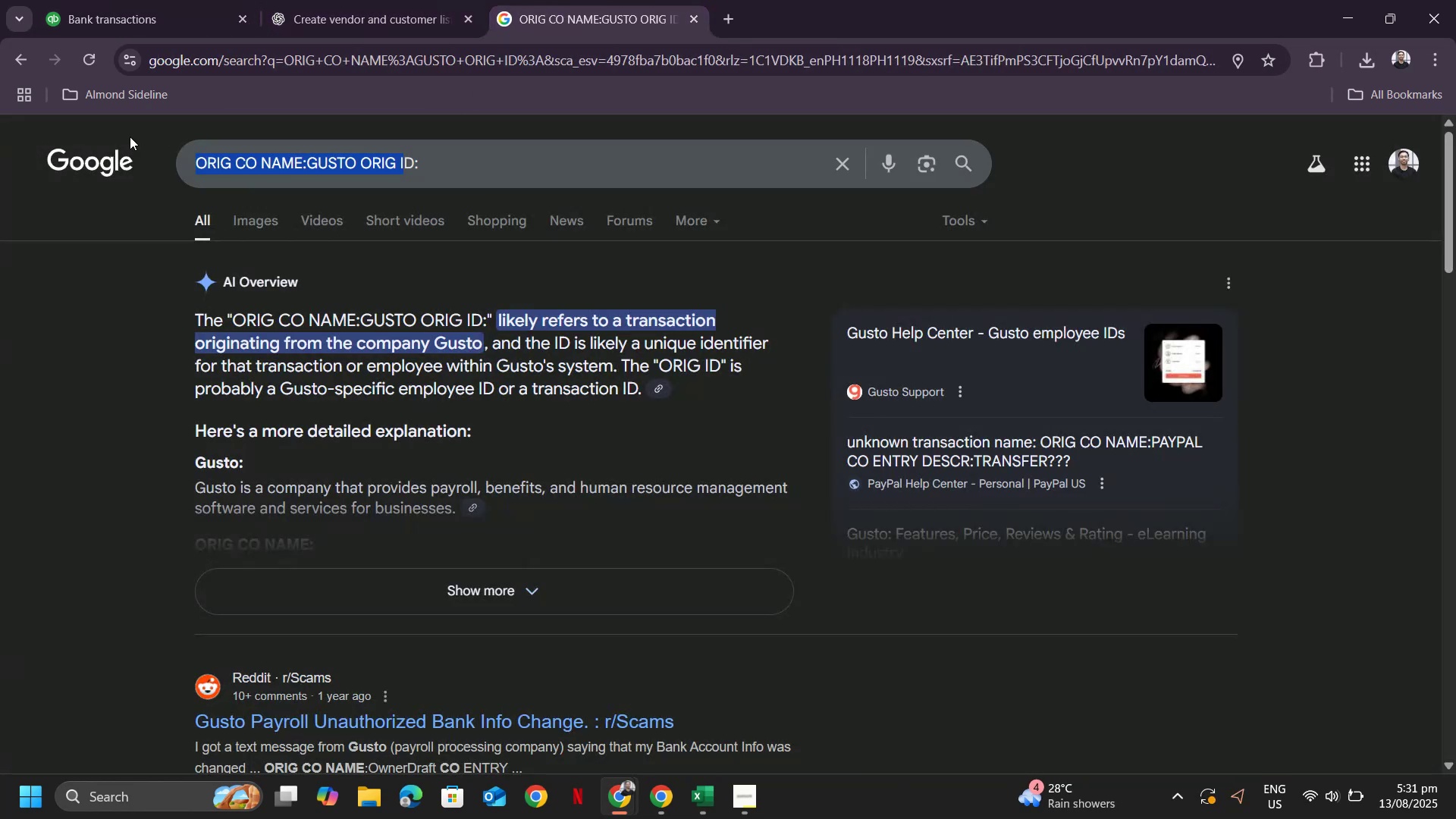 
key(Control+ControlLeft)
 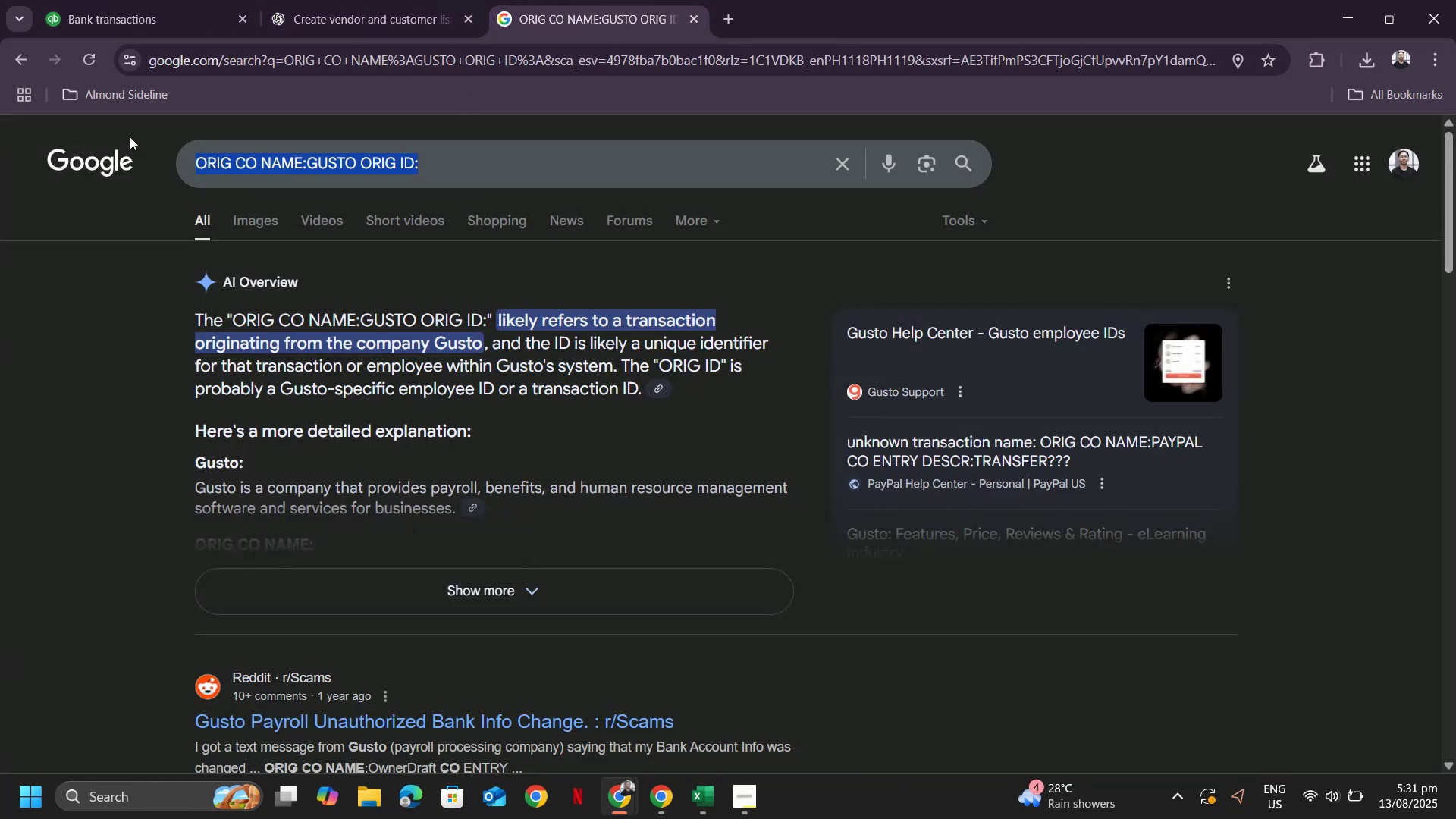 
key(Control+A)
 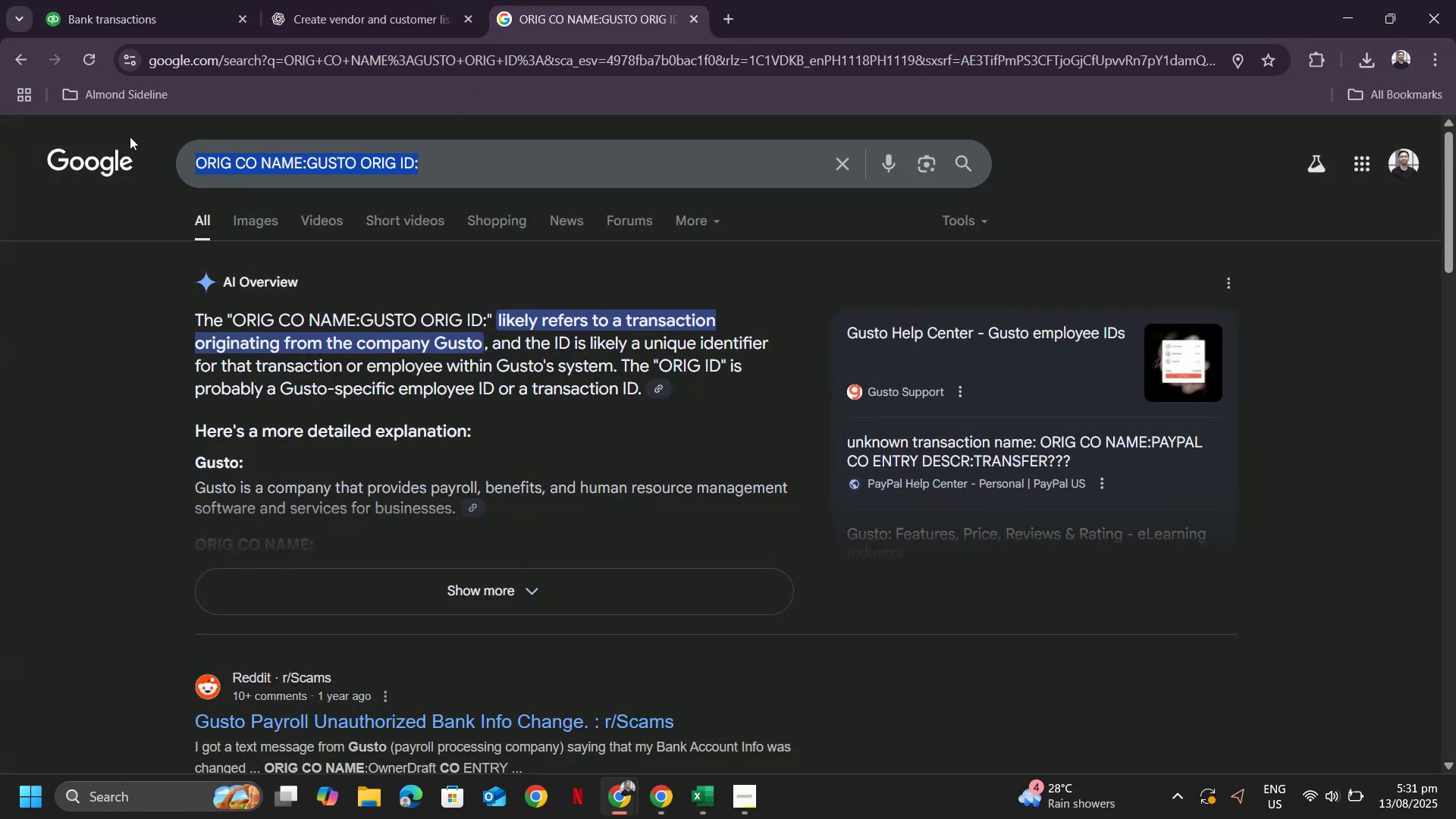 
type(SYMETR)
 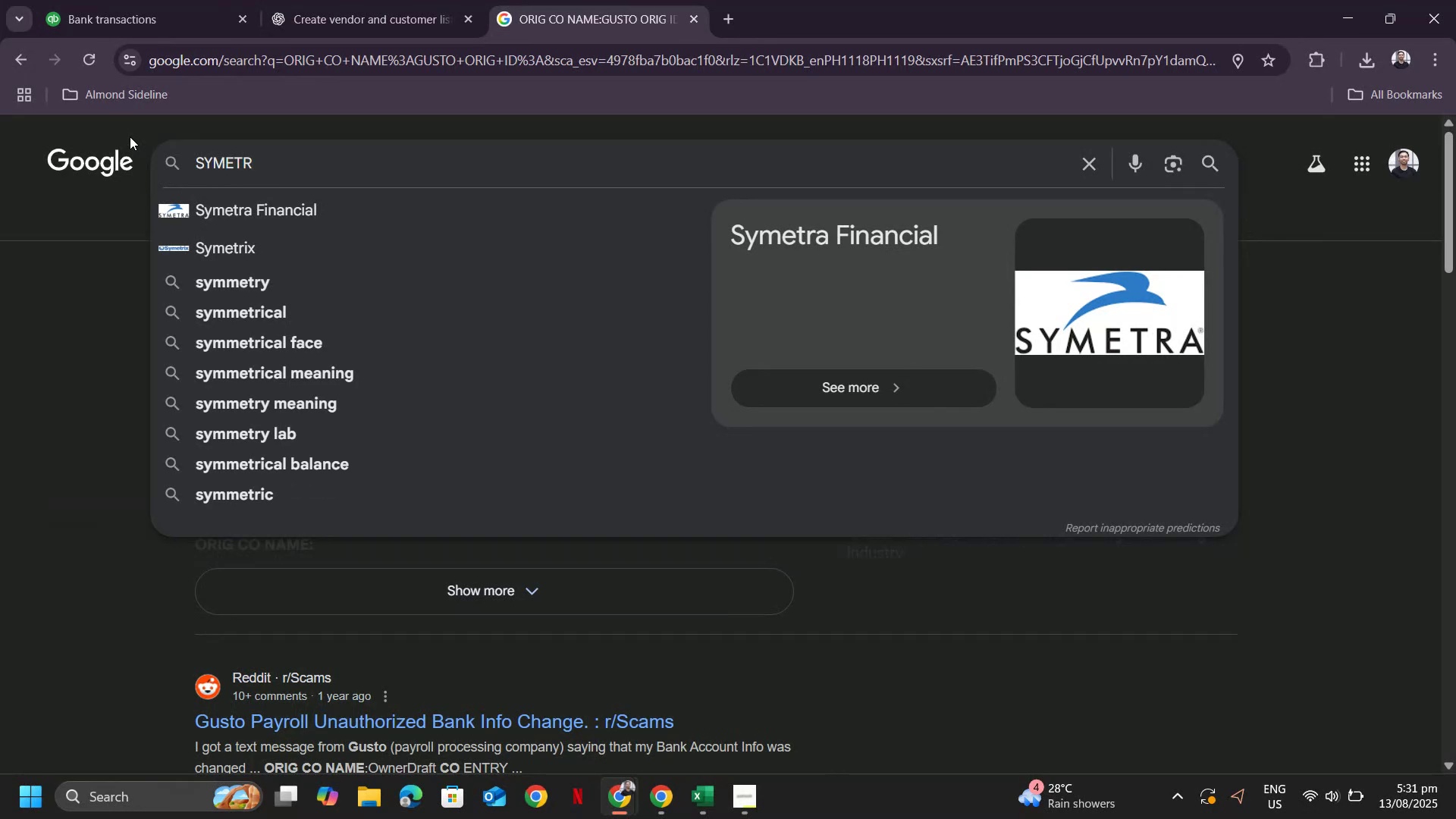 
left_click([143, 0])
 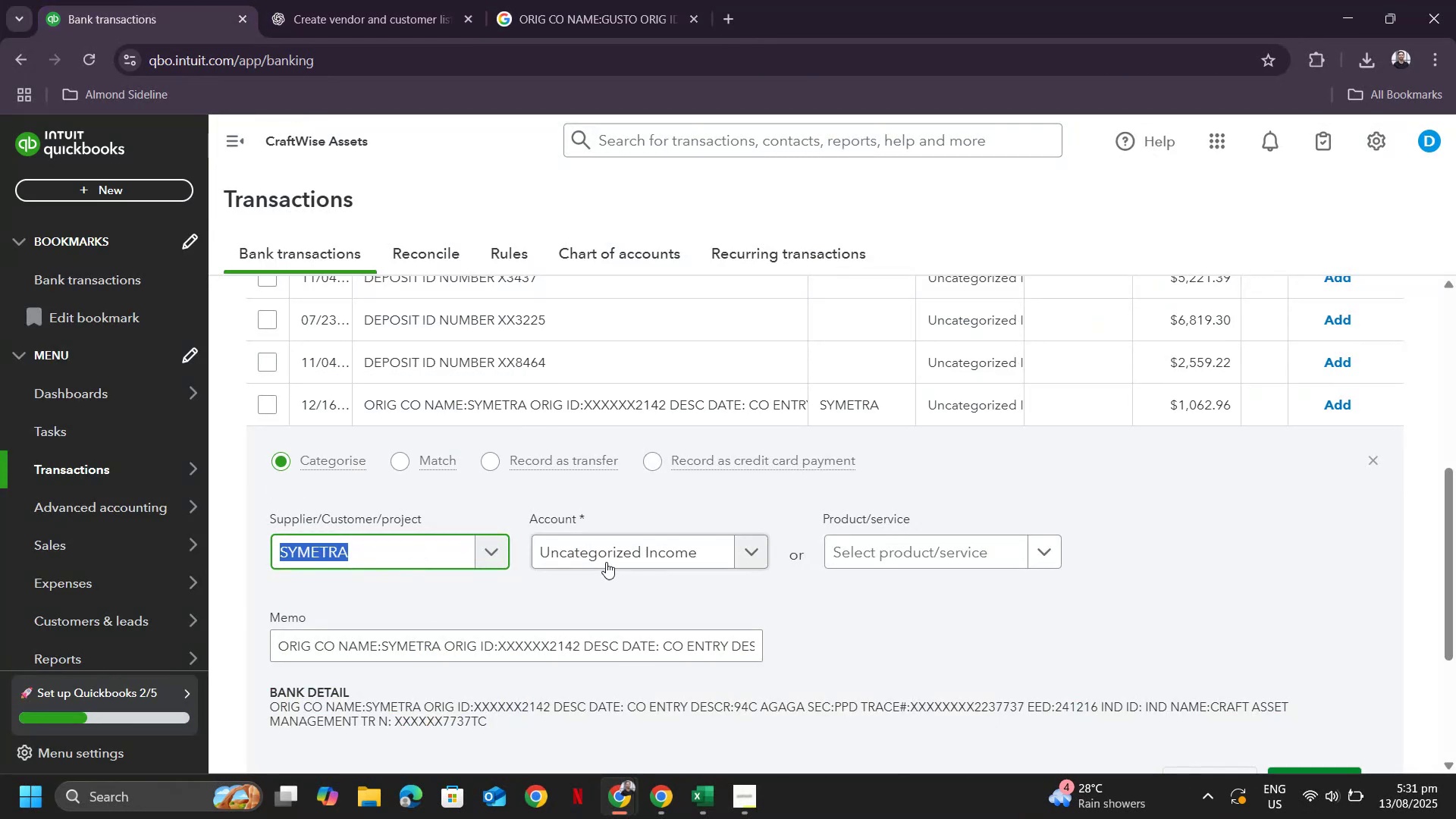 
left_click([607, 554])
 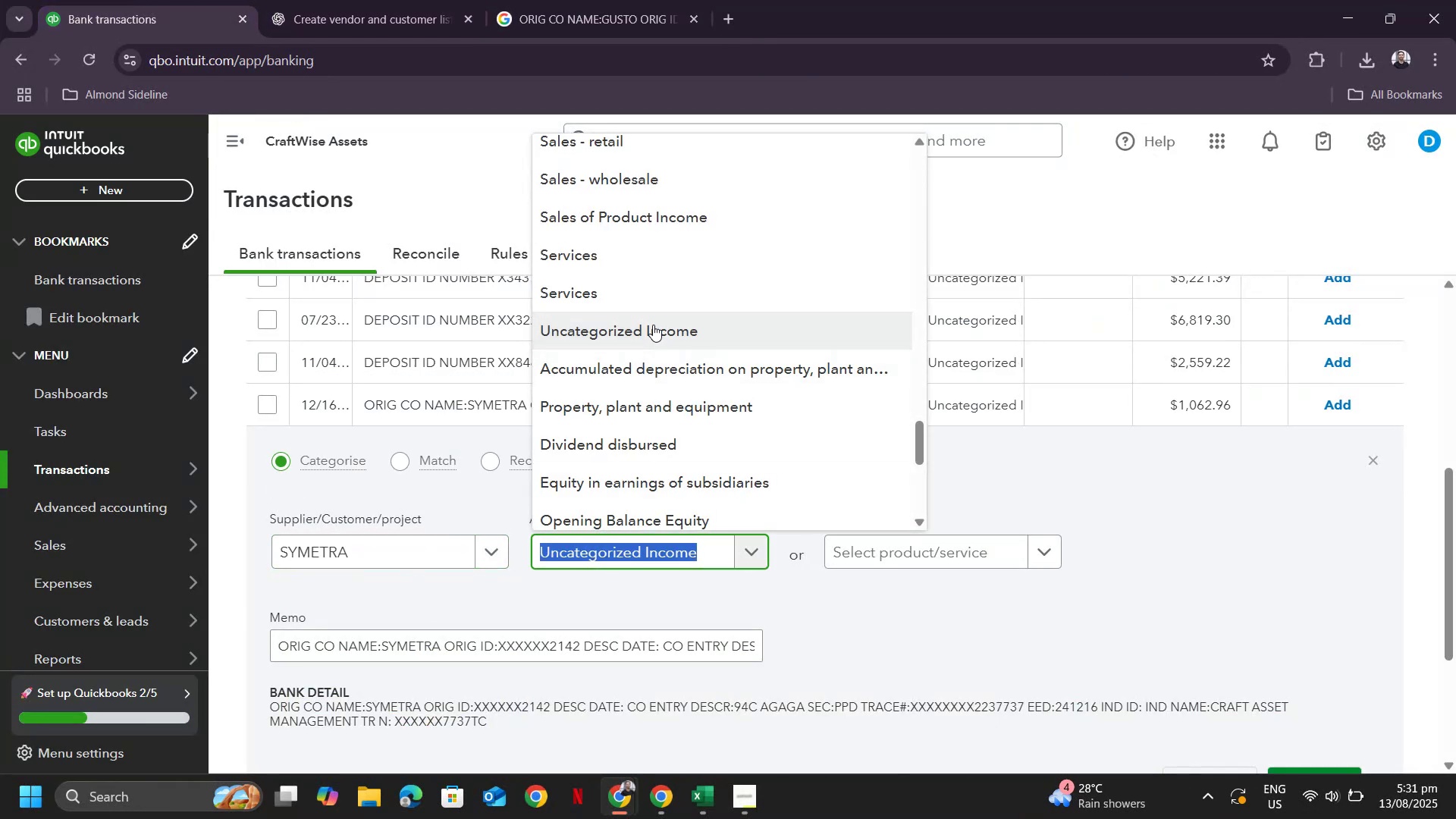 
scroll: coordinate [701, 382], scroll_direction: up, amount: 14.0
 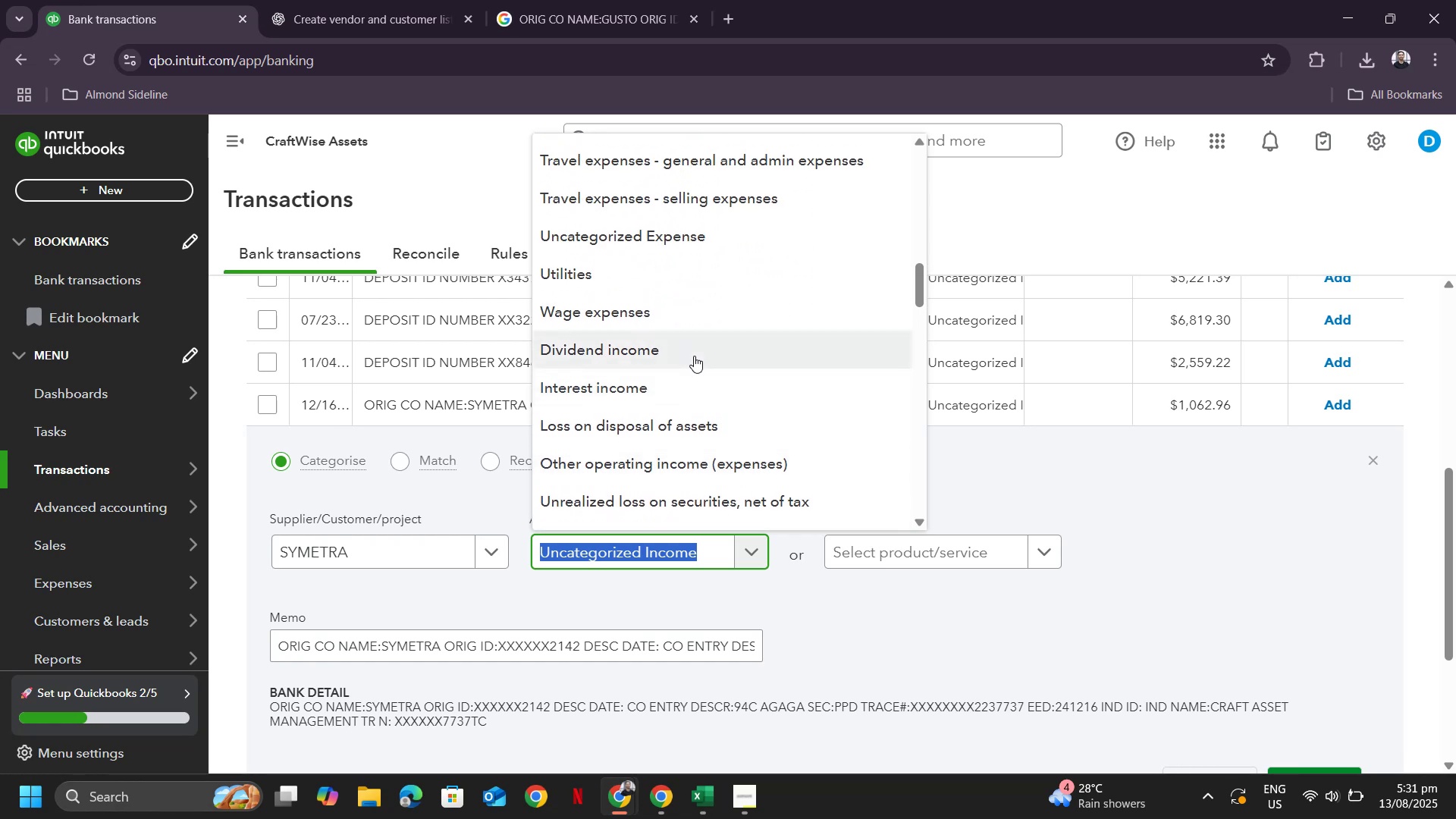 
left_click([694, 356])
 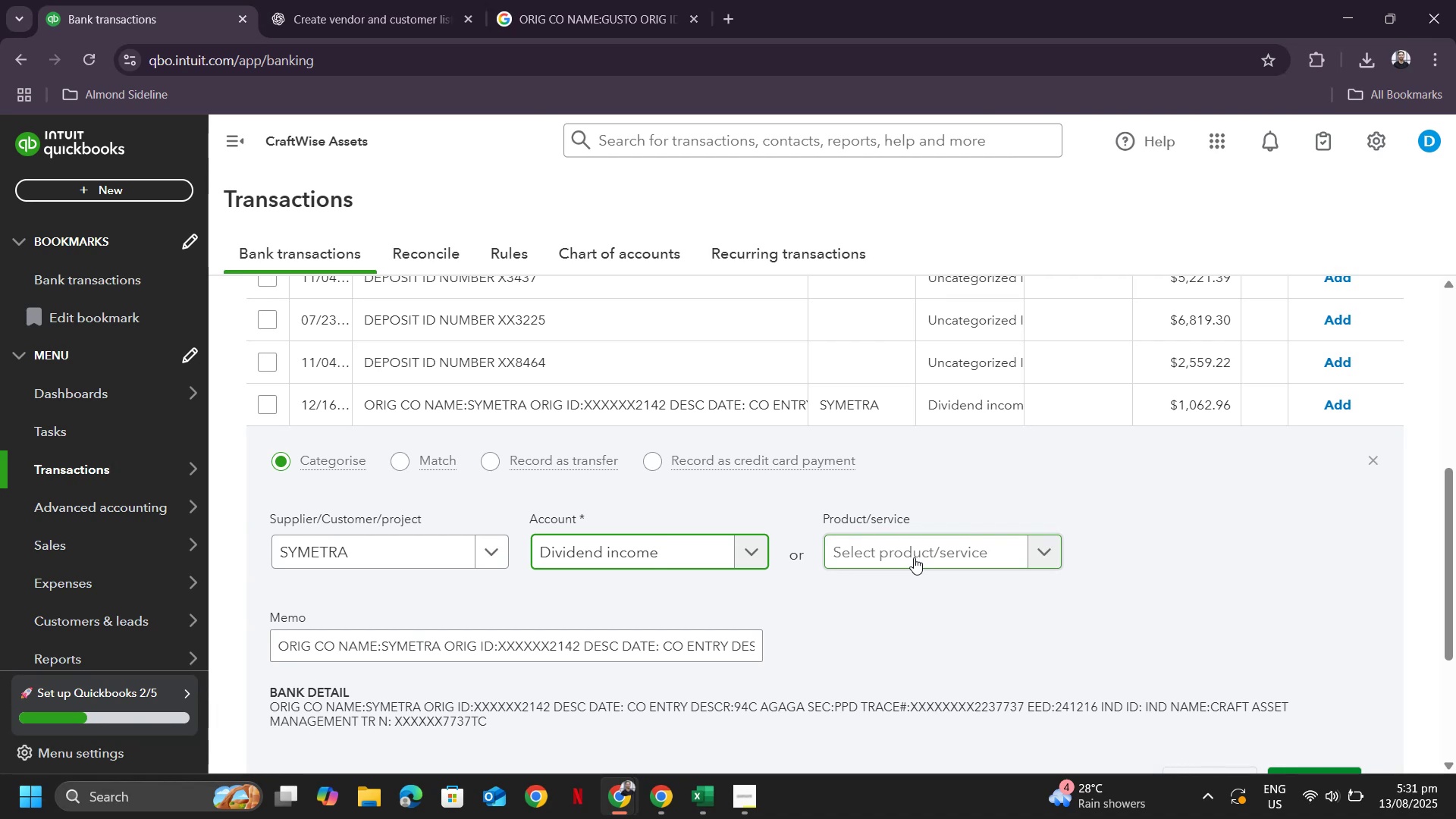 
wait(25.77)
 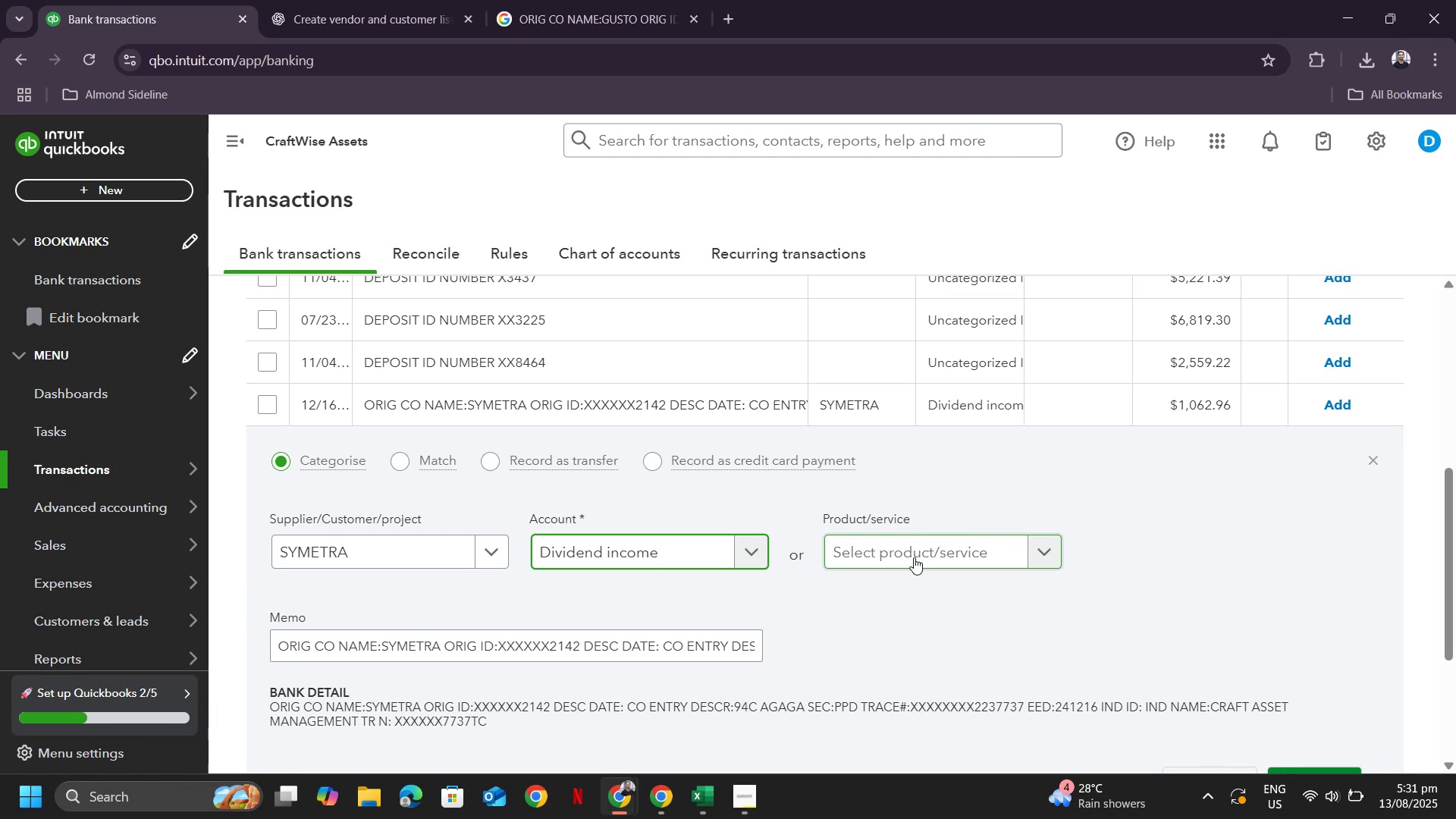 
scroll: coordinate [1051, 604], scroll_direction: down, amount: 1.0
 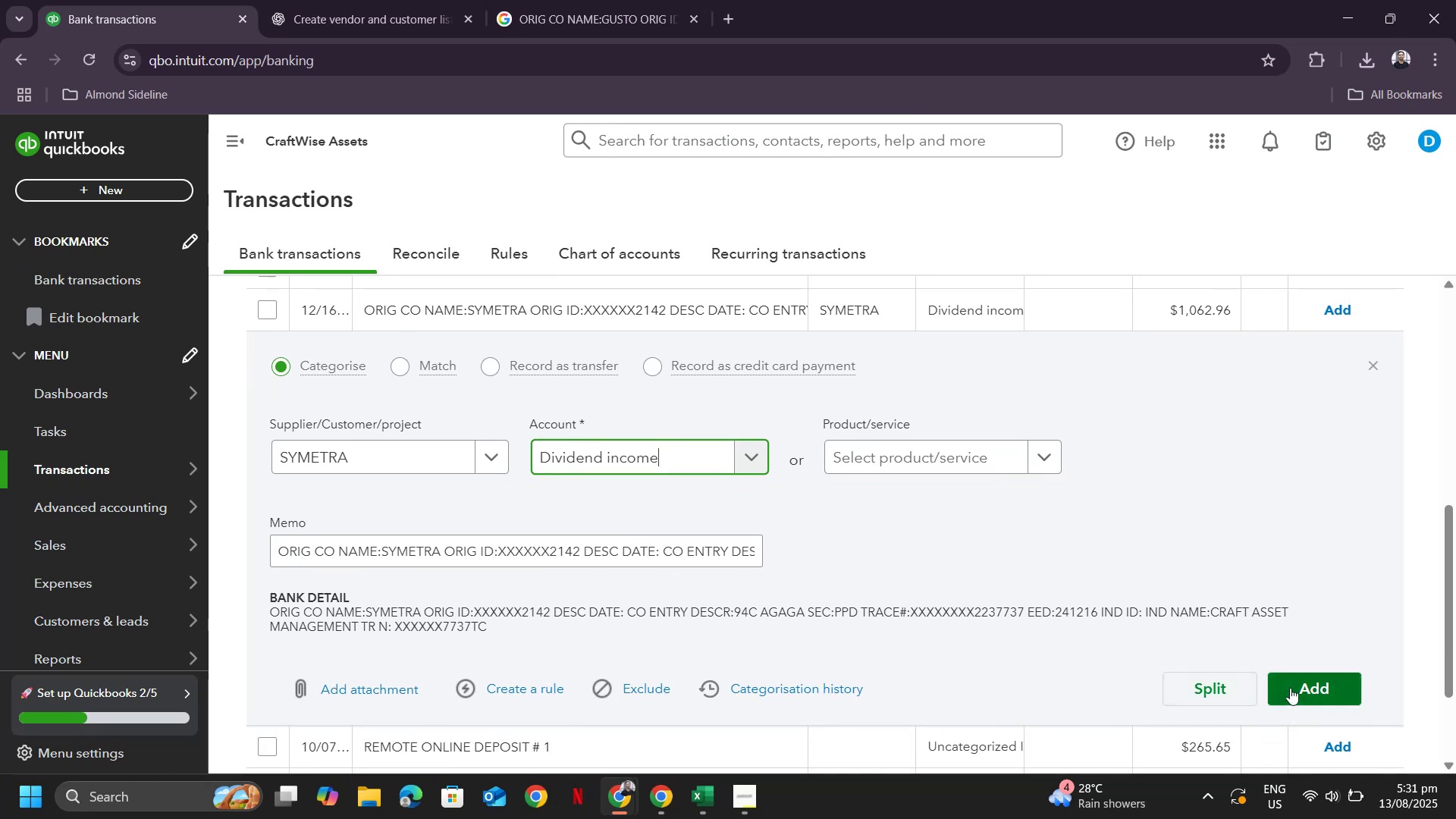 
left_click([1320, 690])
 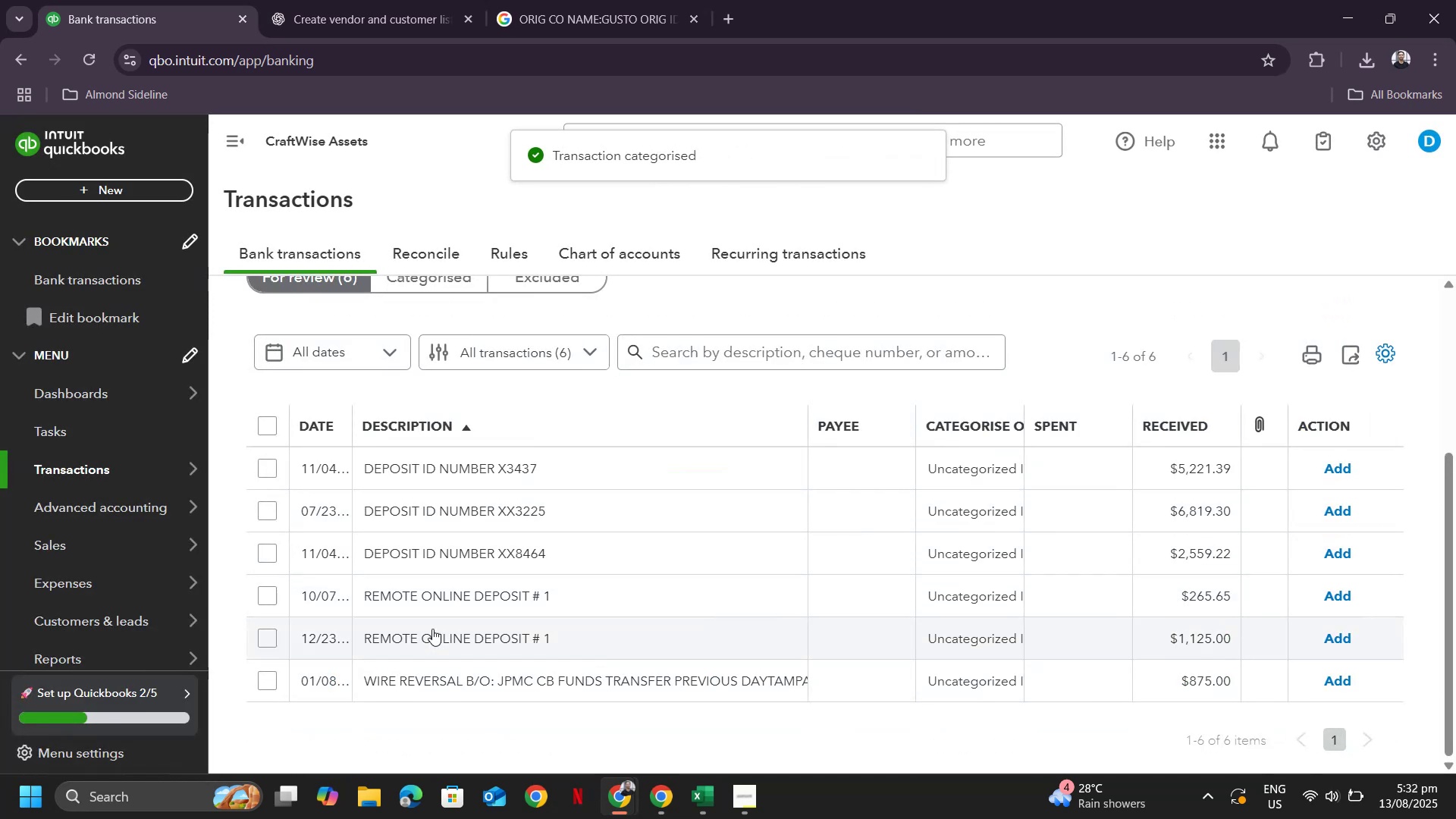 
wait(8.37)
 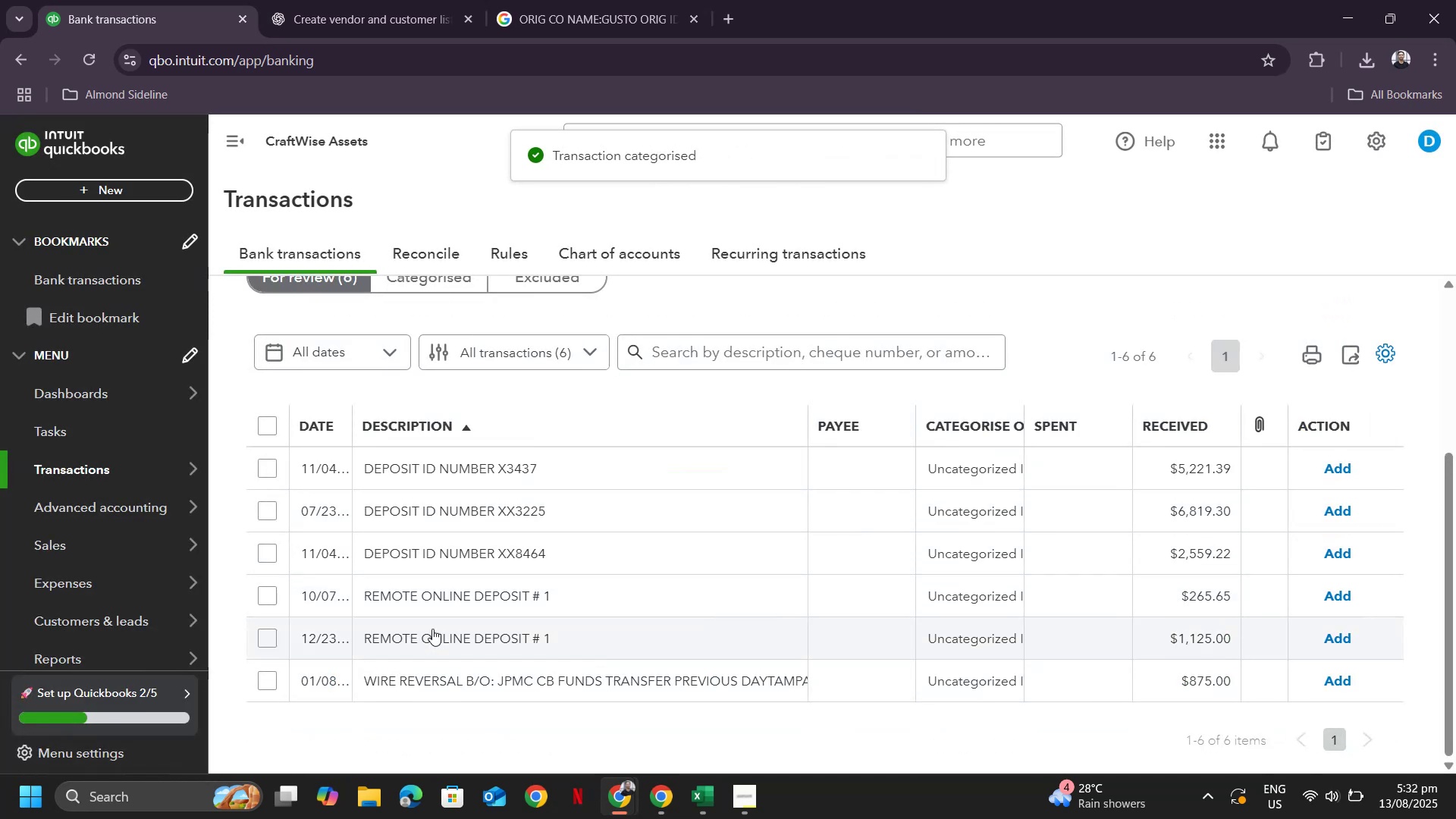 
left_click([416, 676])
 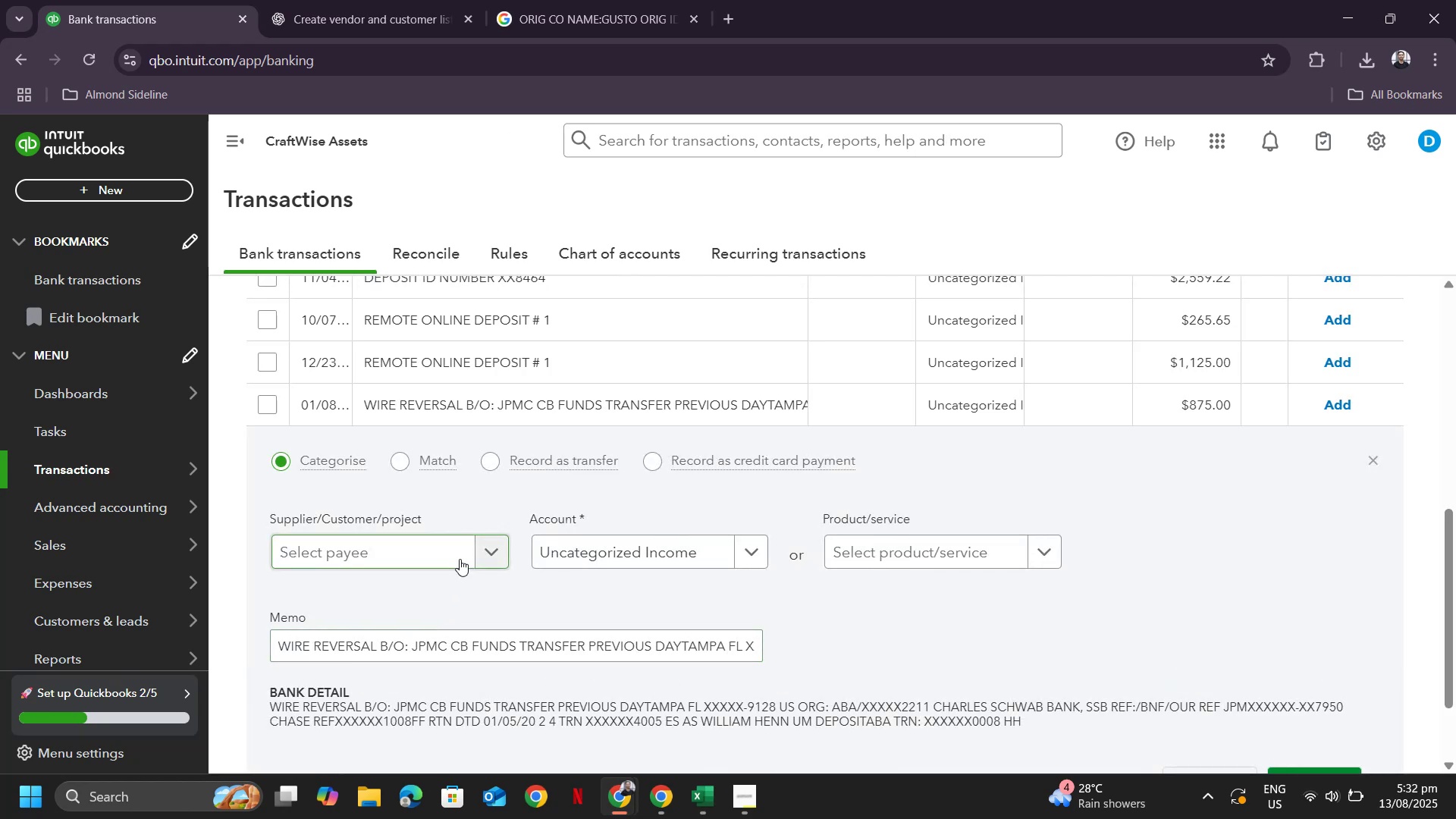 
left_click([461, 558])
 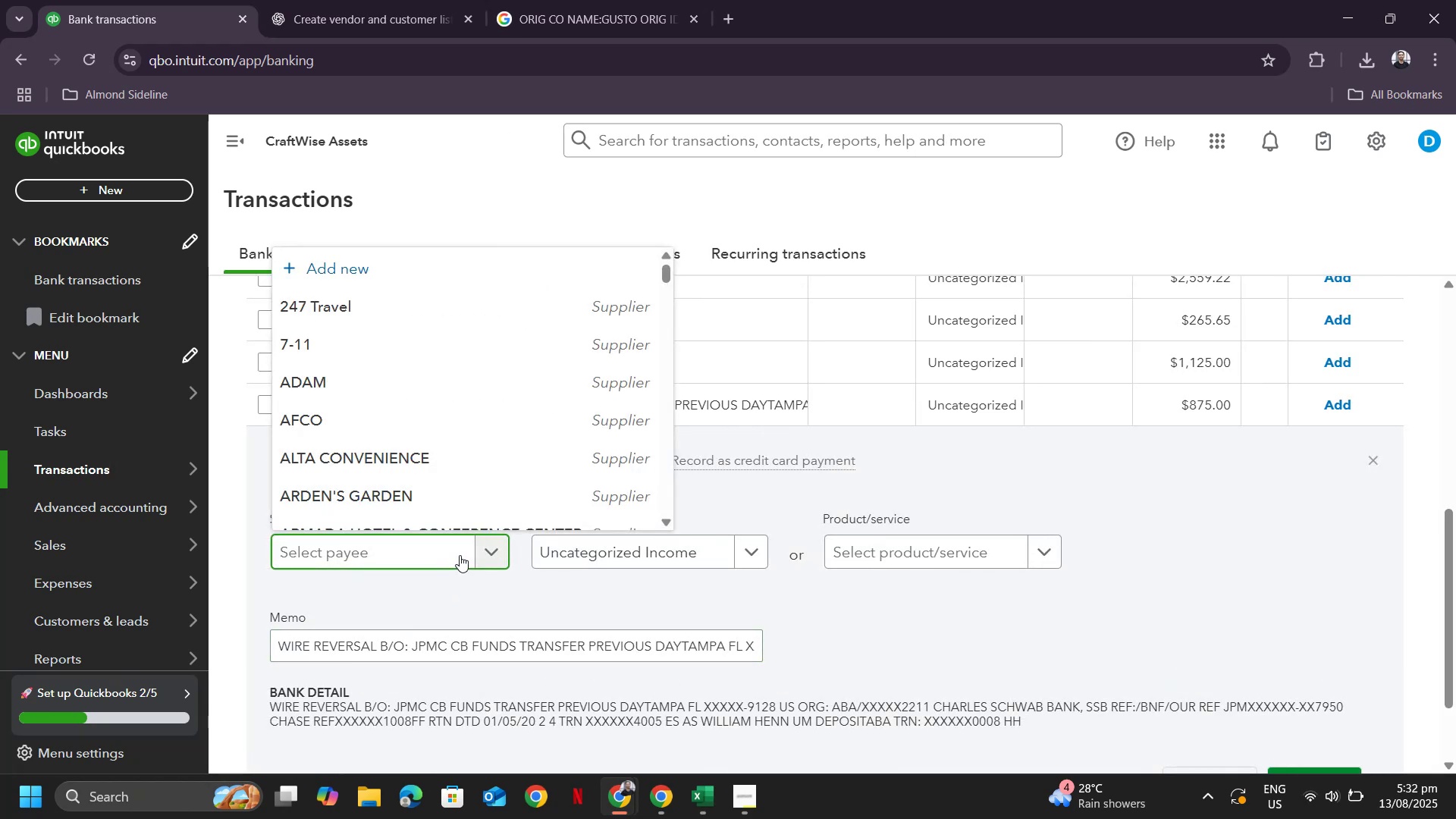 
scroll: coordinate [460, 526], scroll_direction: down, amount: 25.0
 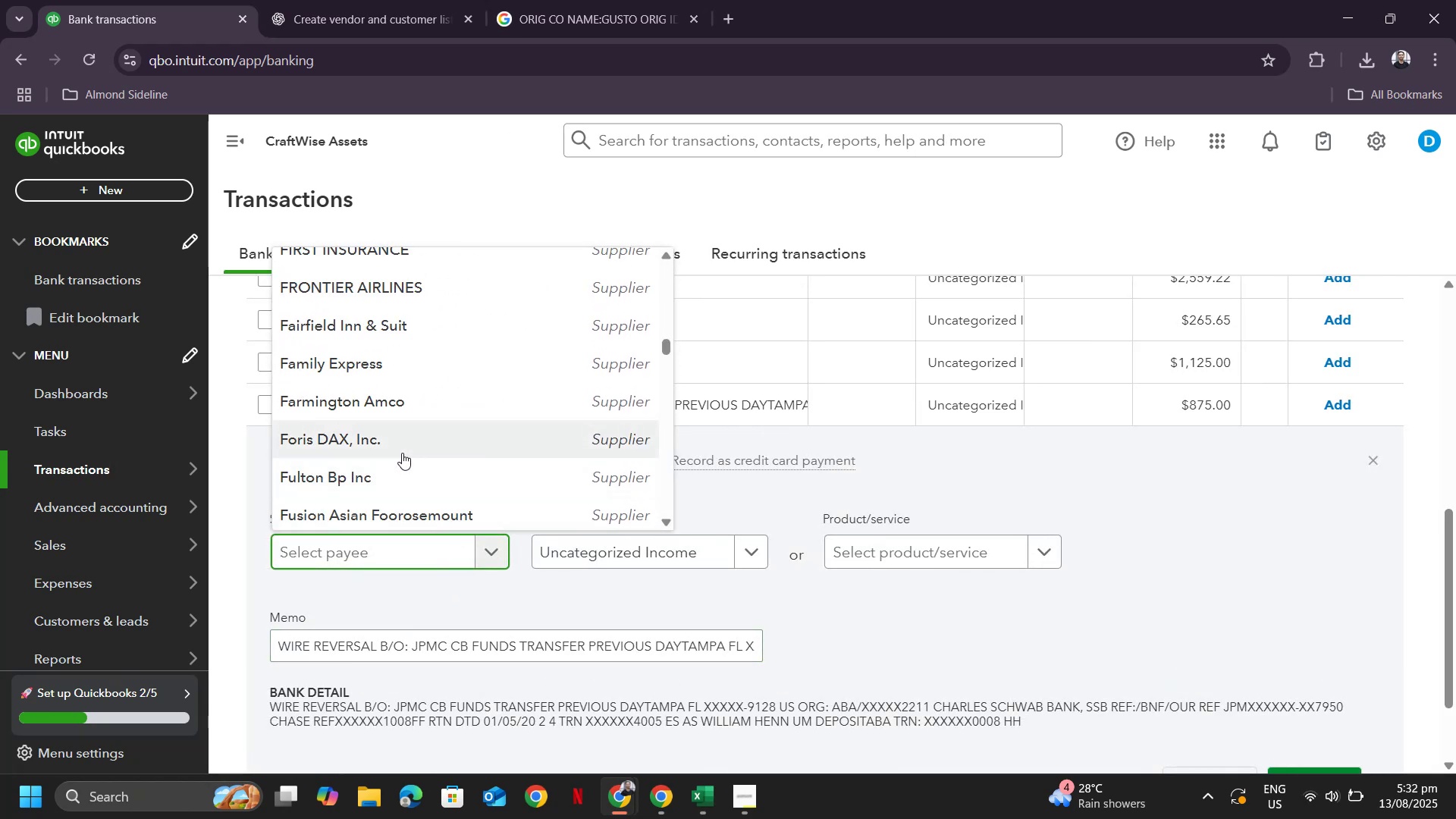 
left_click_drag(start_coordinate=[402, 452], to_coordinate=[398, 475])
 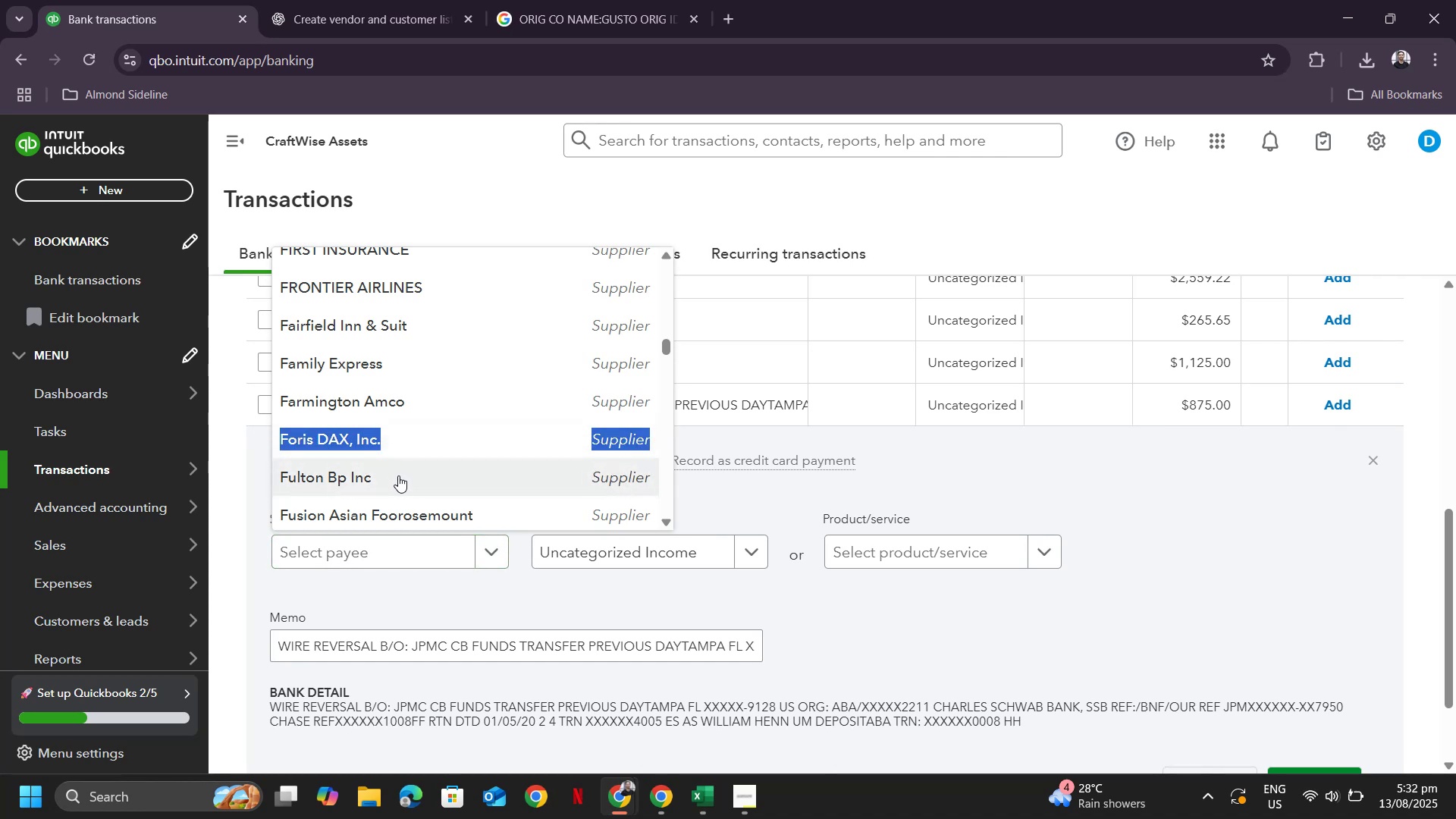 
left_click([398, 475])
 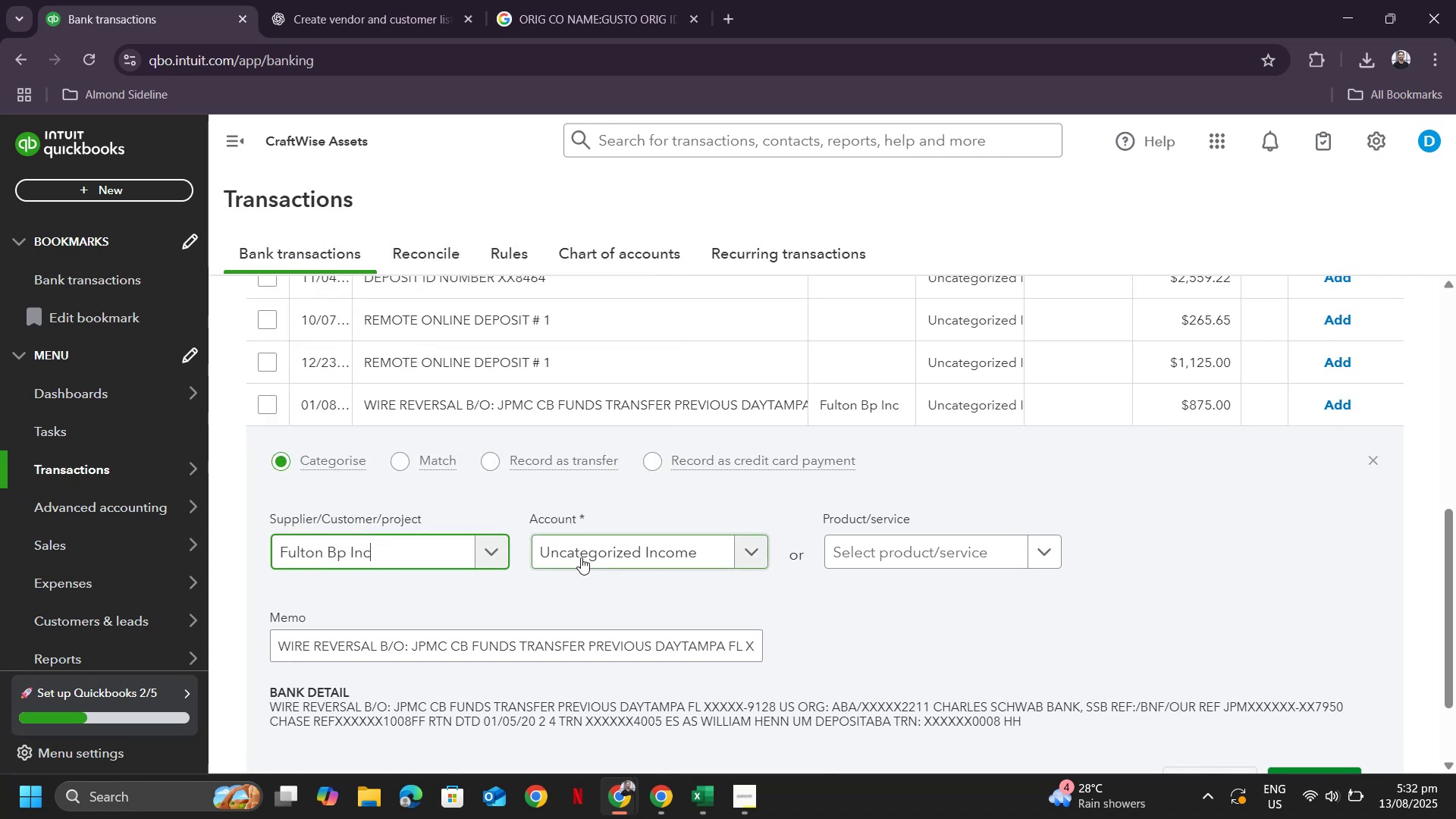 
left_click([581, 557])
 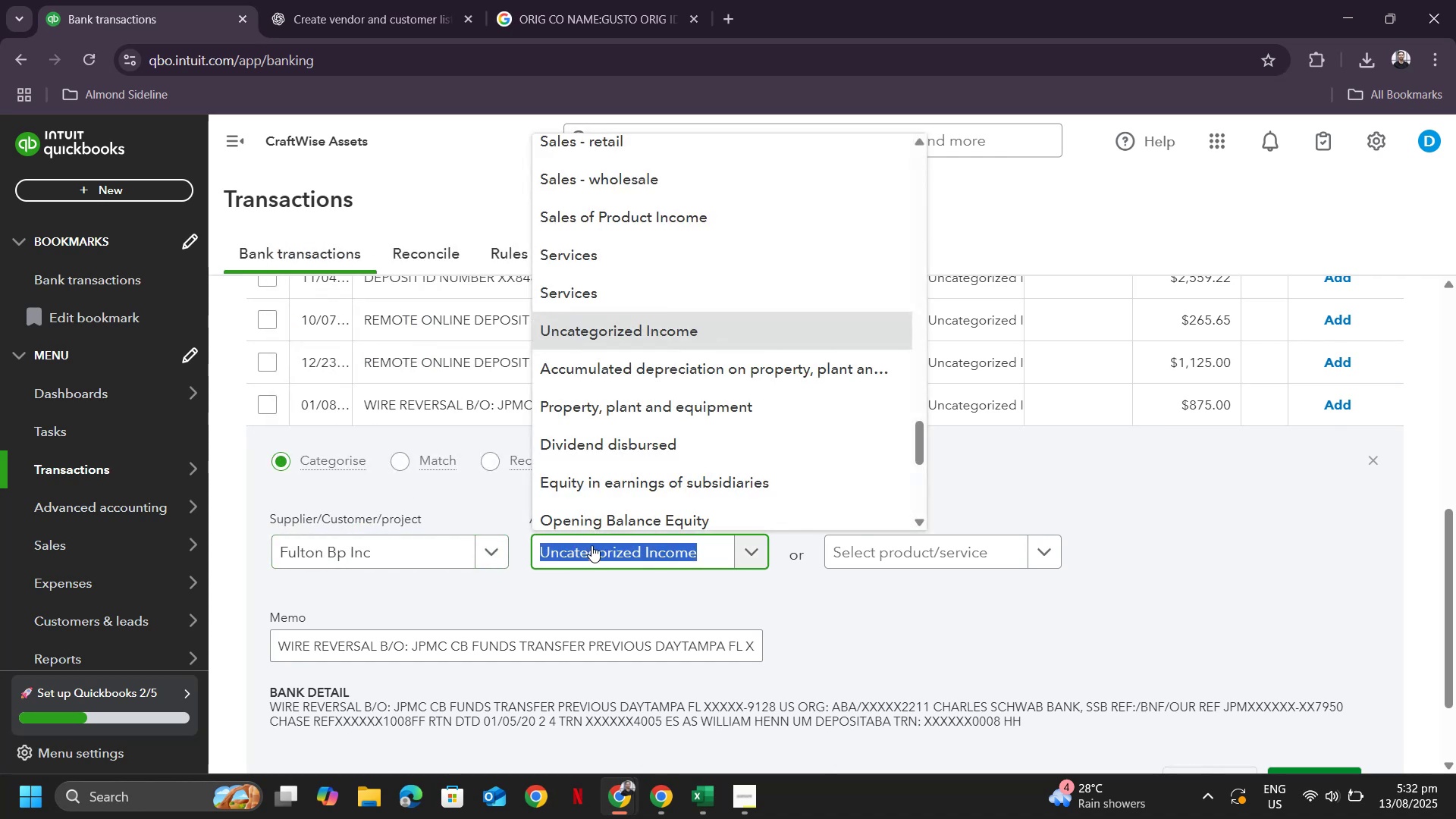 
scroll: coordinate [701, 541], scroll_direction: down, amount: 8.0
 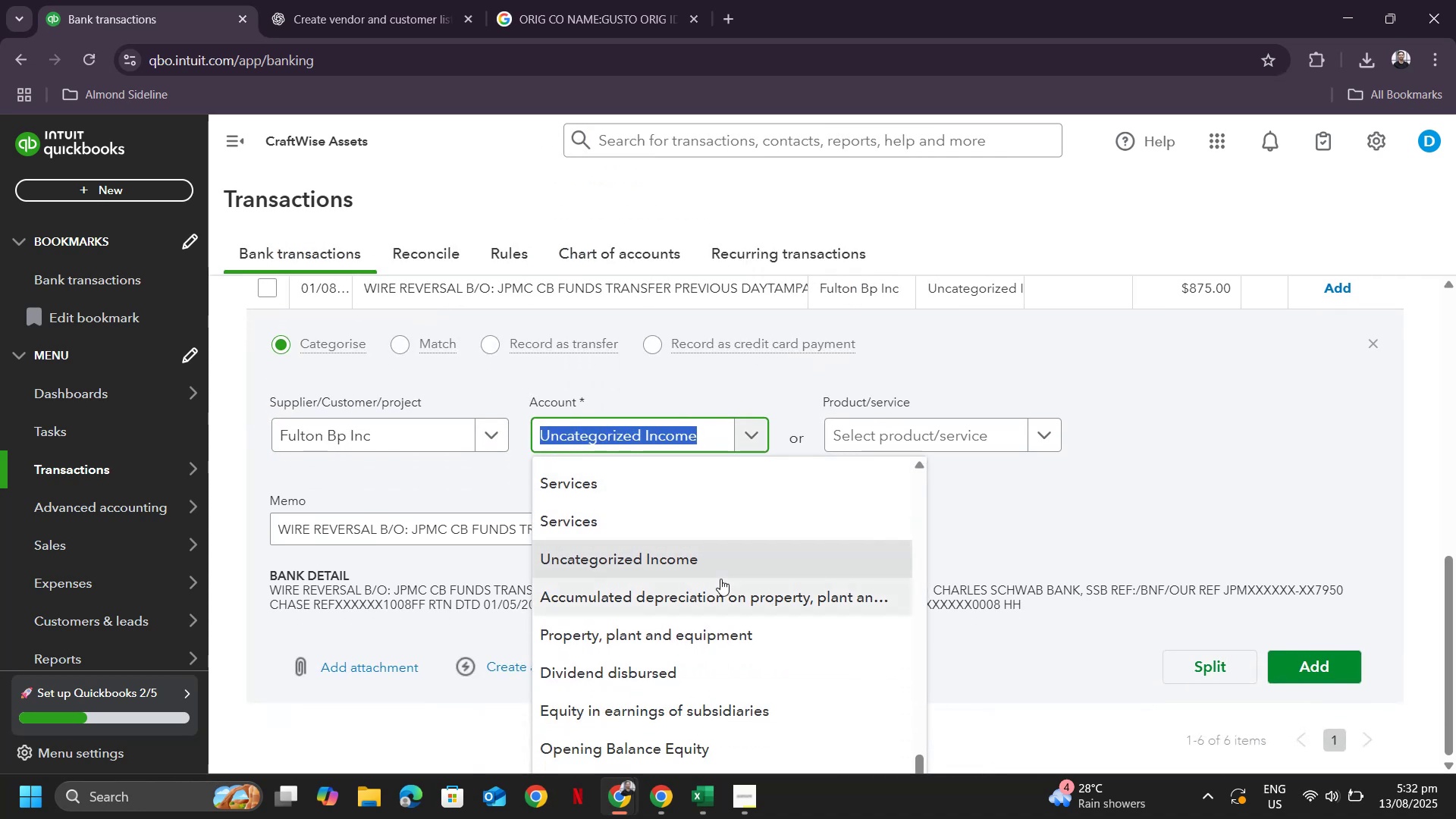 
type(genera)
 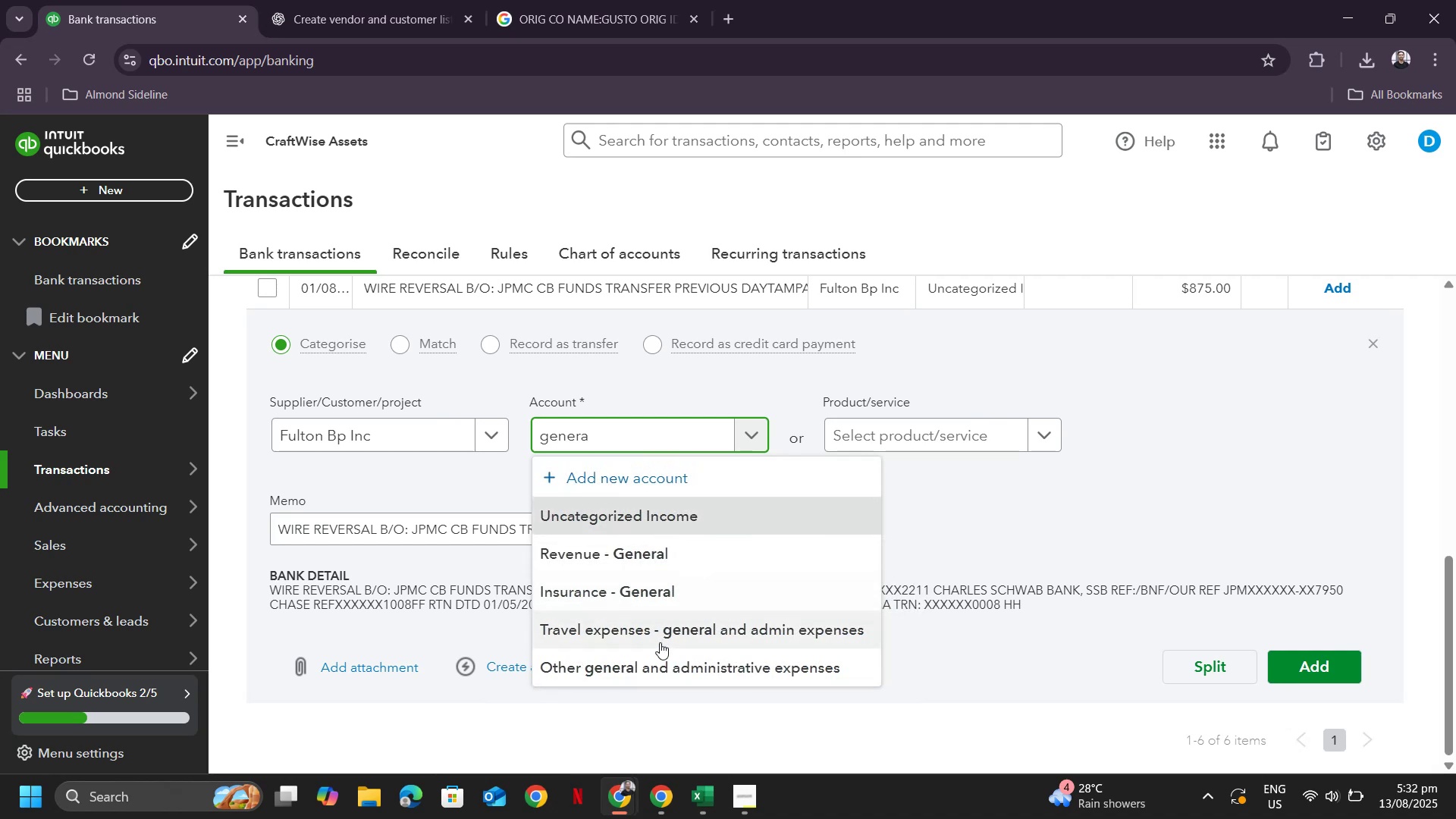 
left_click([656, 666])
 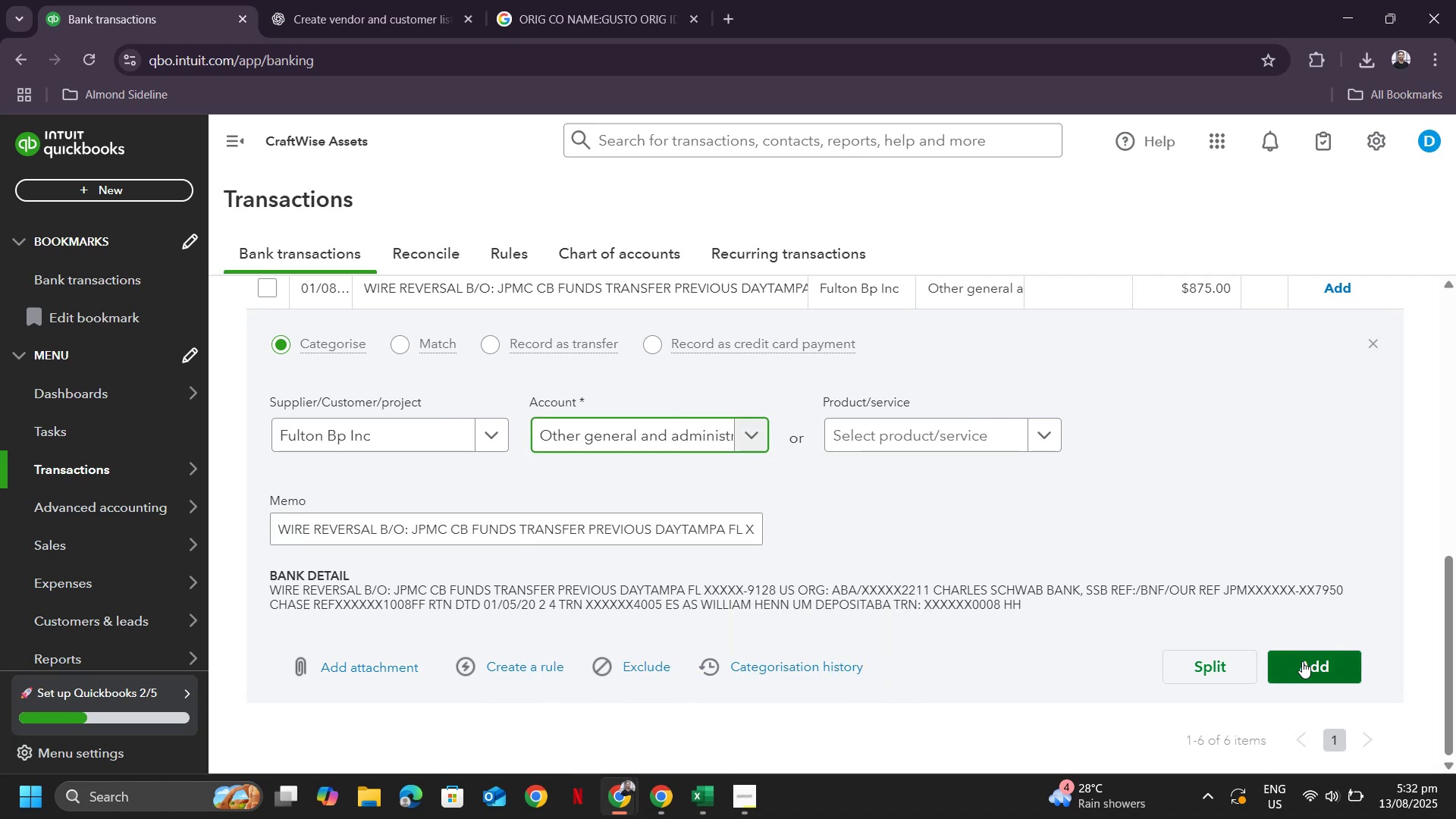 
left_click([1302, 661])
 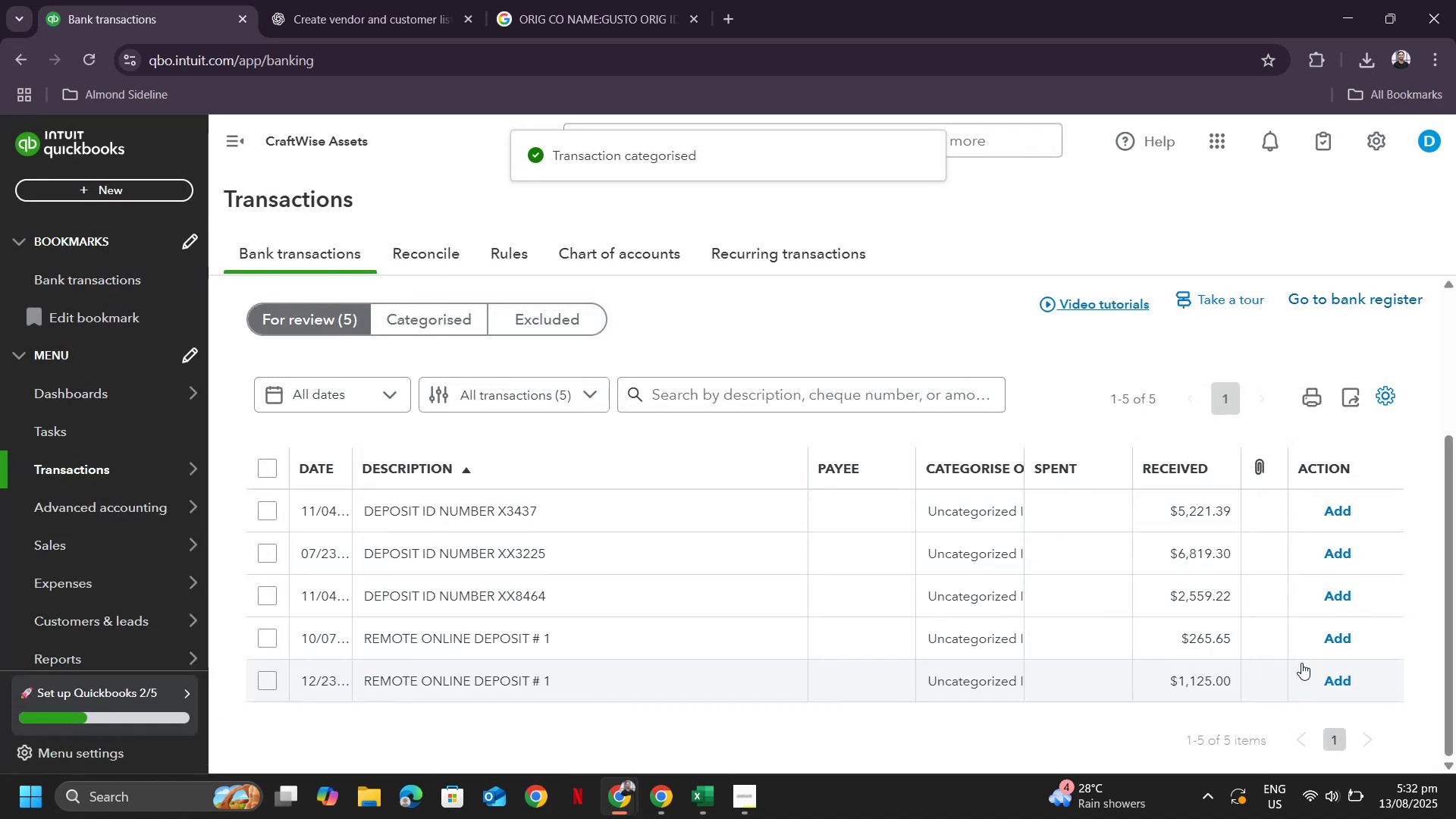 
wait(7.38)
 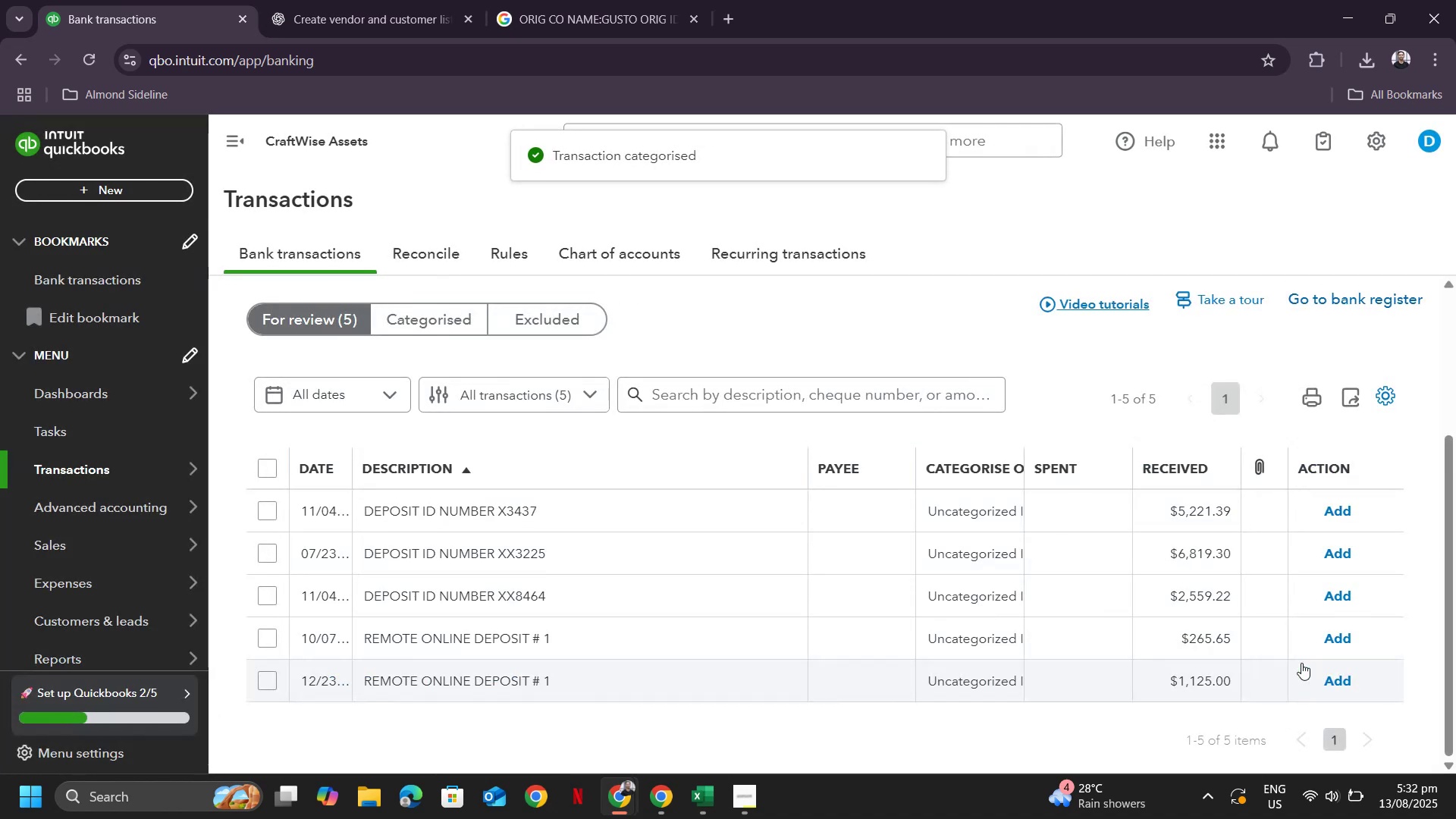 
left_click([271, 471])
 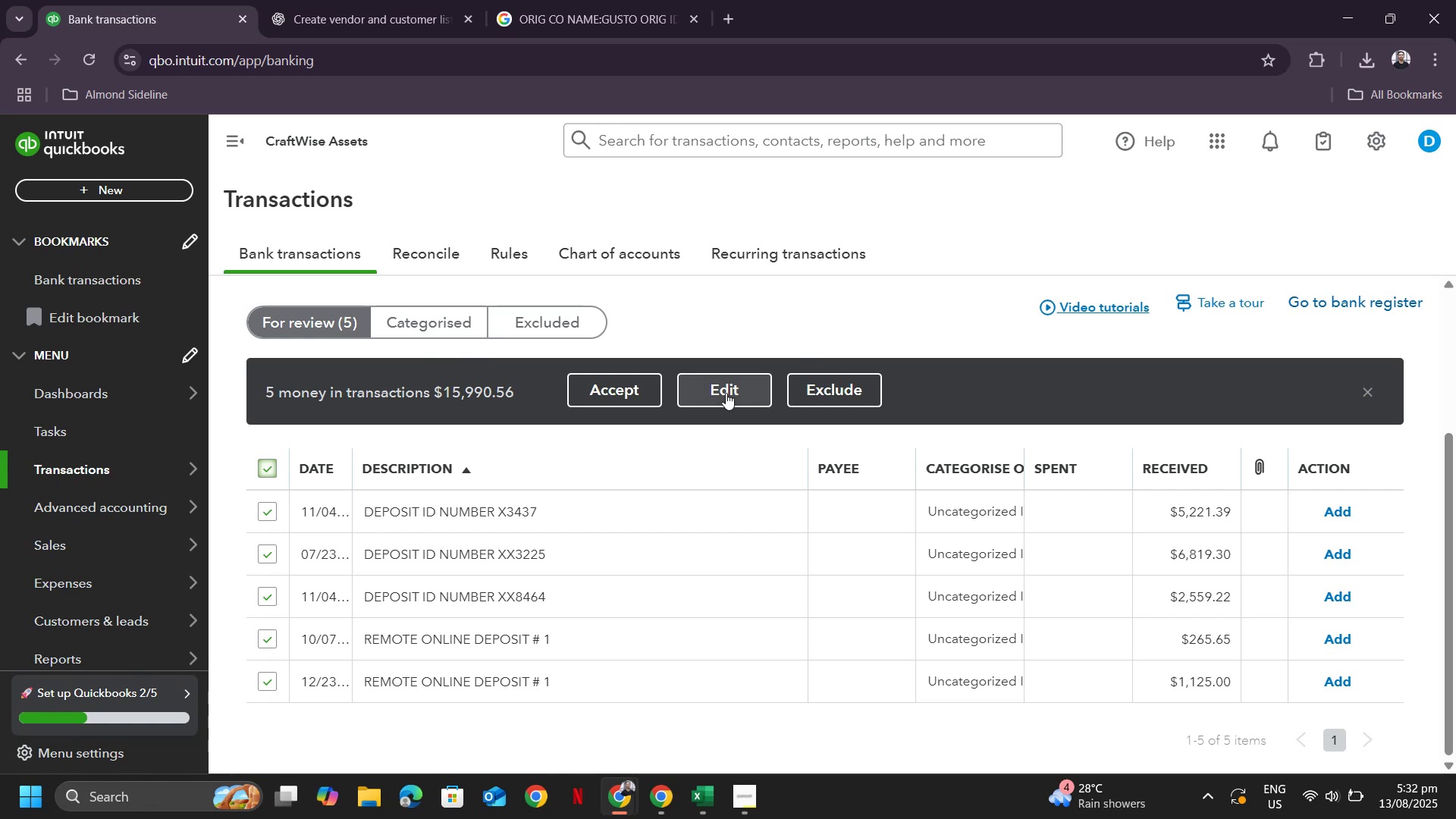 
left_click([726, 393])
 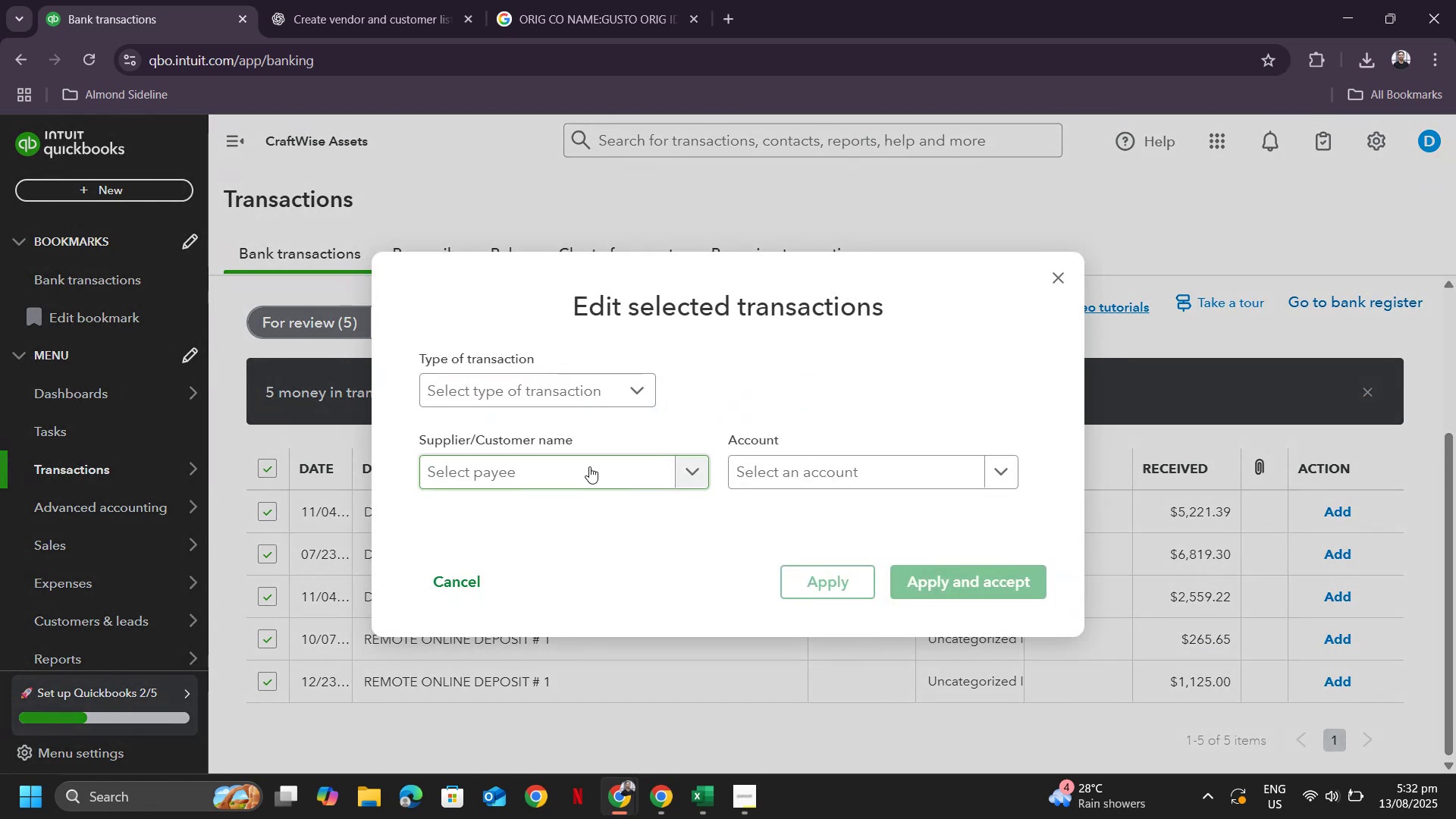 
left_click([589, 466])
 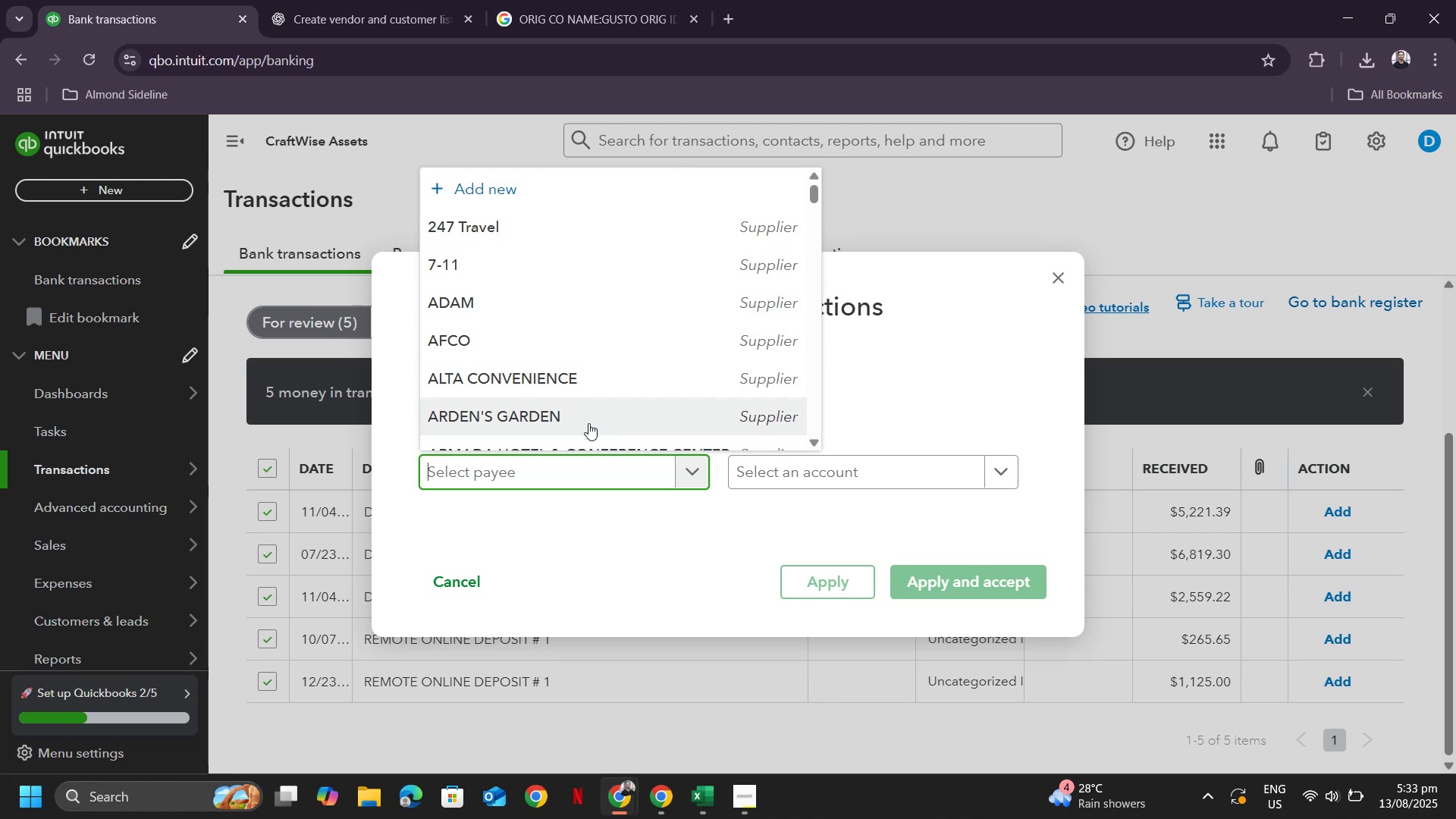 
wait(60.43)
 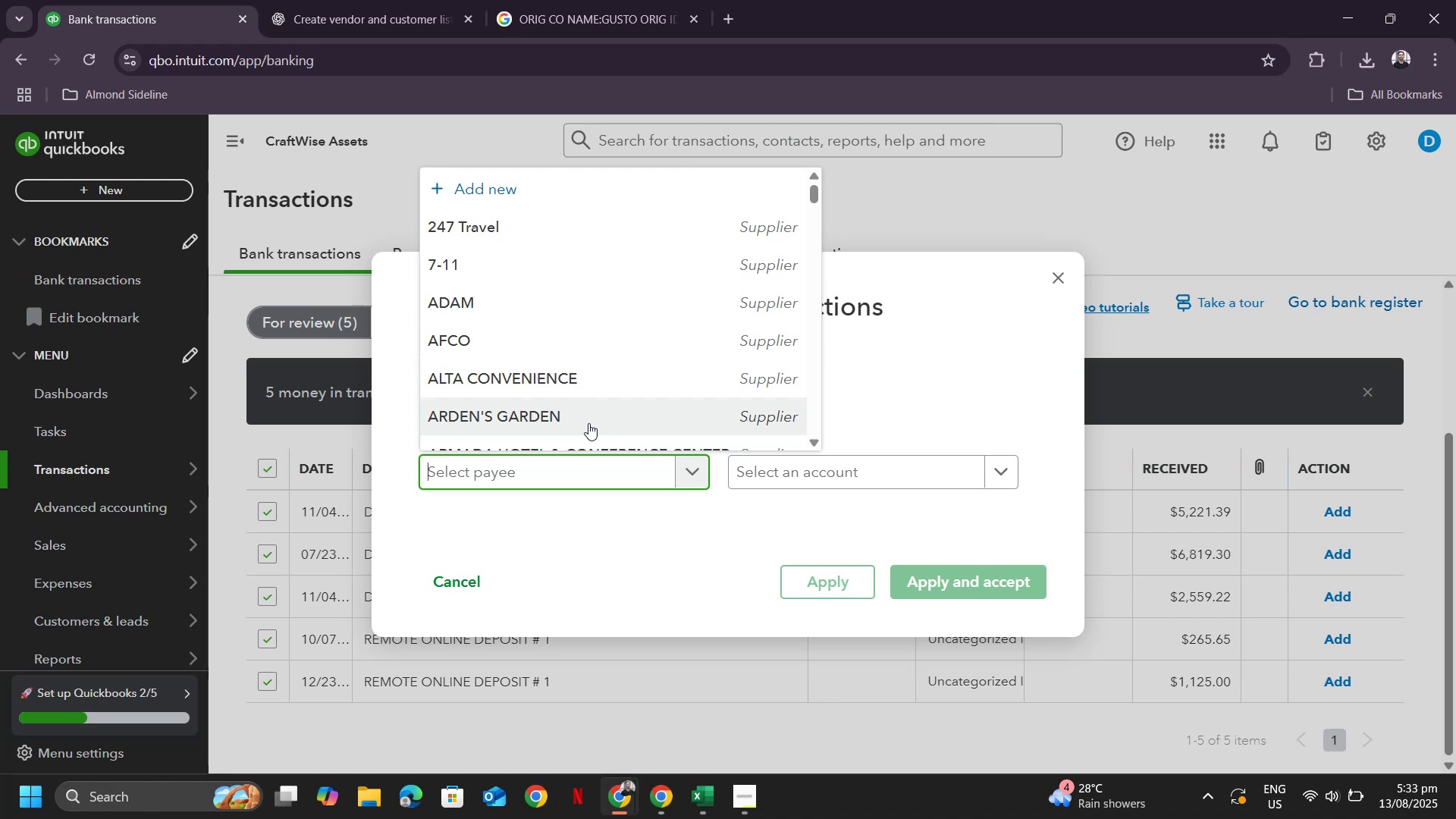 
scroll: coordinate [548, 370], scroll_direction: down, amount: 6.0
 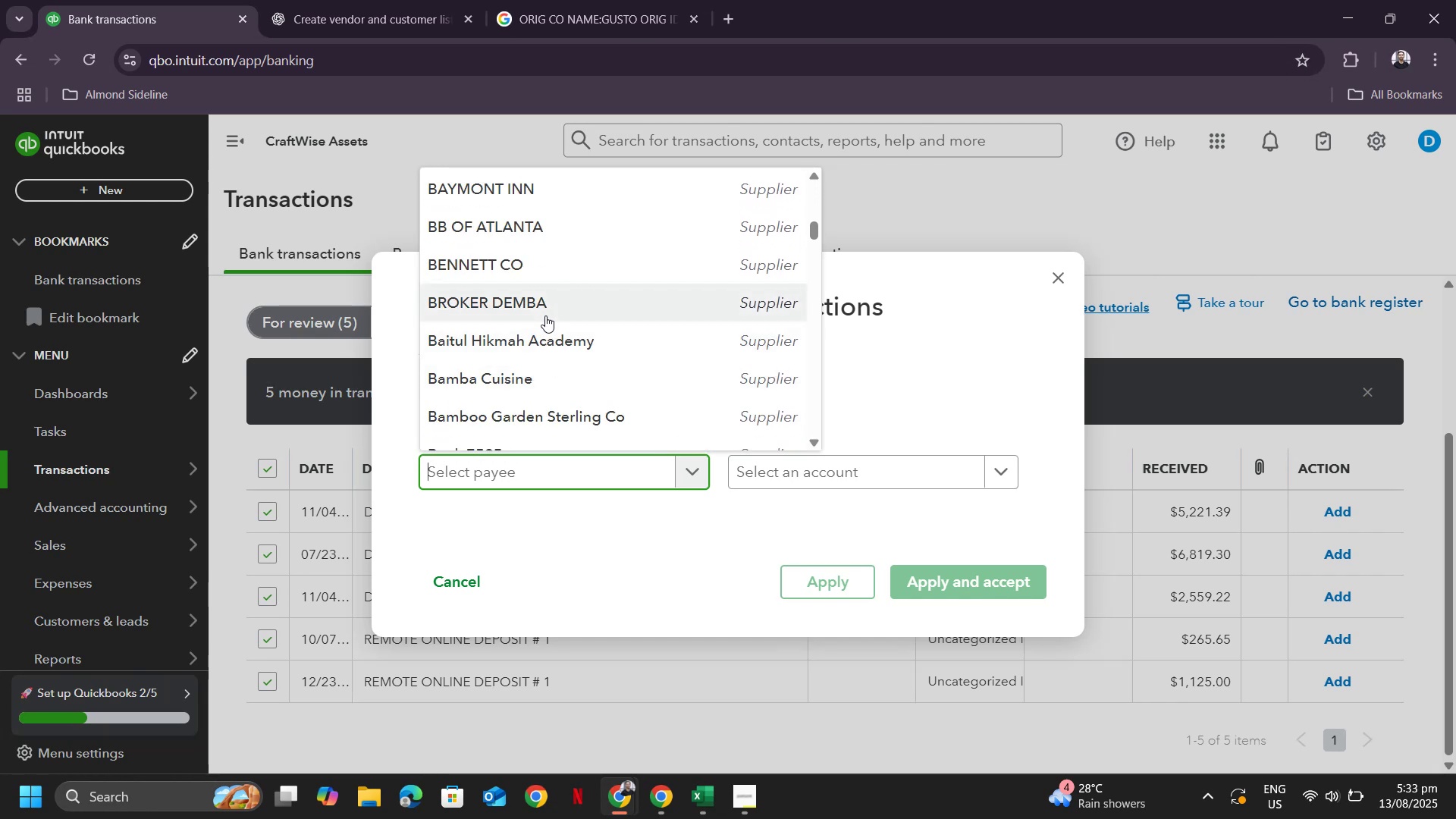 
left_click([534, 377])
 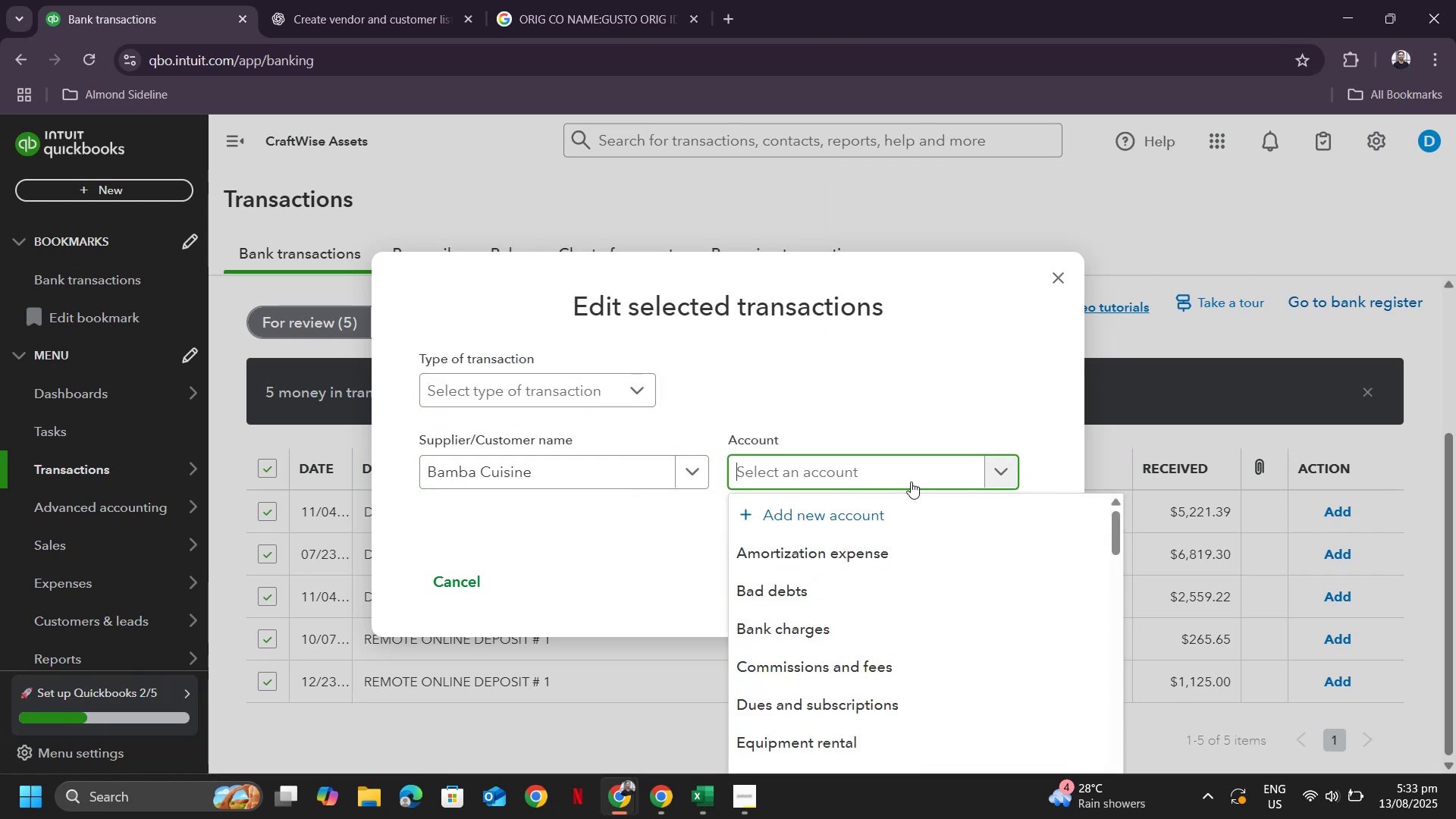 
type(meal)
 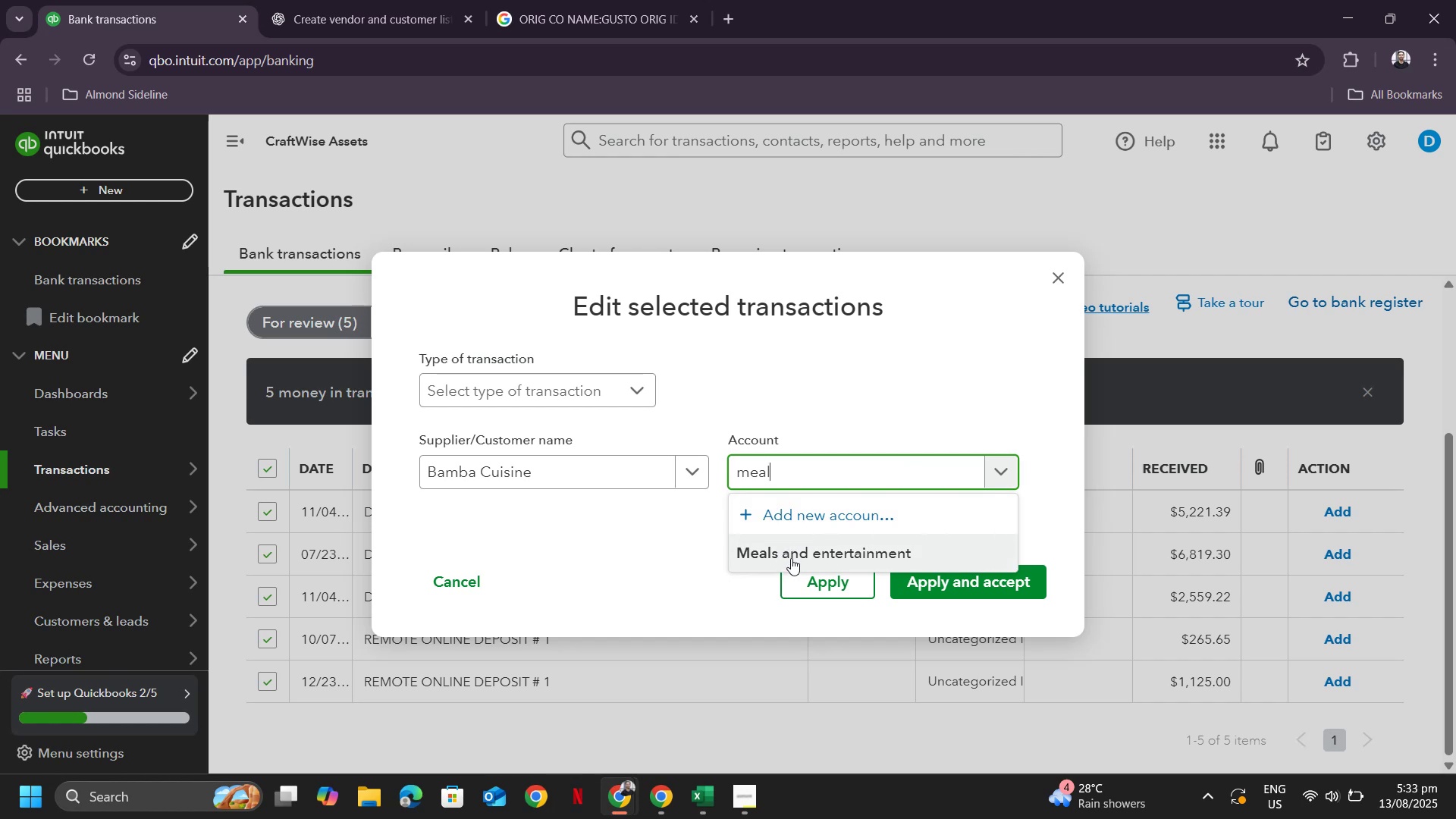 
left_click([607, 476])
 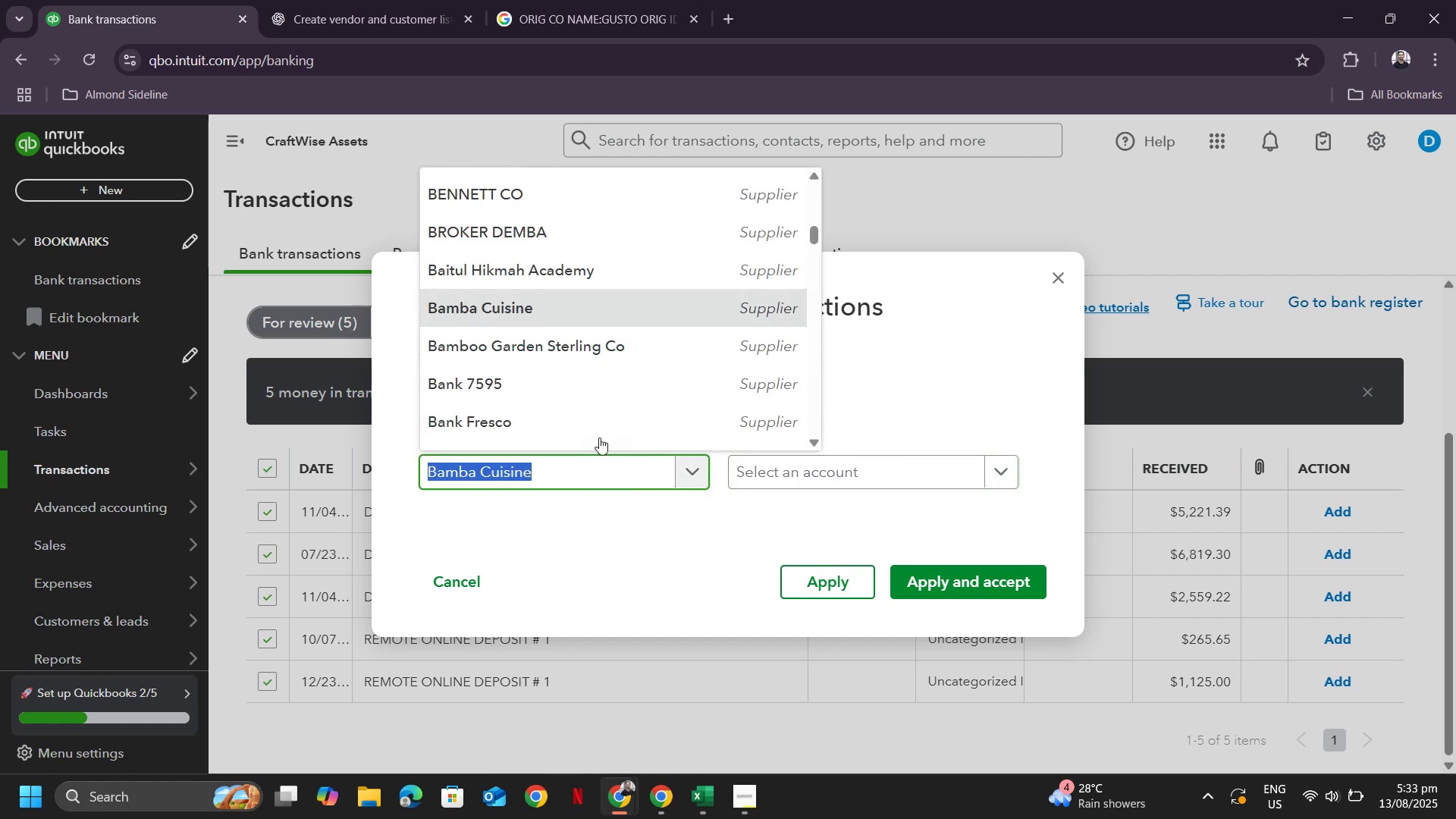 
scroll: coordinate [535, 403], scroll_direction: down, amount: 25.0
 